 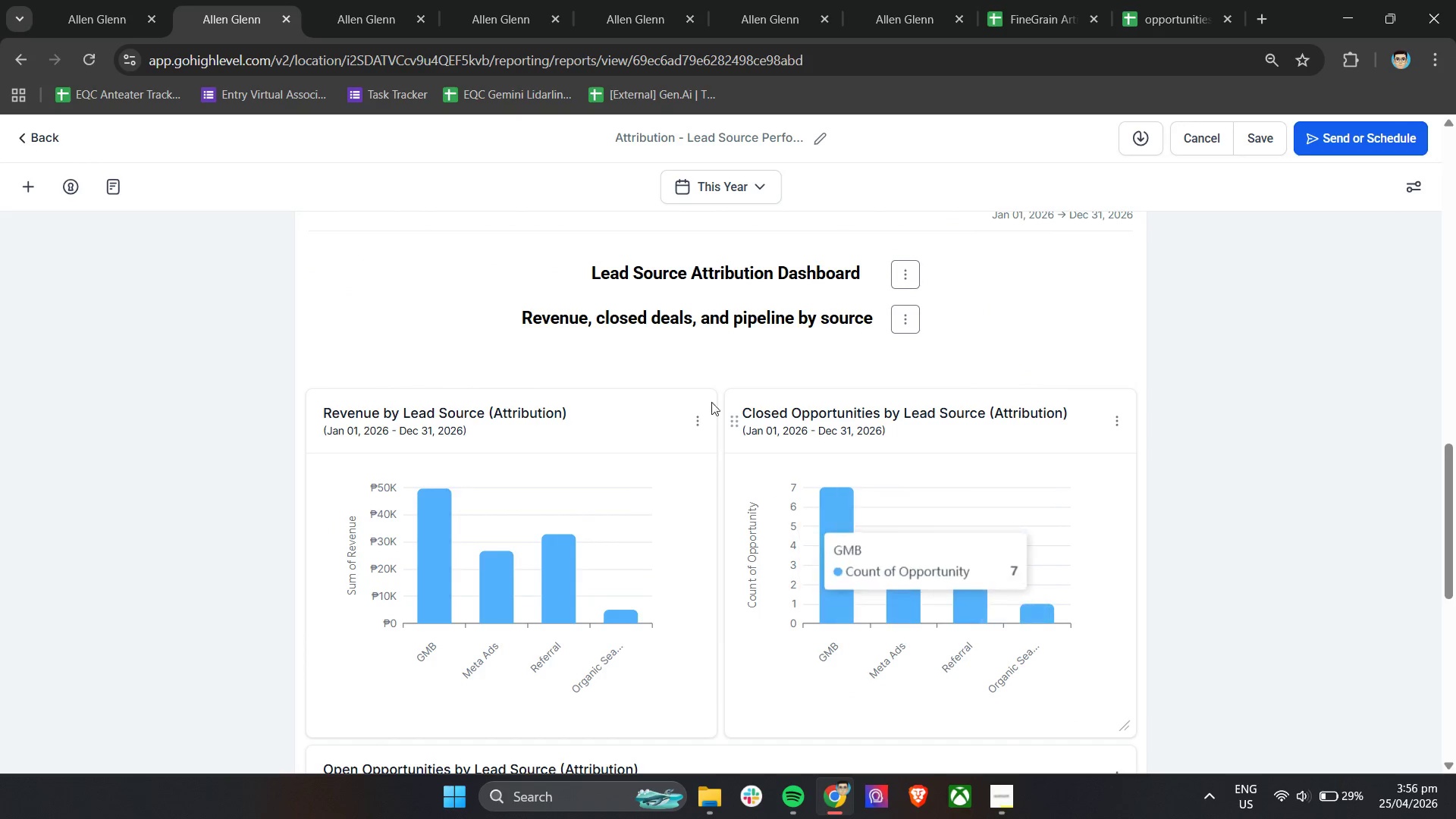 
left_click([906, 318])
 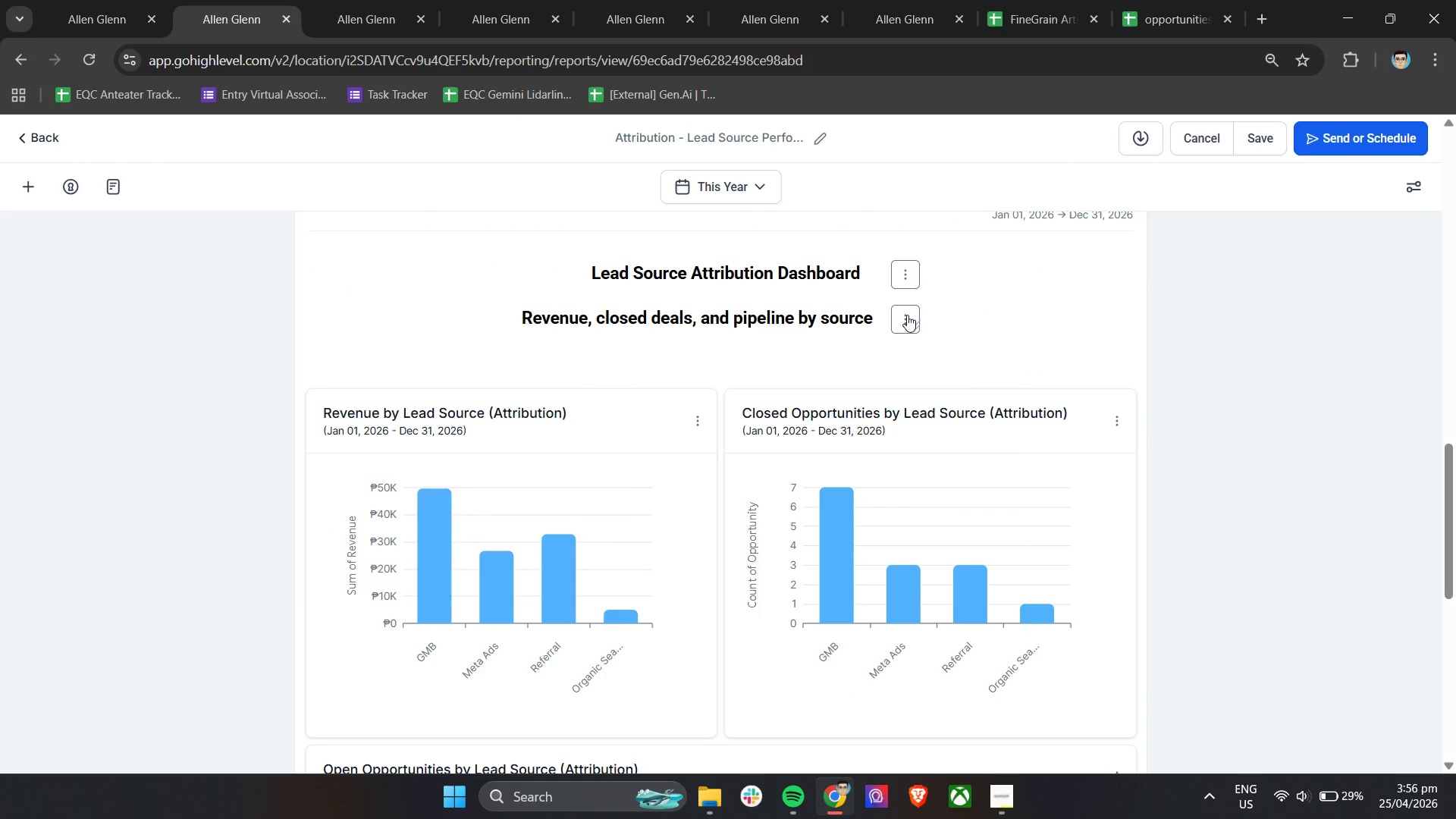 
left_click([907, 315])
 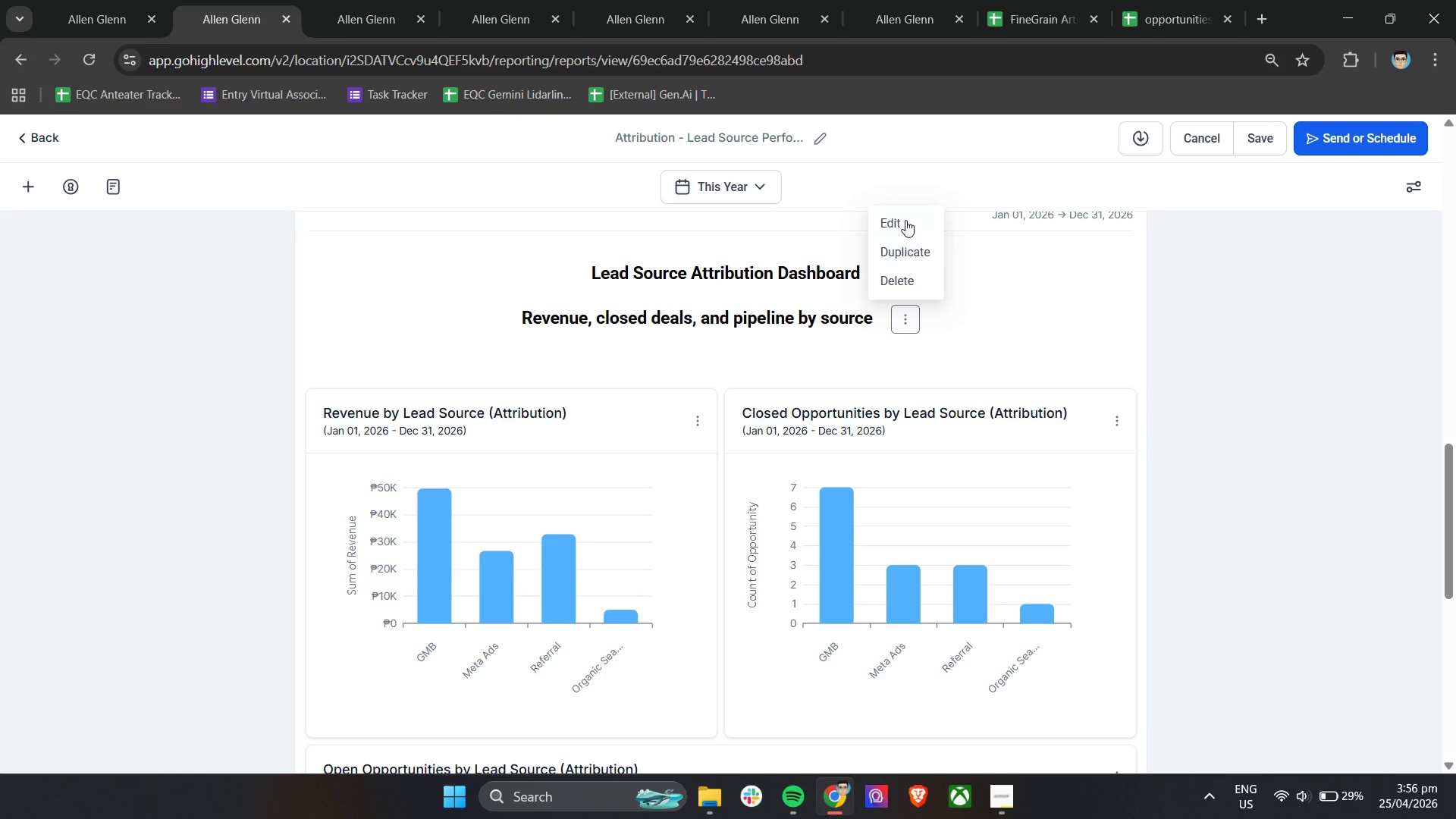 
left_click([905, 219])
 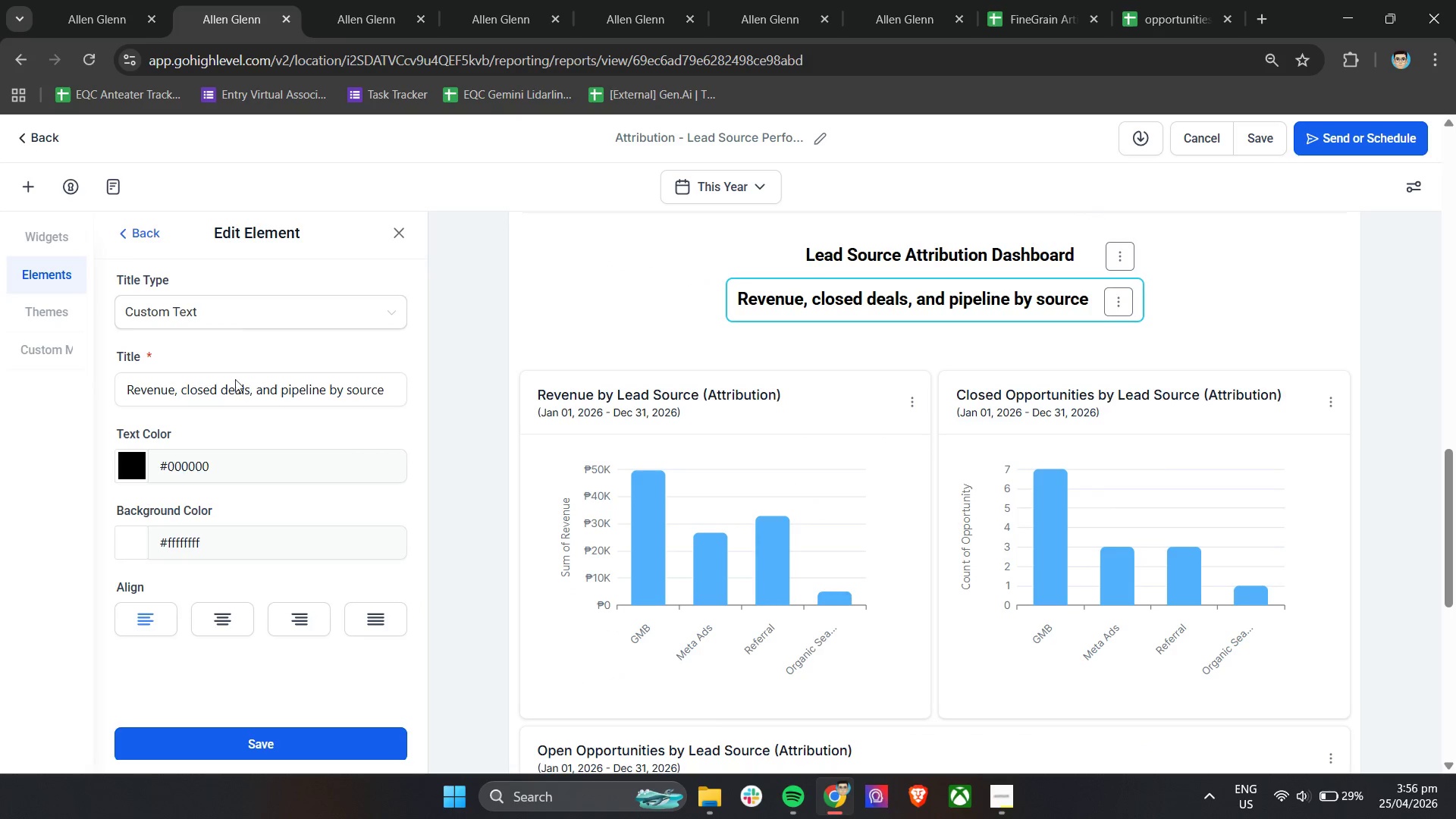 
double_click([245, 390])
 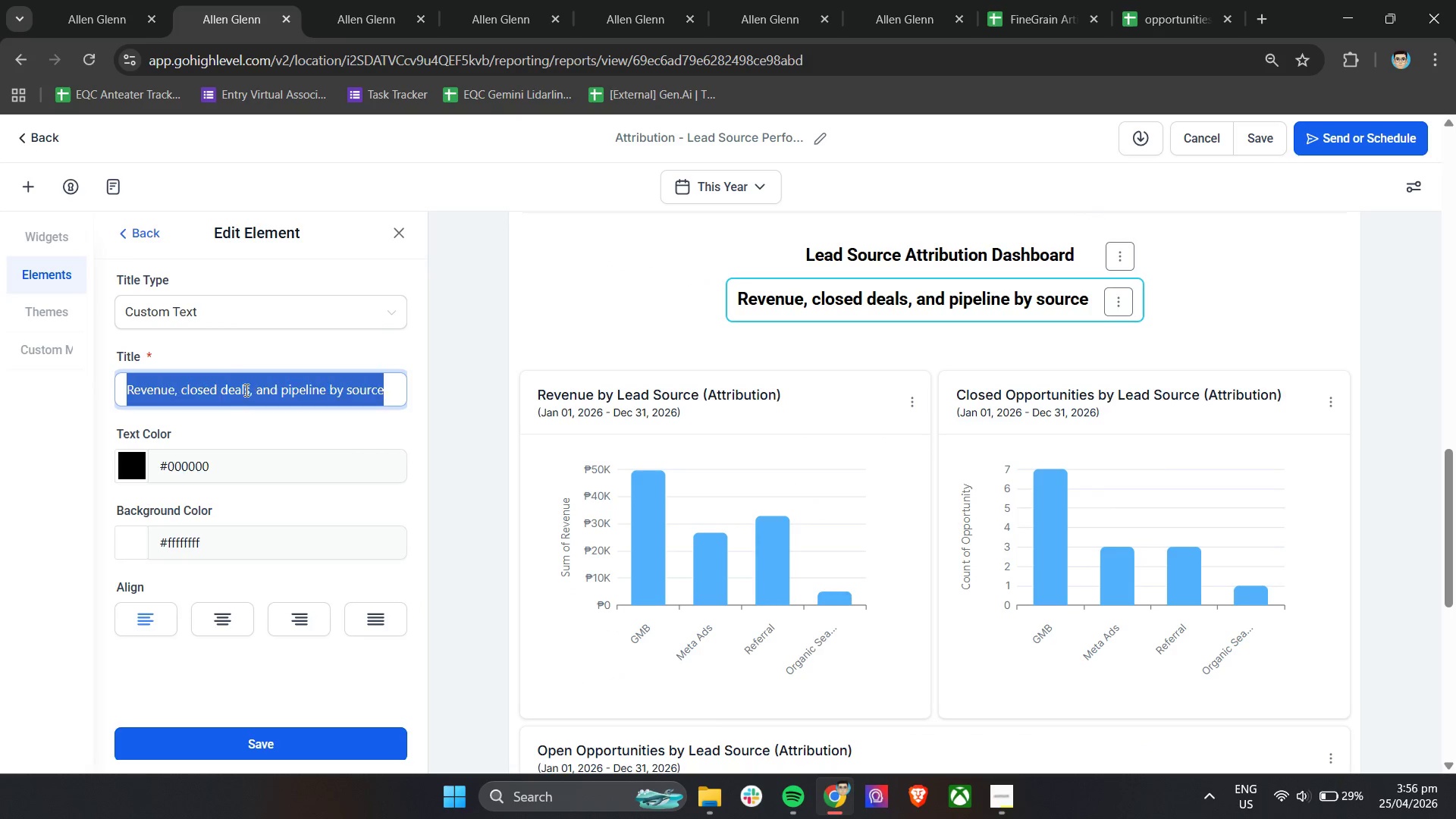 
triple_click([245, 390])
 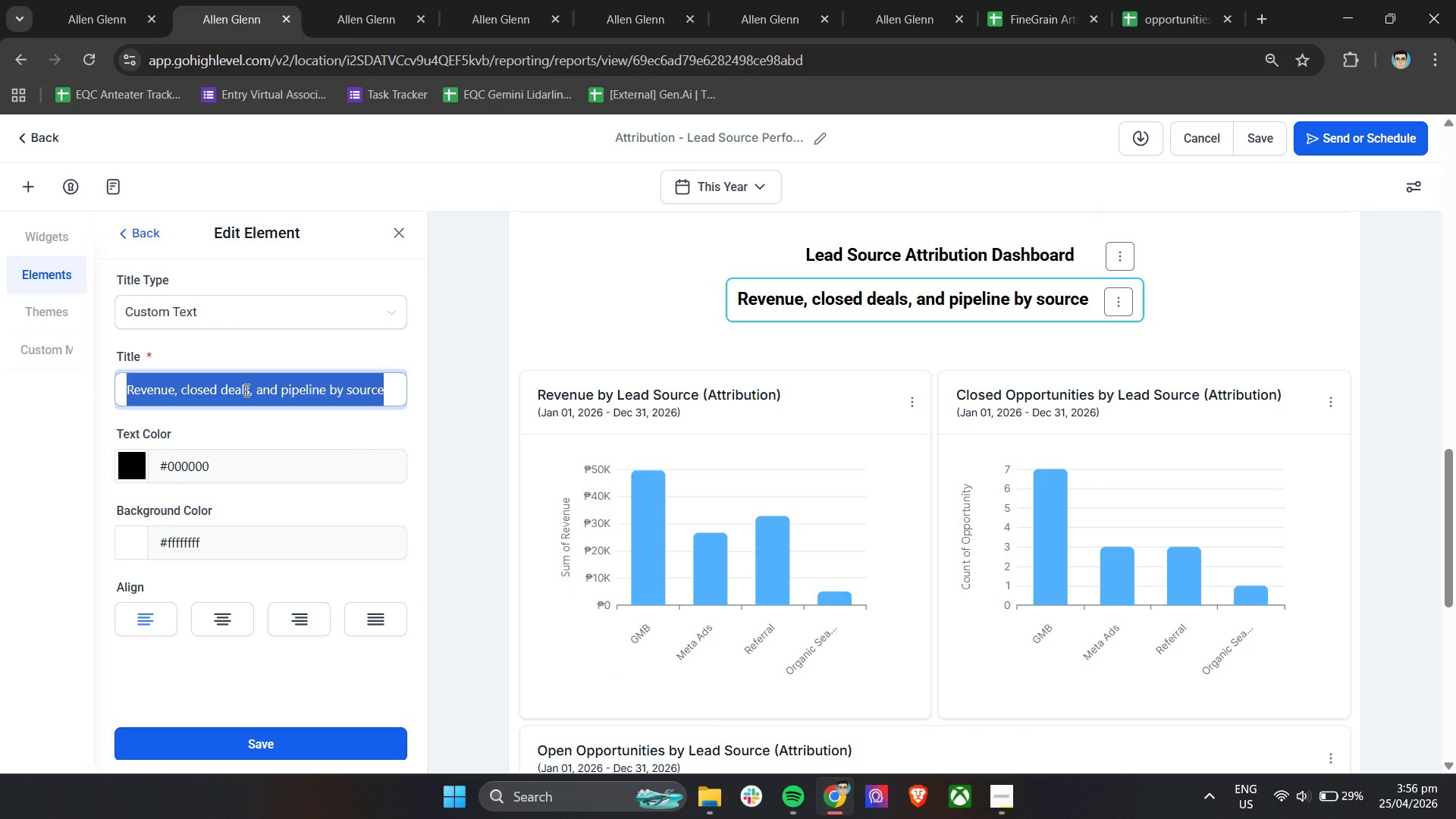 
hold_key(key=ShiftLeft, duration=0.42)
 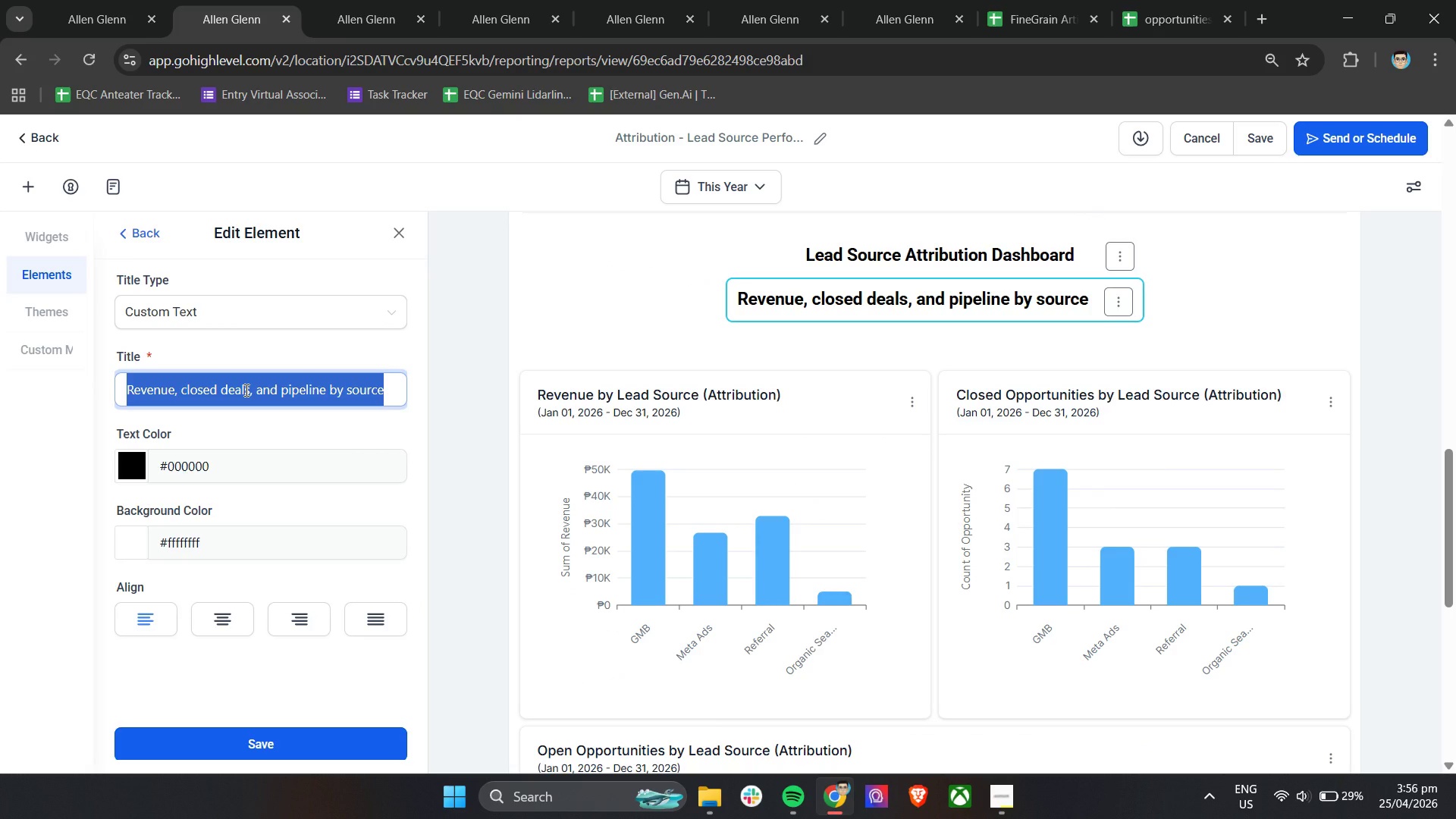 
type(Perof==f)
key(Backspace)
key(Backspace)
key(Backspace)
key(Backspace)
key(Backspace)
type(formance be)
key(Backspace)
type(reakdown by lead source (Google vs Meta Ads Attribution))
 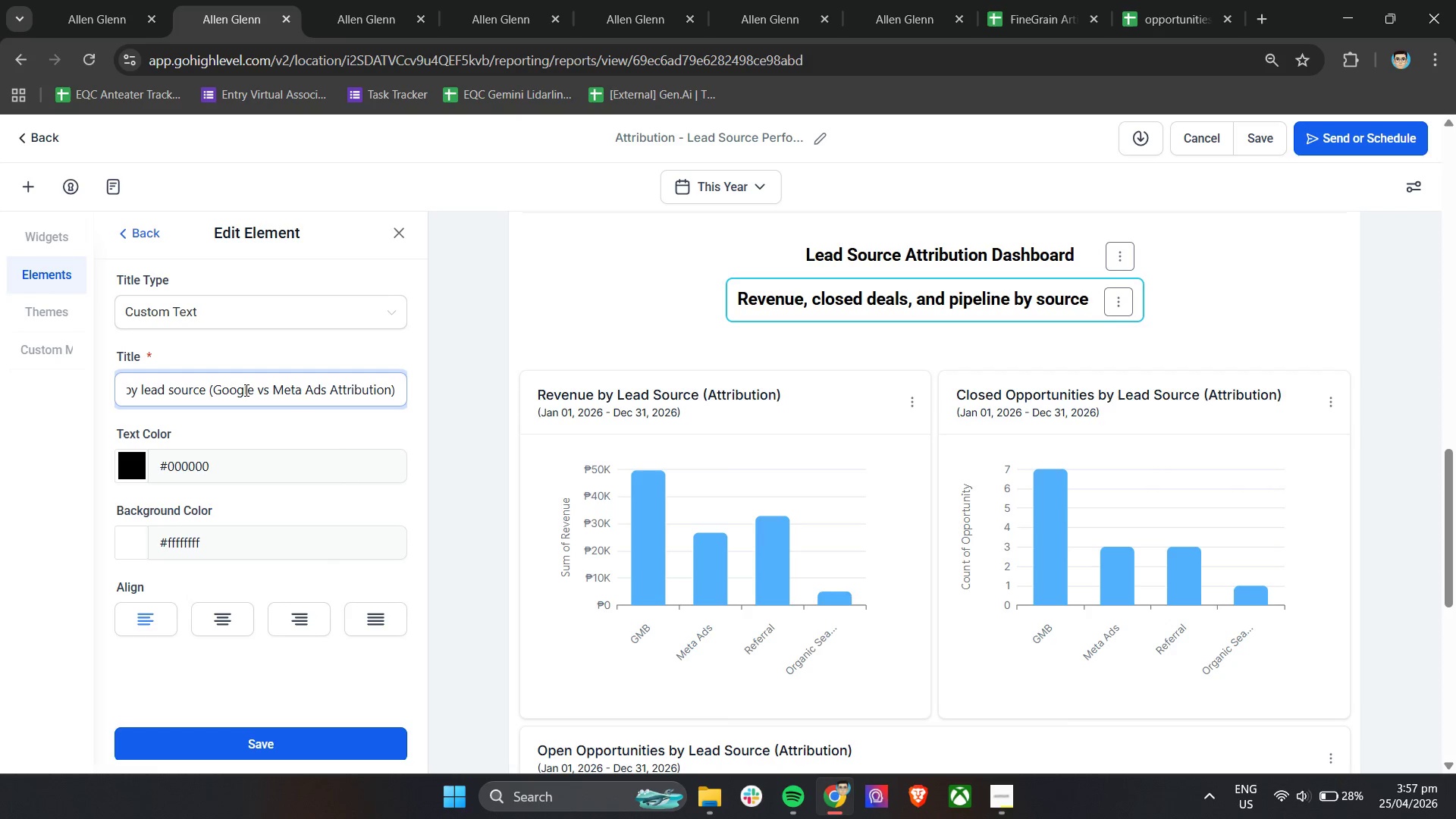 
 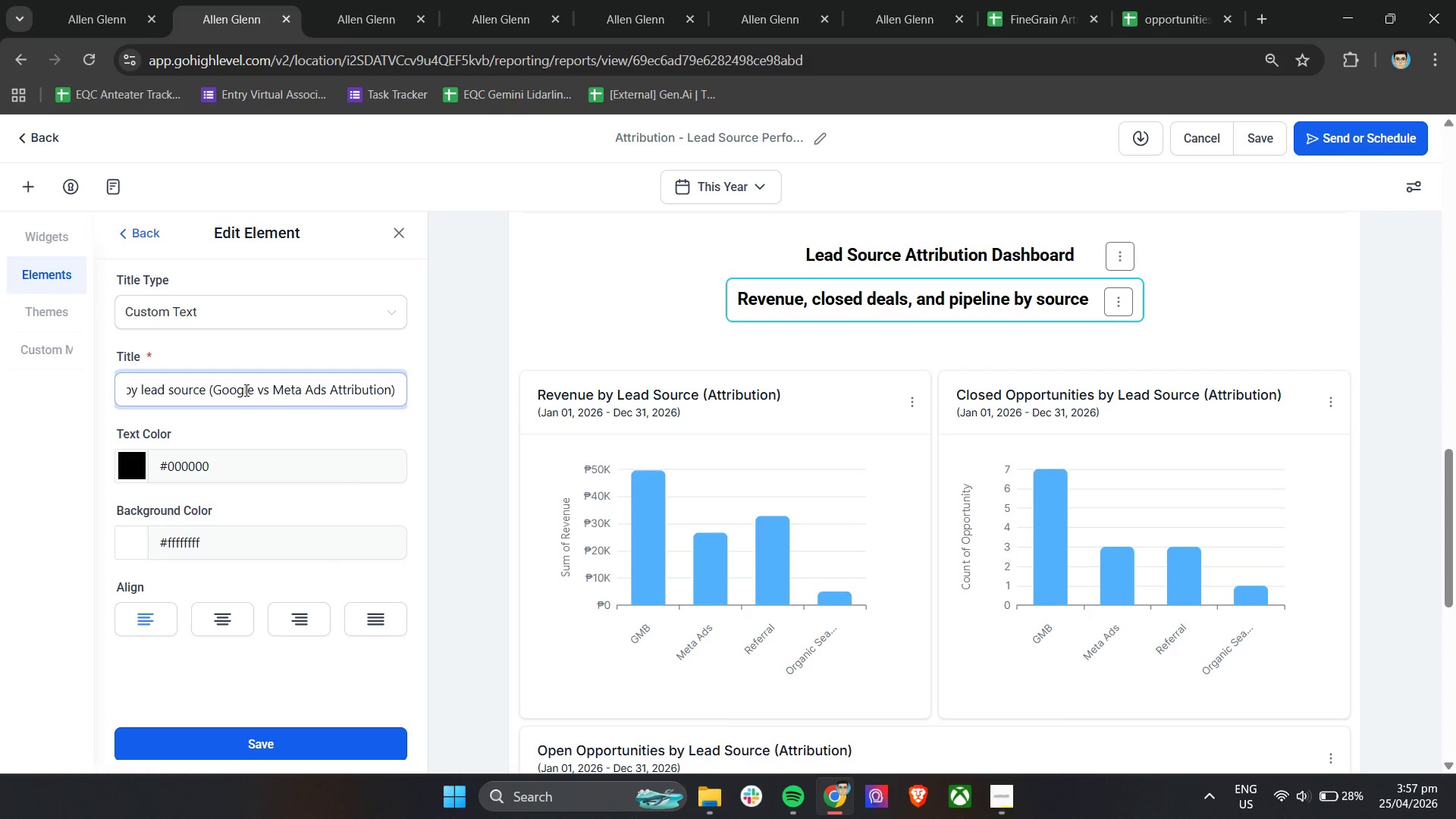 
key(Enter)
 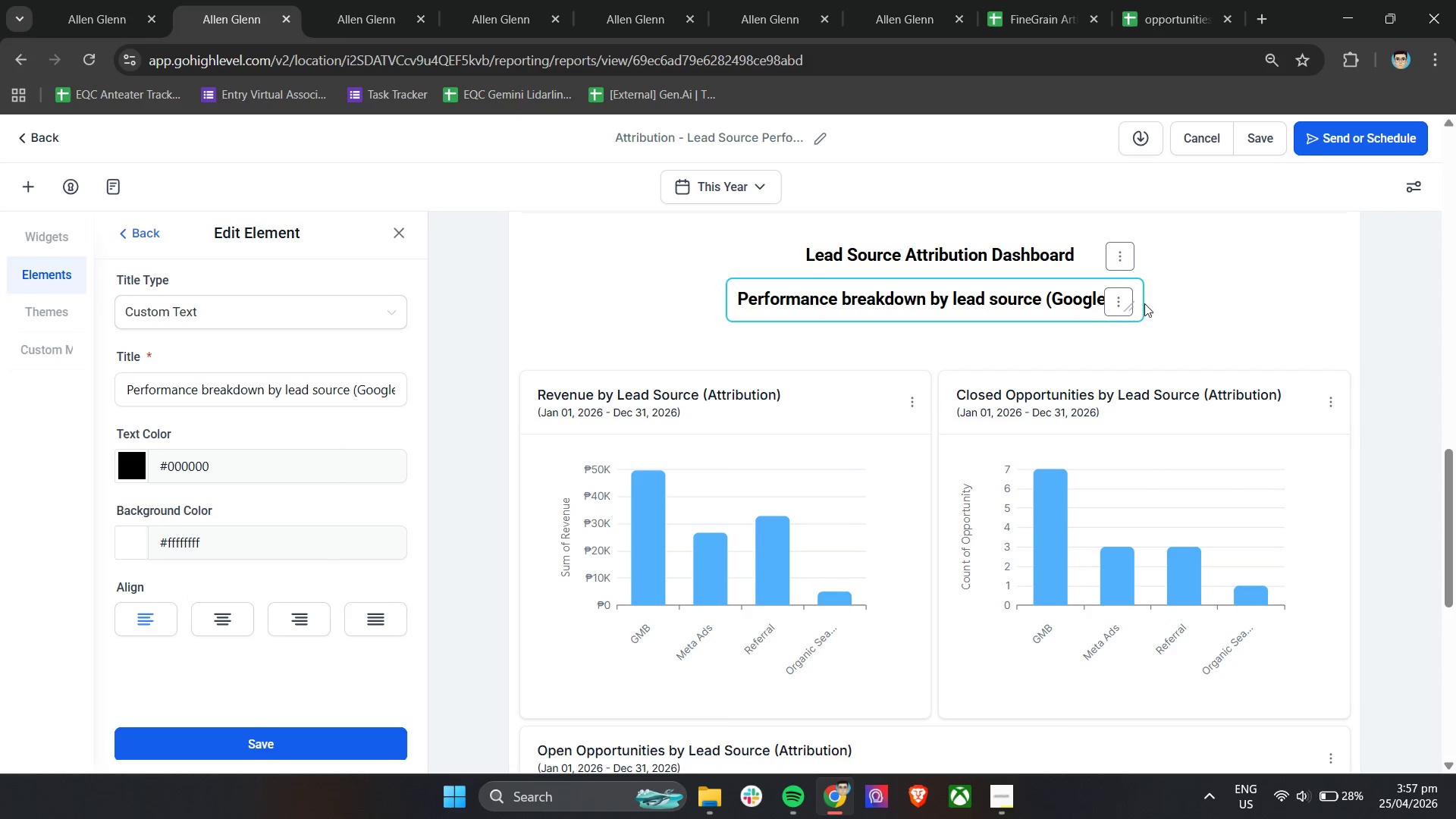 
left_click_drag(start_coordinate=[1131, 312], to_coordinate=[1317, 312])
 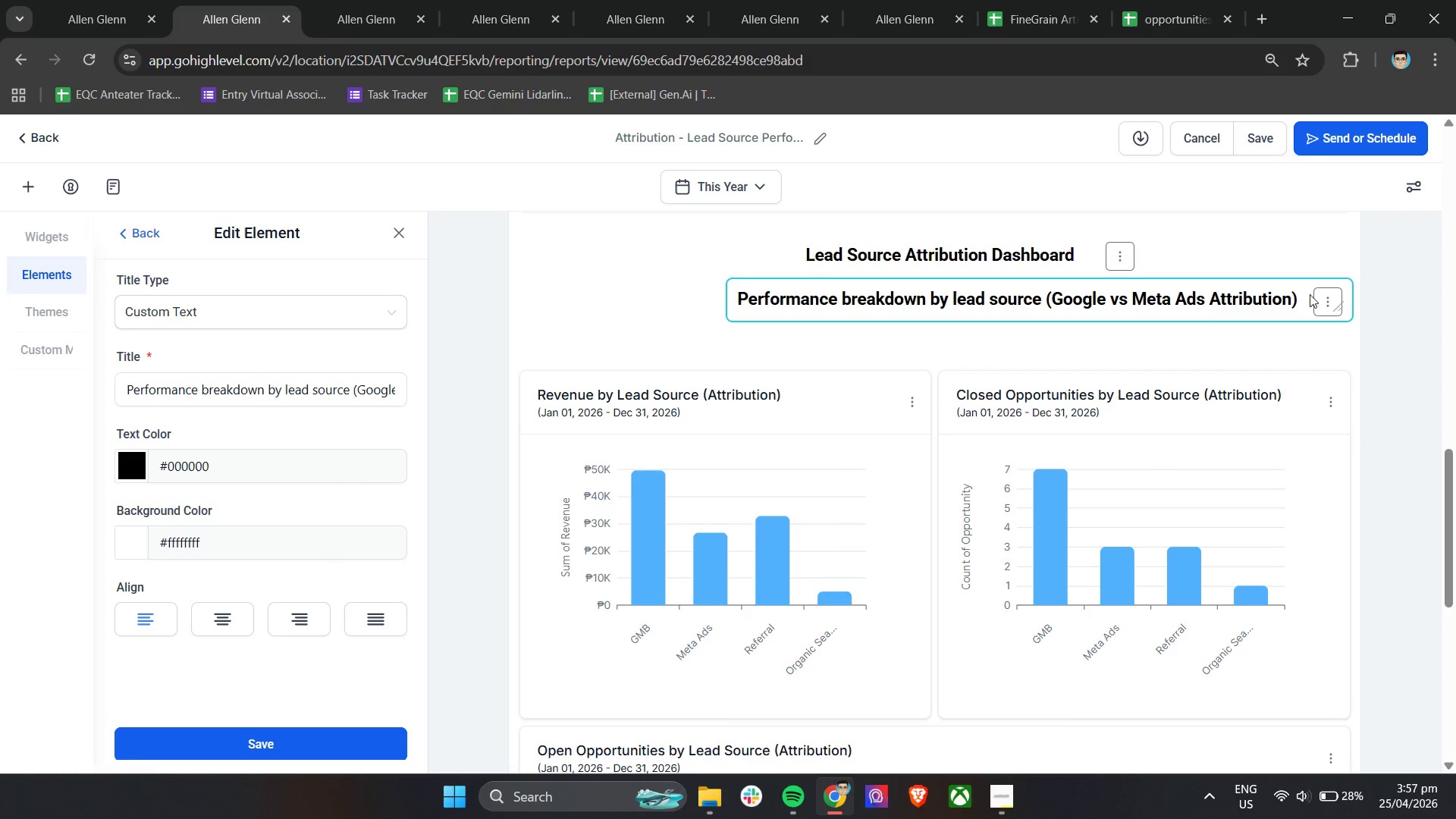 
left_click_drag(start_coordinate=[1341, 312], to_coordinate=[1316, 310])
 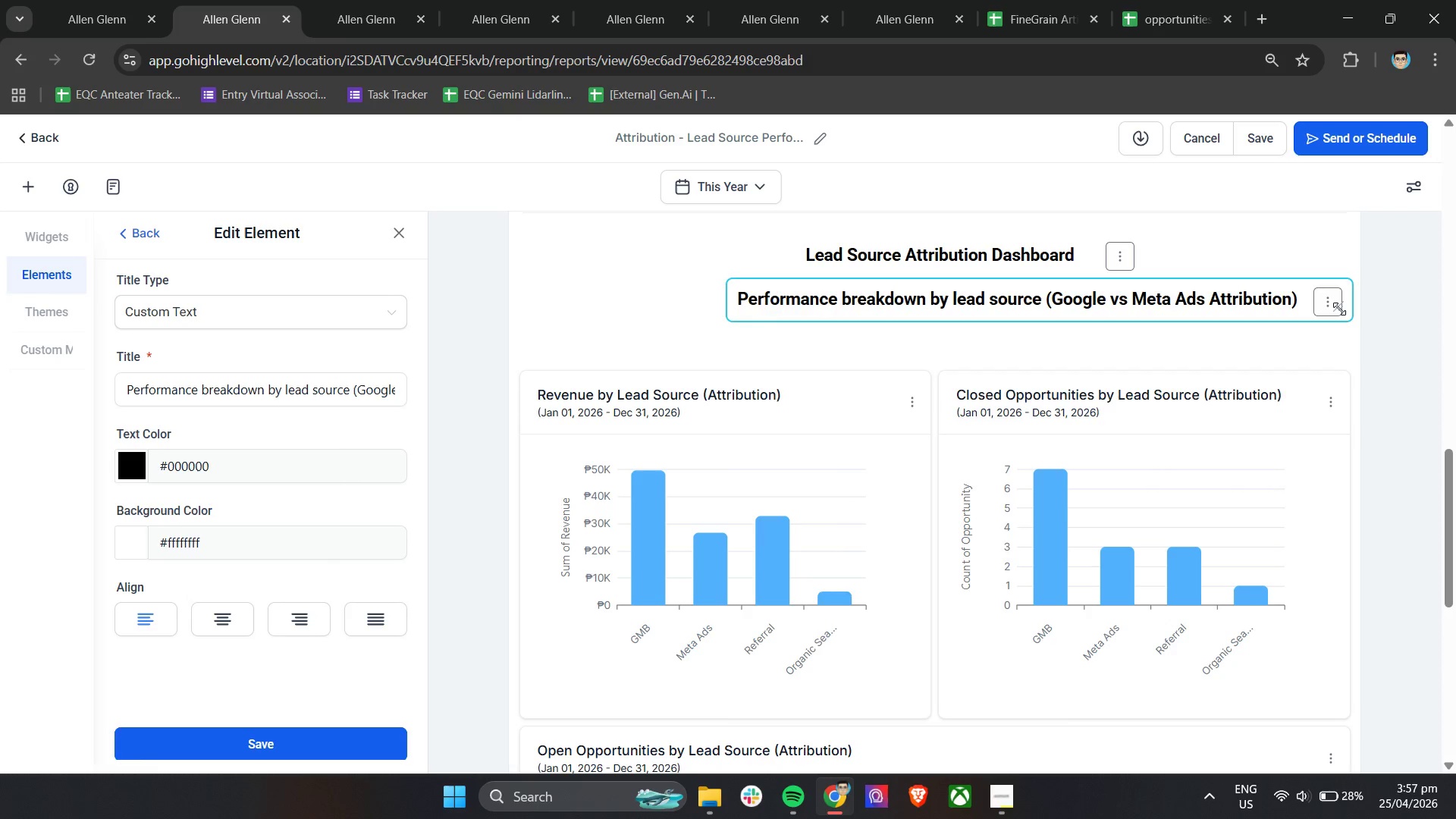 
left_click_drag(start_coordinate=[1341, 309], to_coordinate=[1302, 309])
 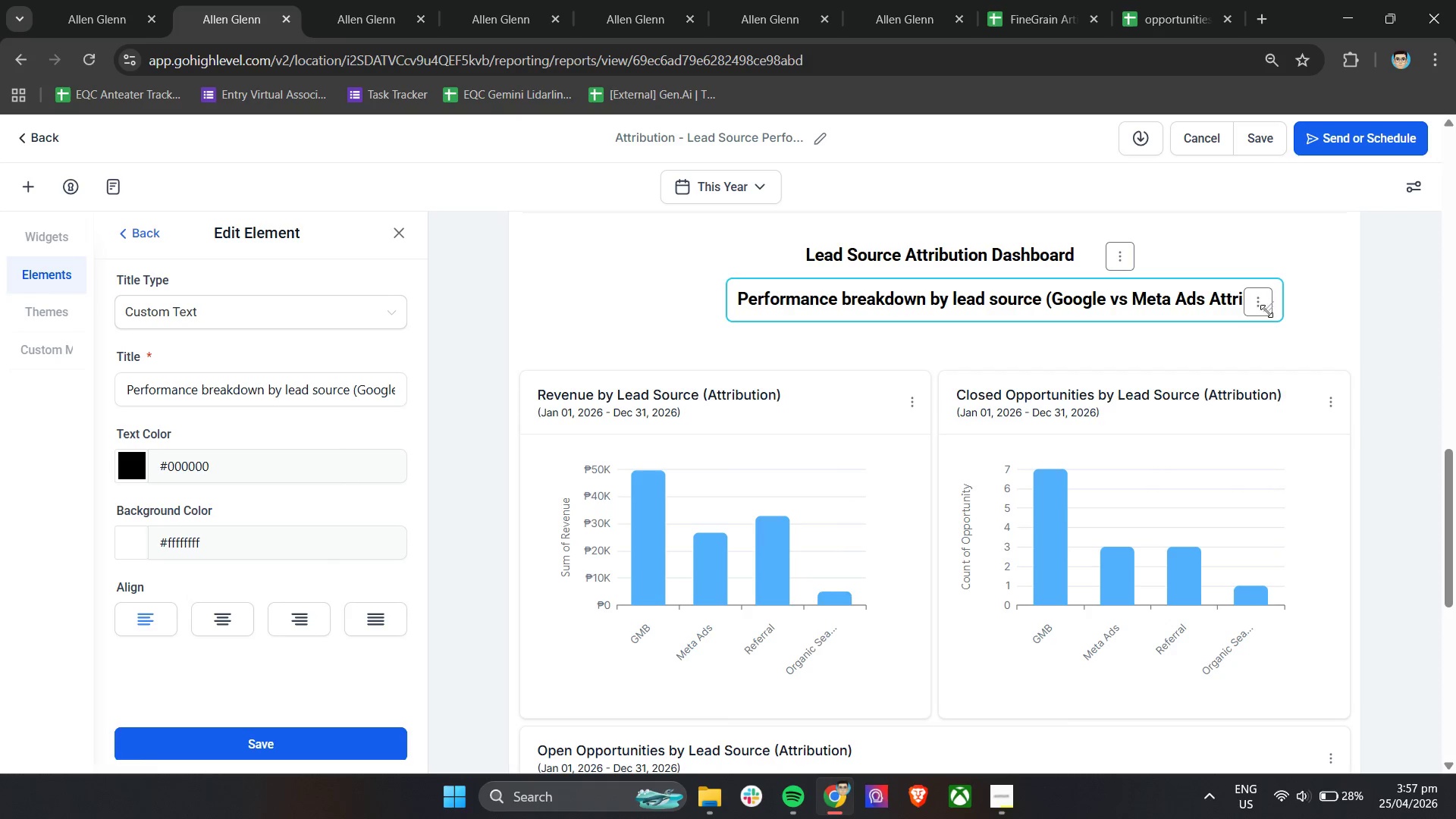 
left_click_drag(start_coordinate=[1266, 311], to_coordinate=[1305, 311])
 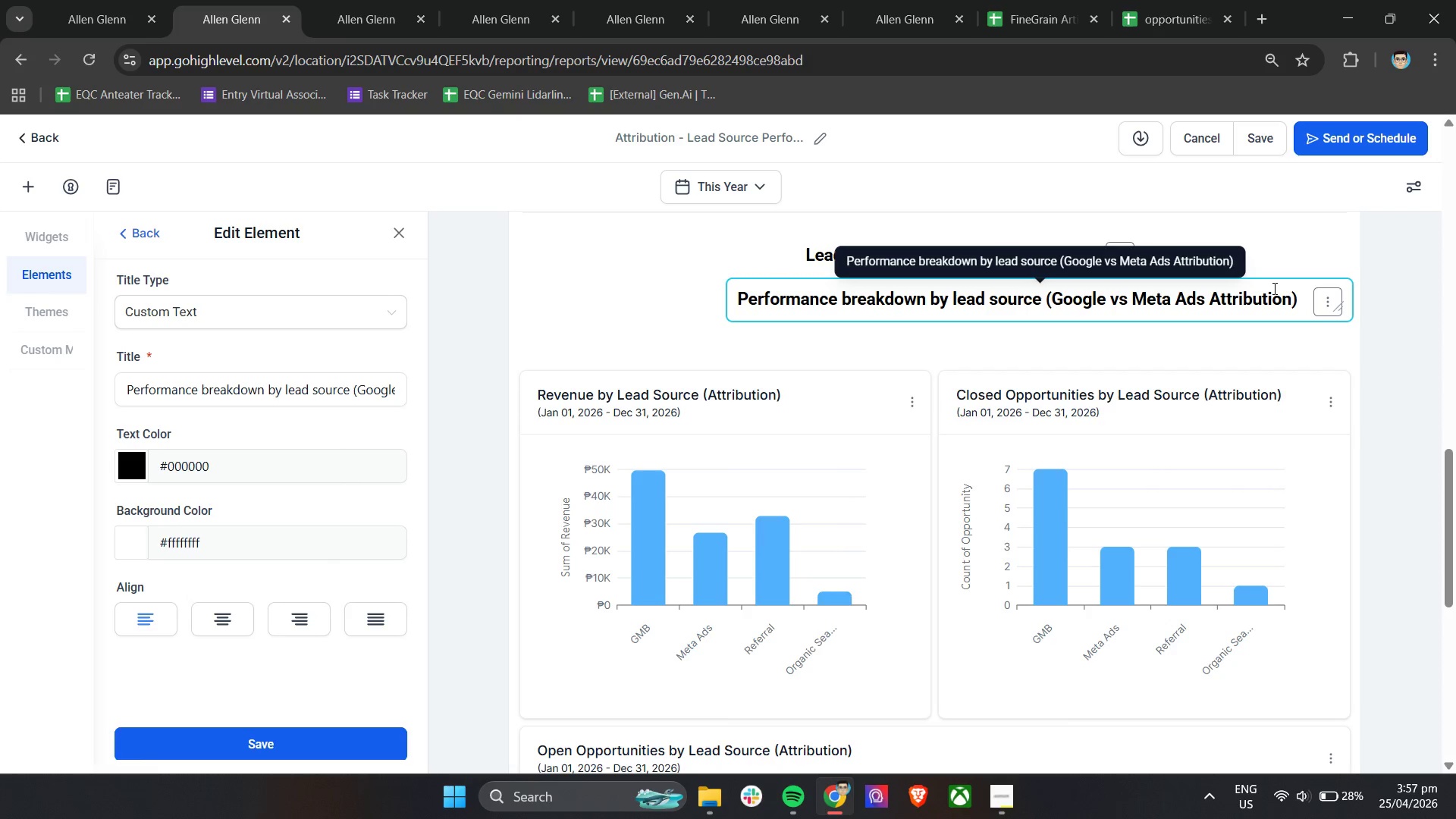 
left_click_drag(start_coordinate=[1271, 286], to_coordinate=[1175, 285])
 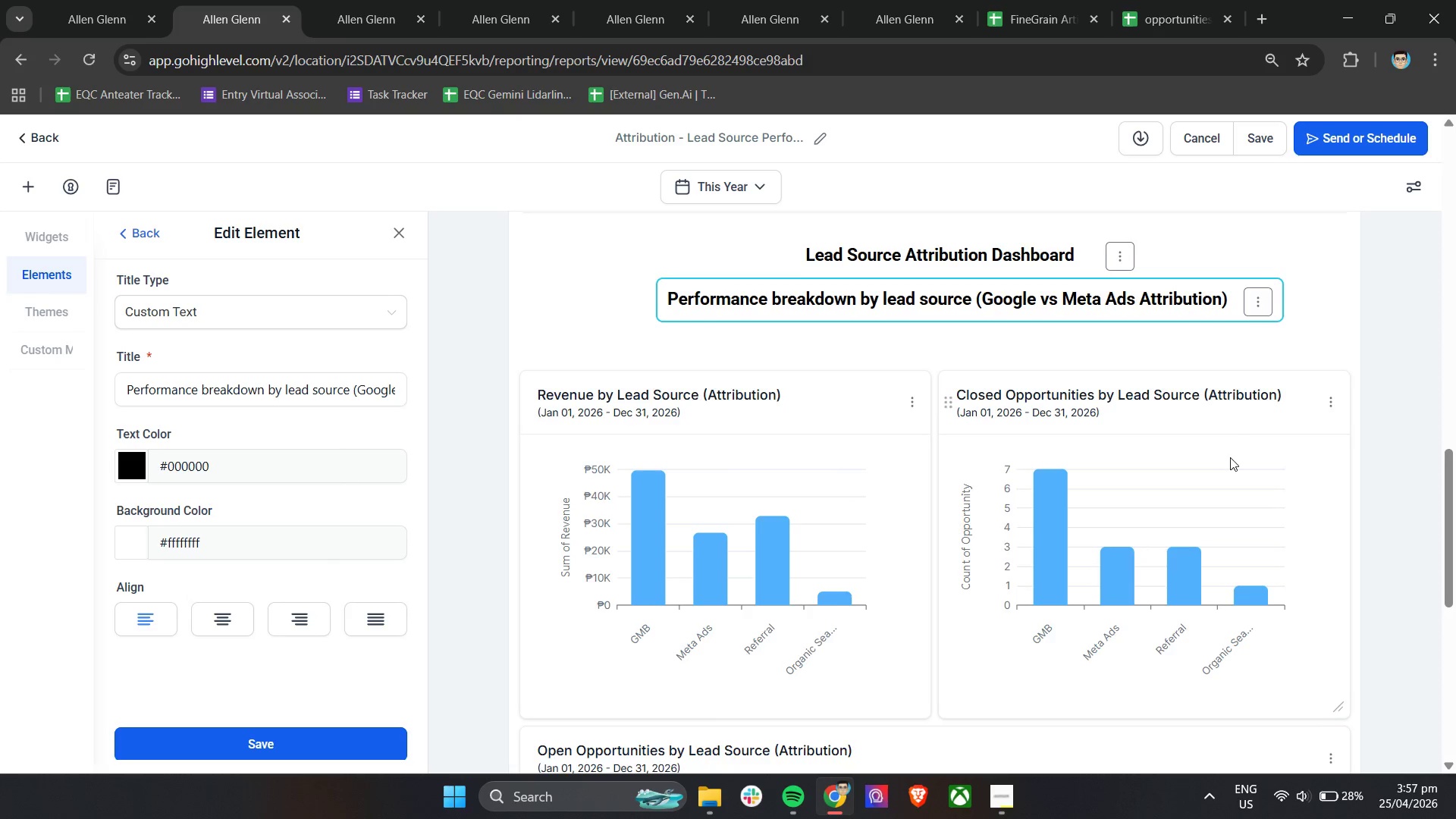 
scroll: coordinate [1203, 490], scroll_direction: down, amount: 5.0
 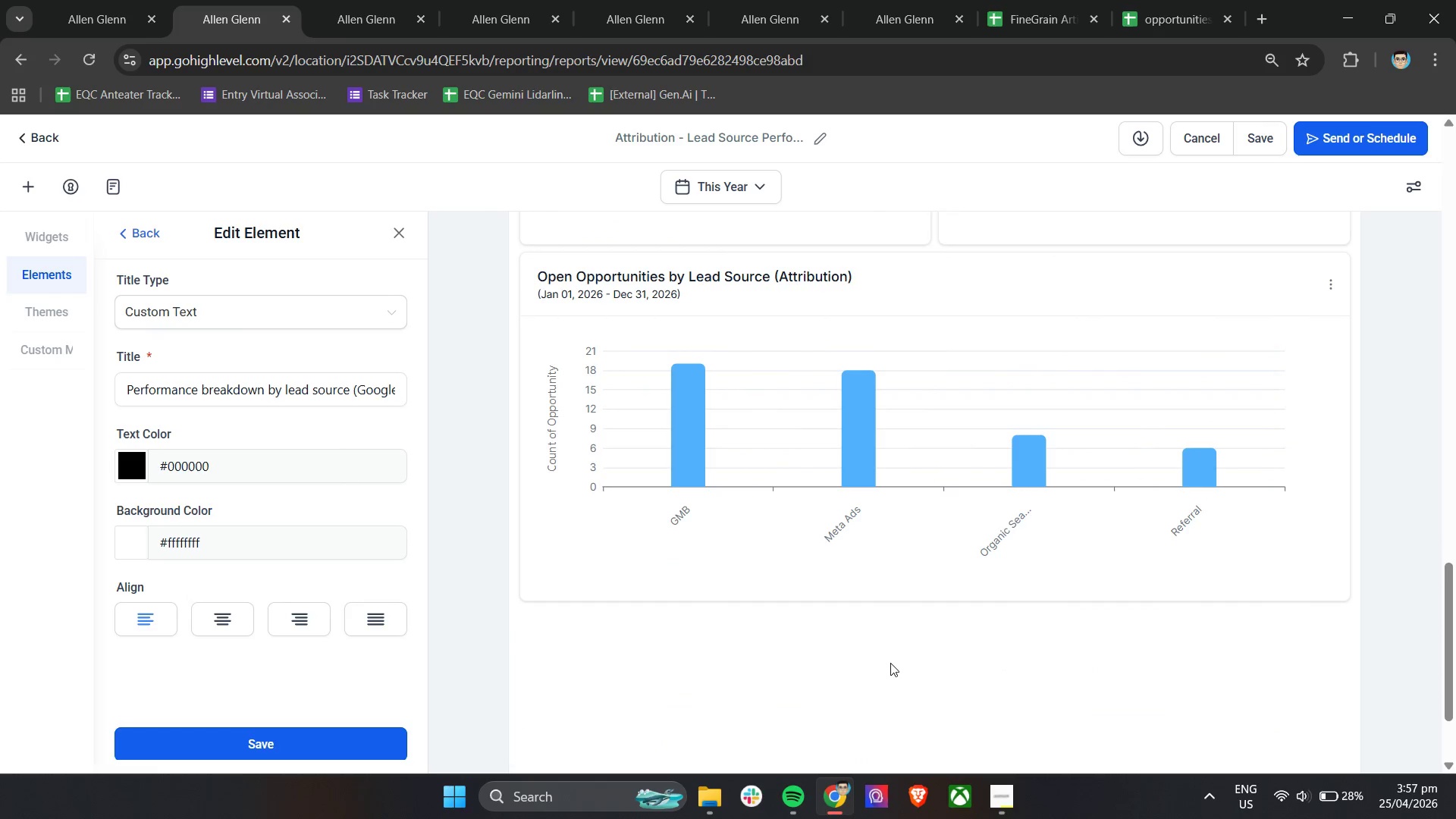 
left_click([889, 664])
 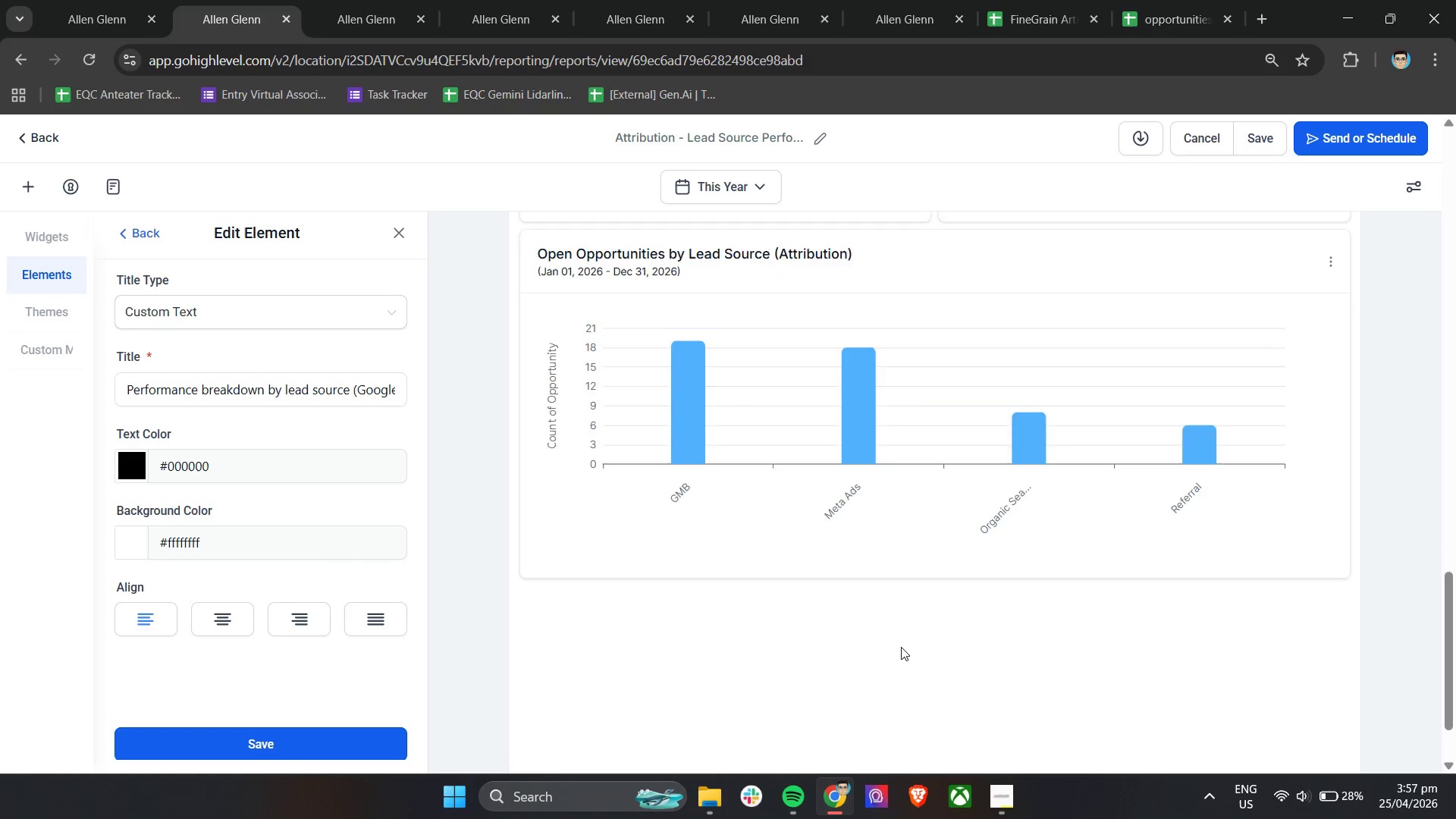 
scroll: coordinate [901, 647], scroll_direction: down, amount: 7.0
 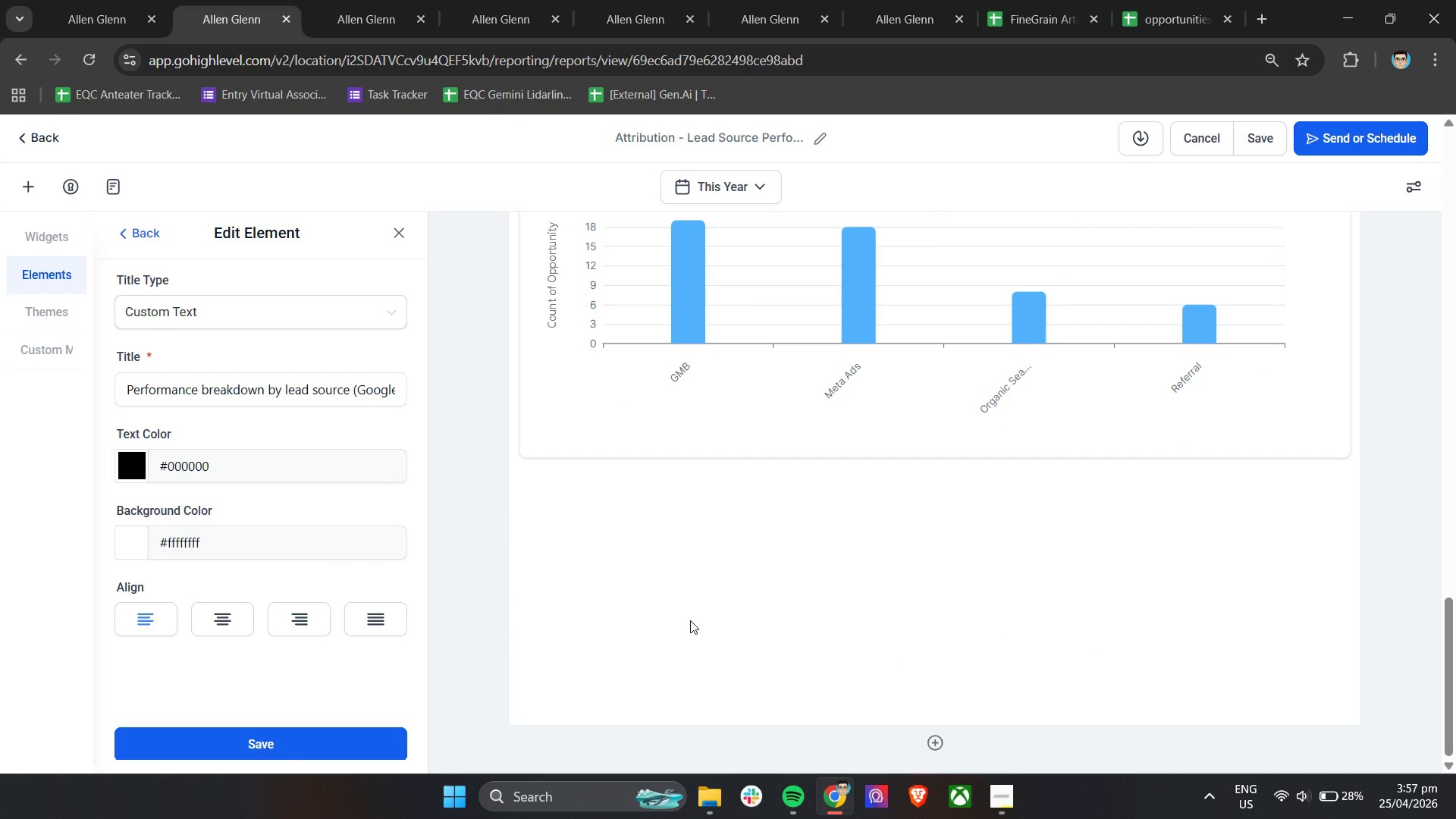 
wait(17.4)
 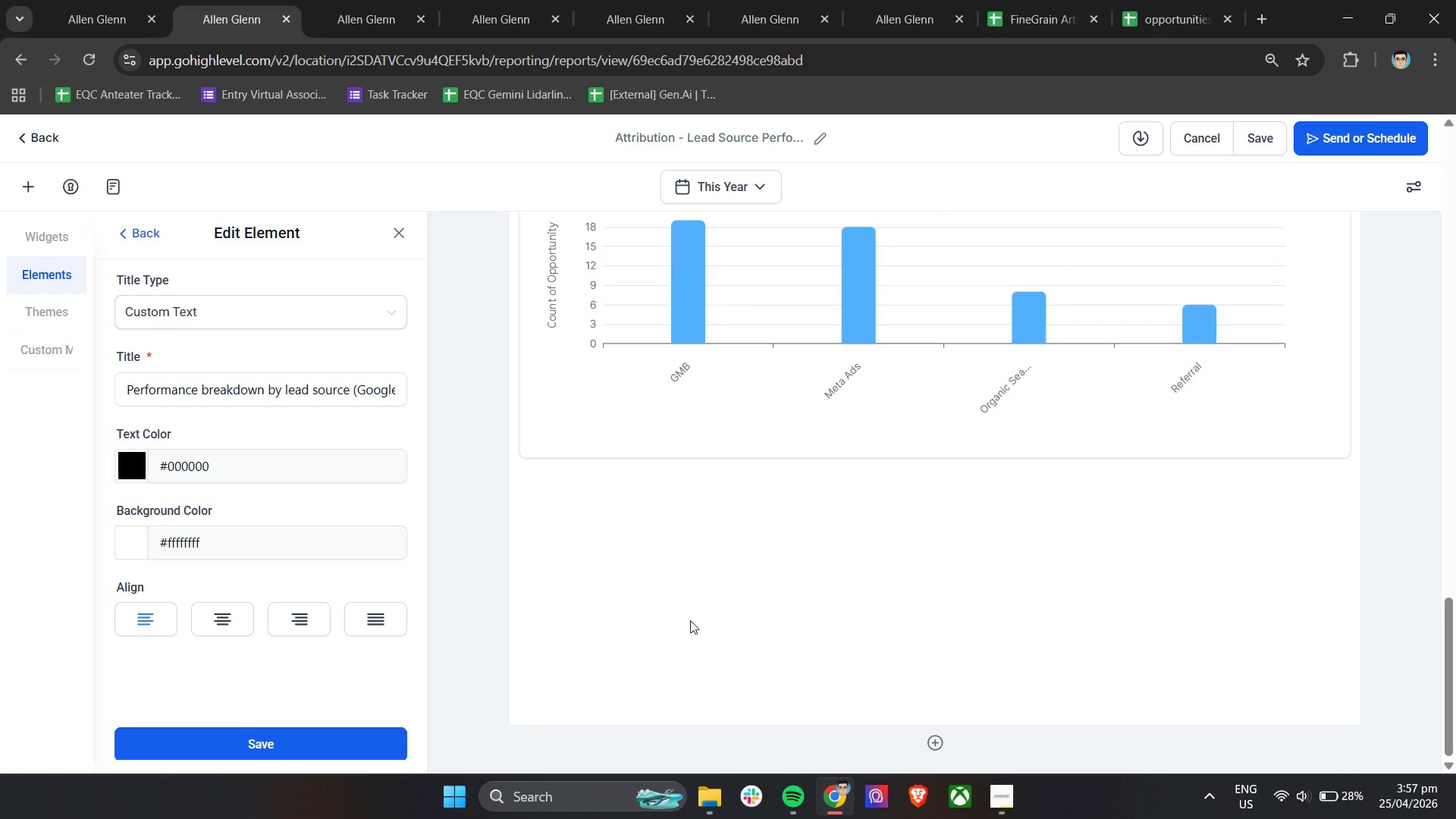 
scroll: coordinate [868, 384], scroll_direction: up, amount: 25.0
 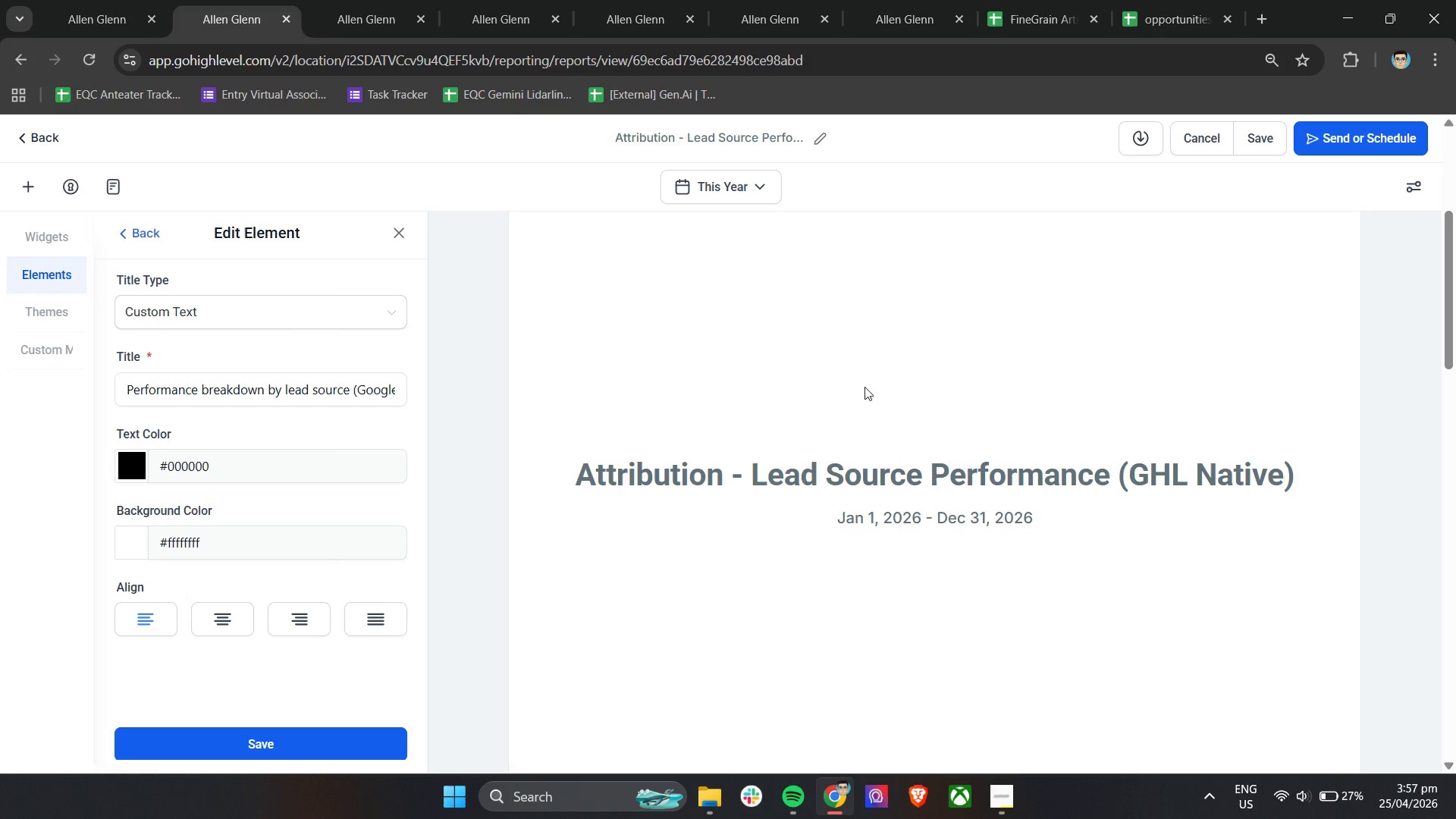 
wait(12.97)
 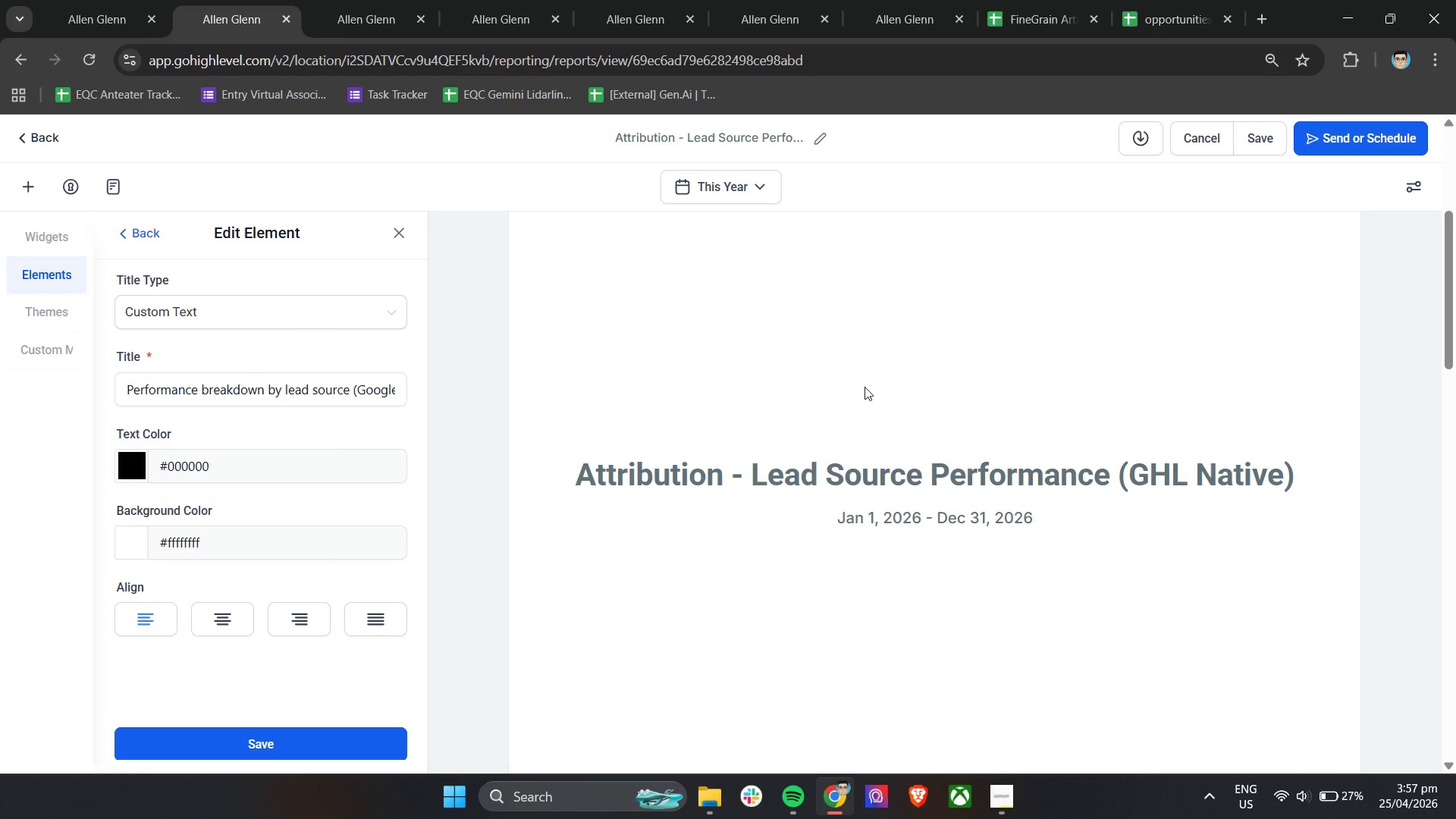 
scroll: coordinate [589, 592], scroll_direction: down, amount: 10.0
 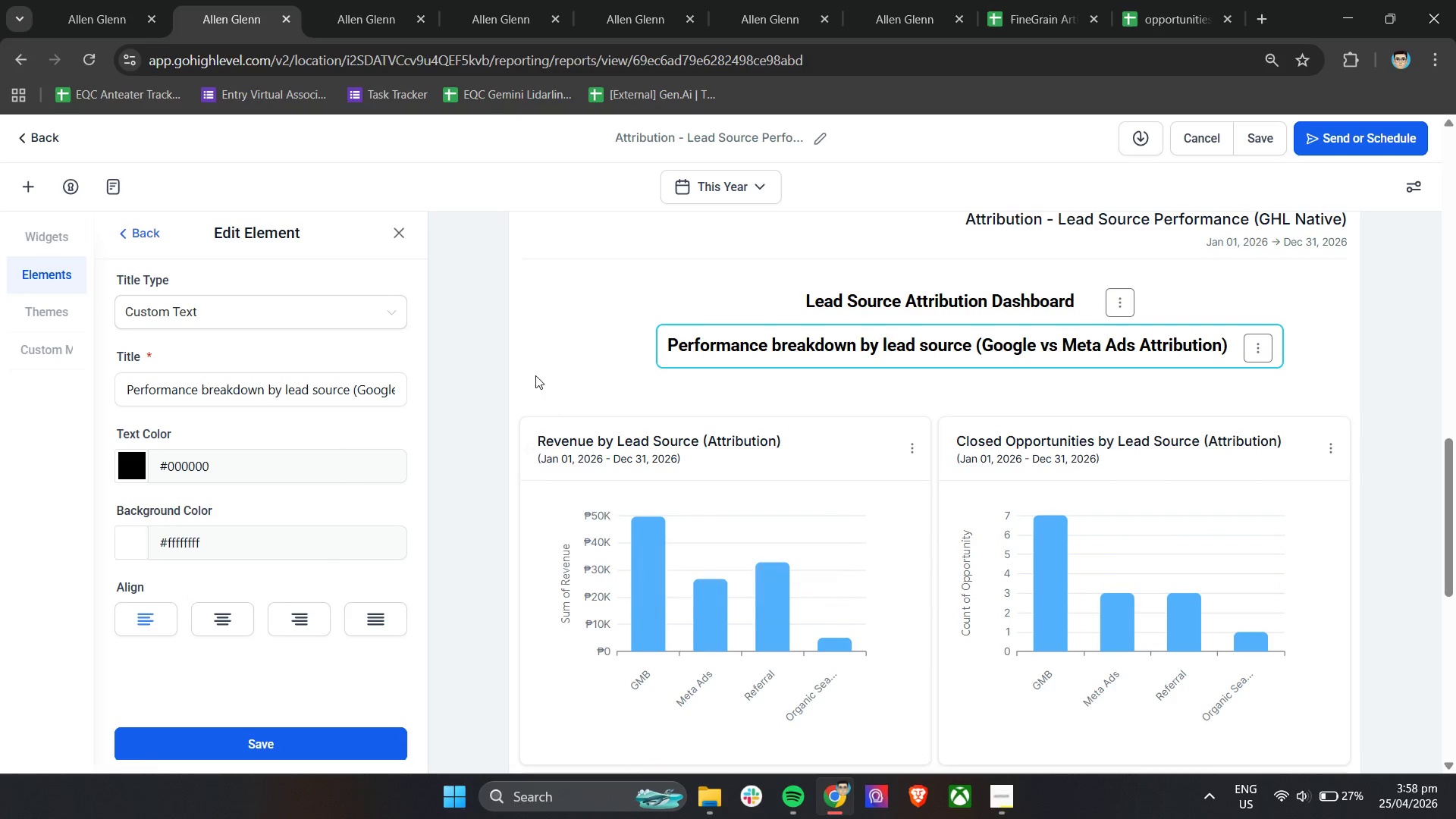 
left_click([553, 369])
 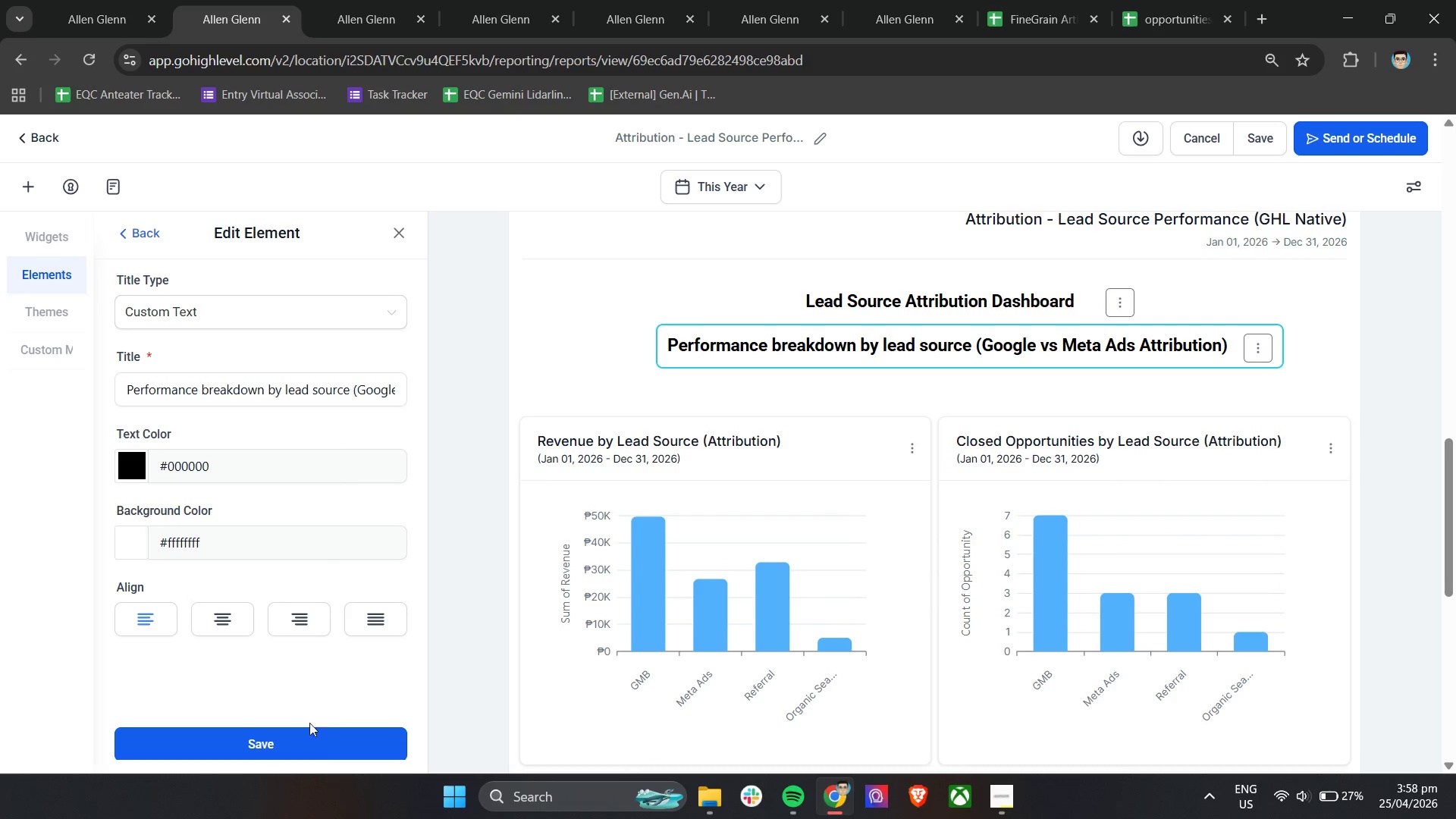 
left_click([303, 733])
 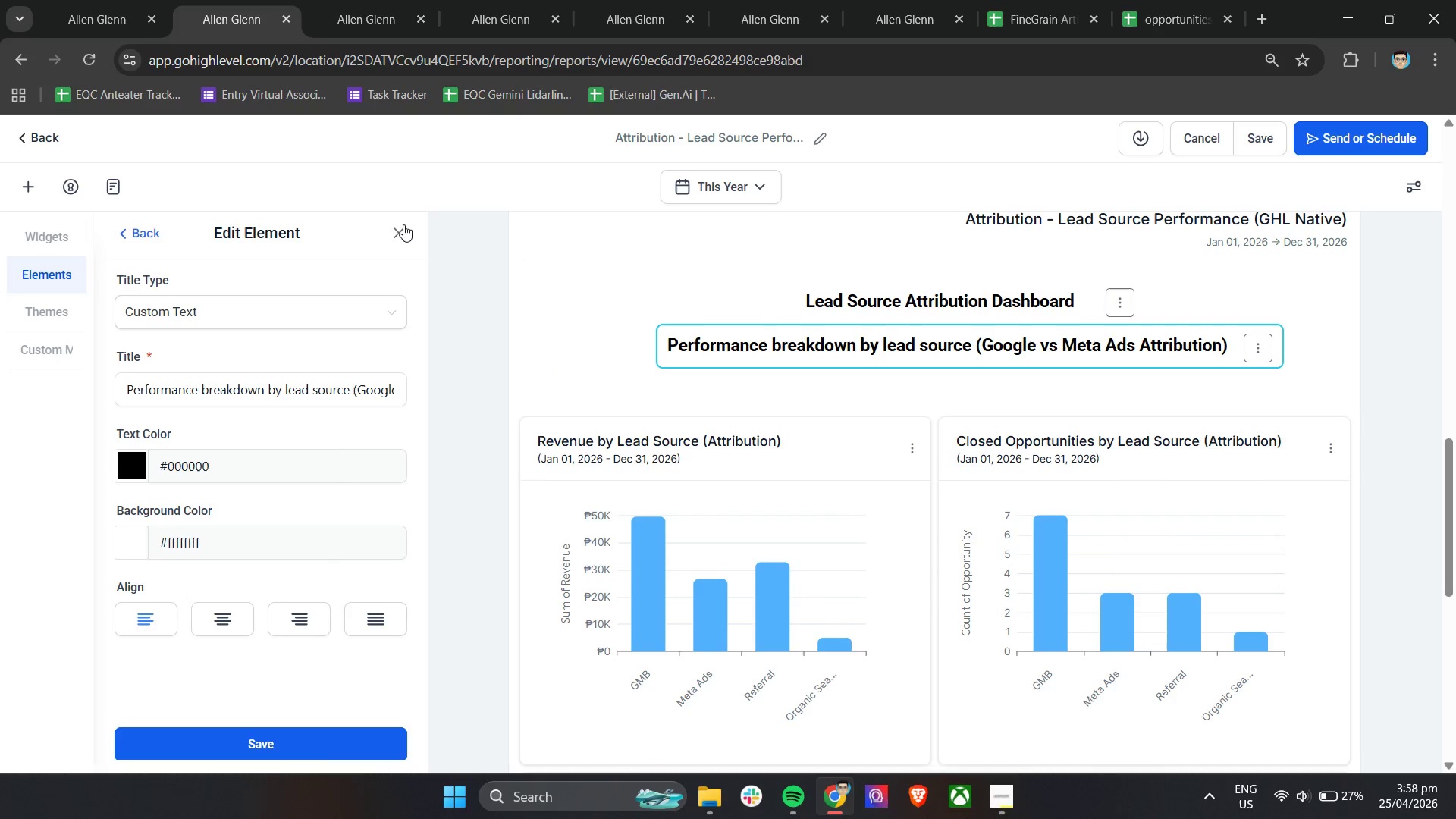 
left_click([403, 224])
 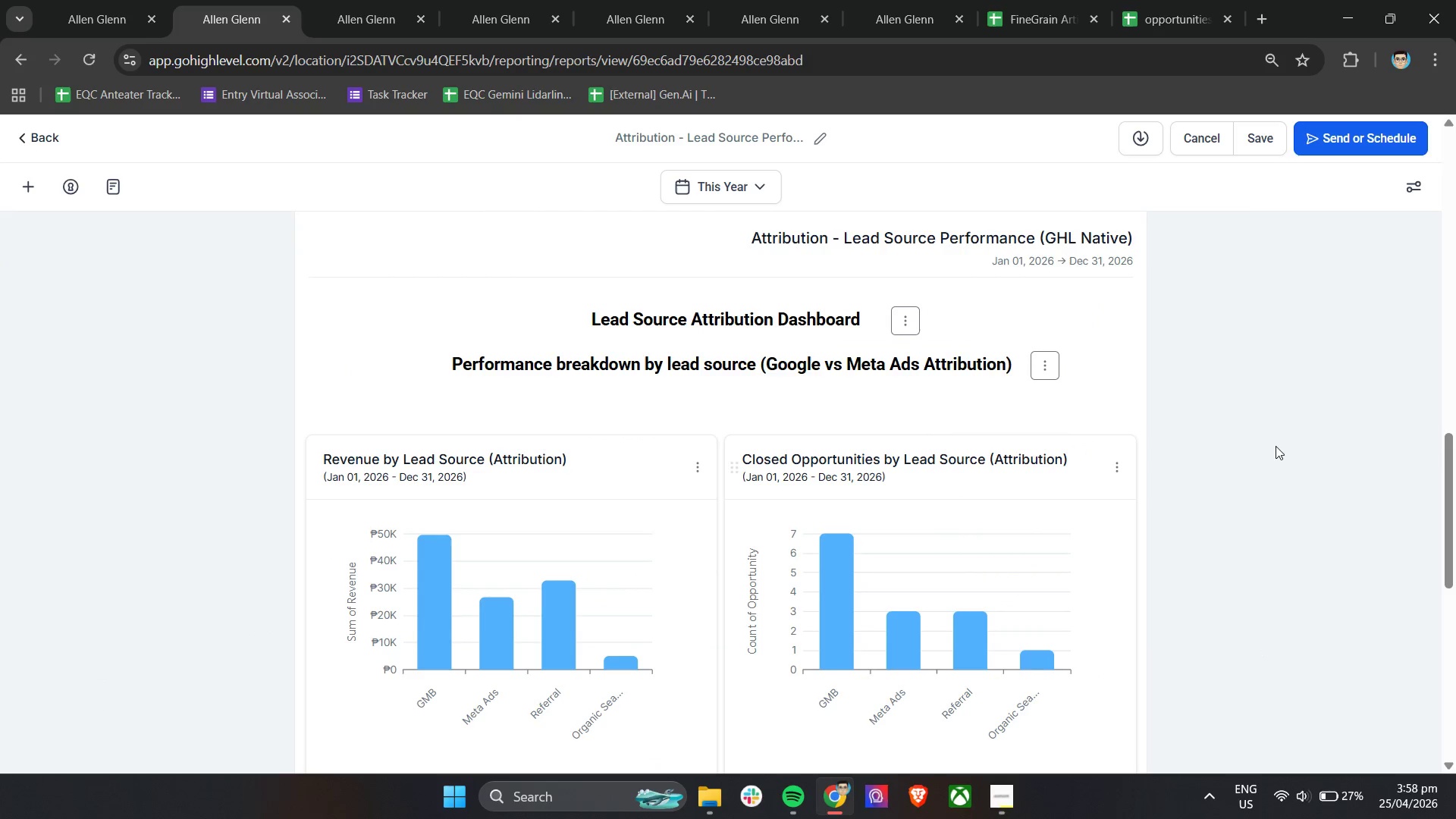 
left_click([1276, 446])
 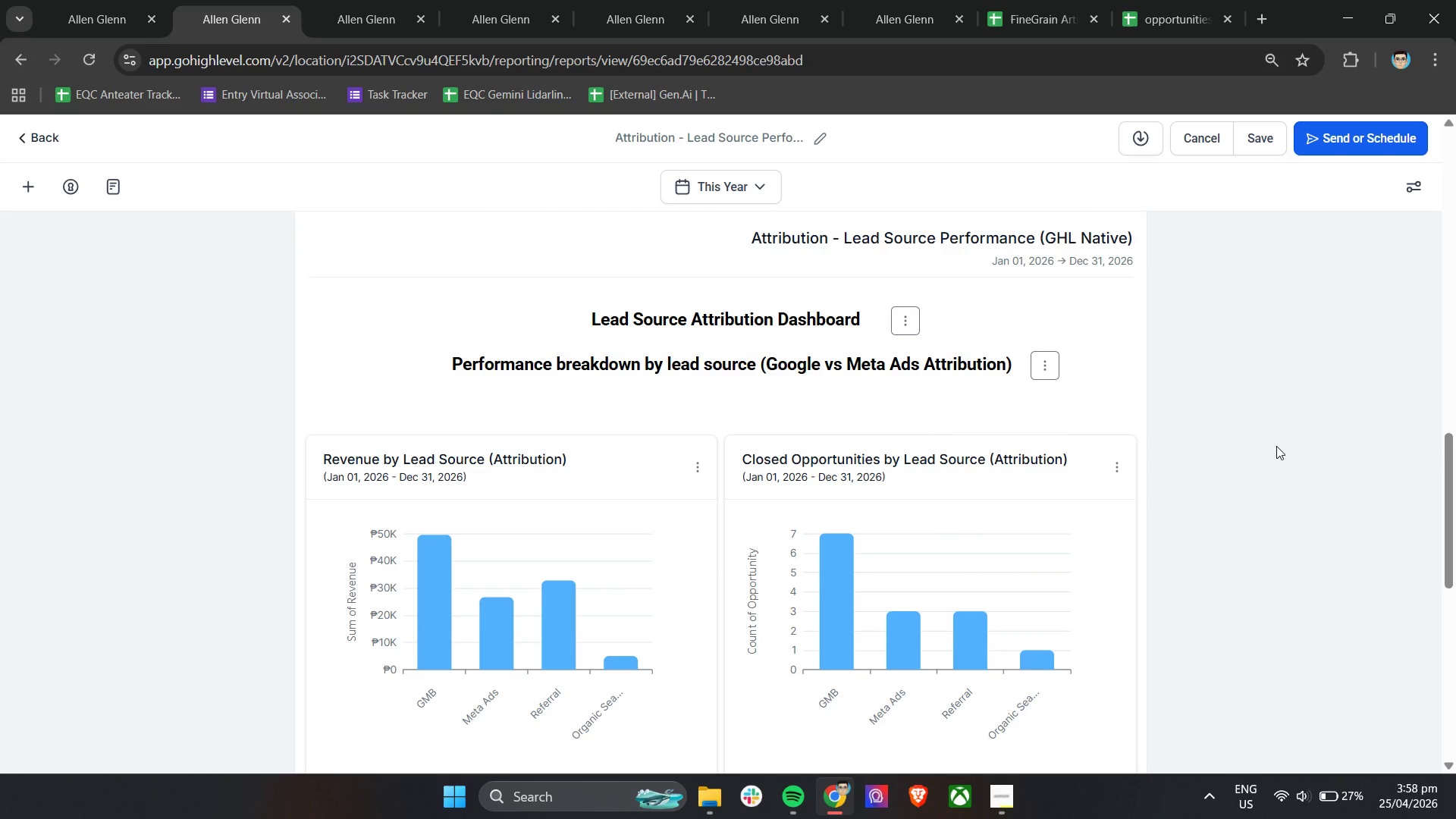 
wait(7.59)
 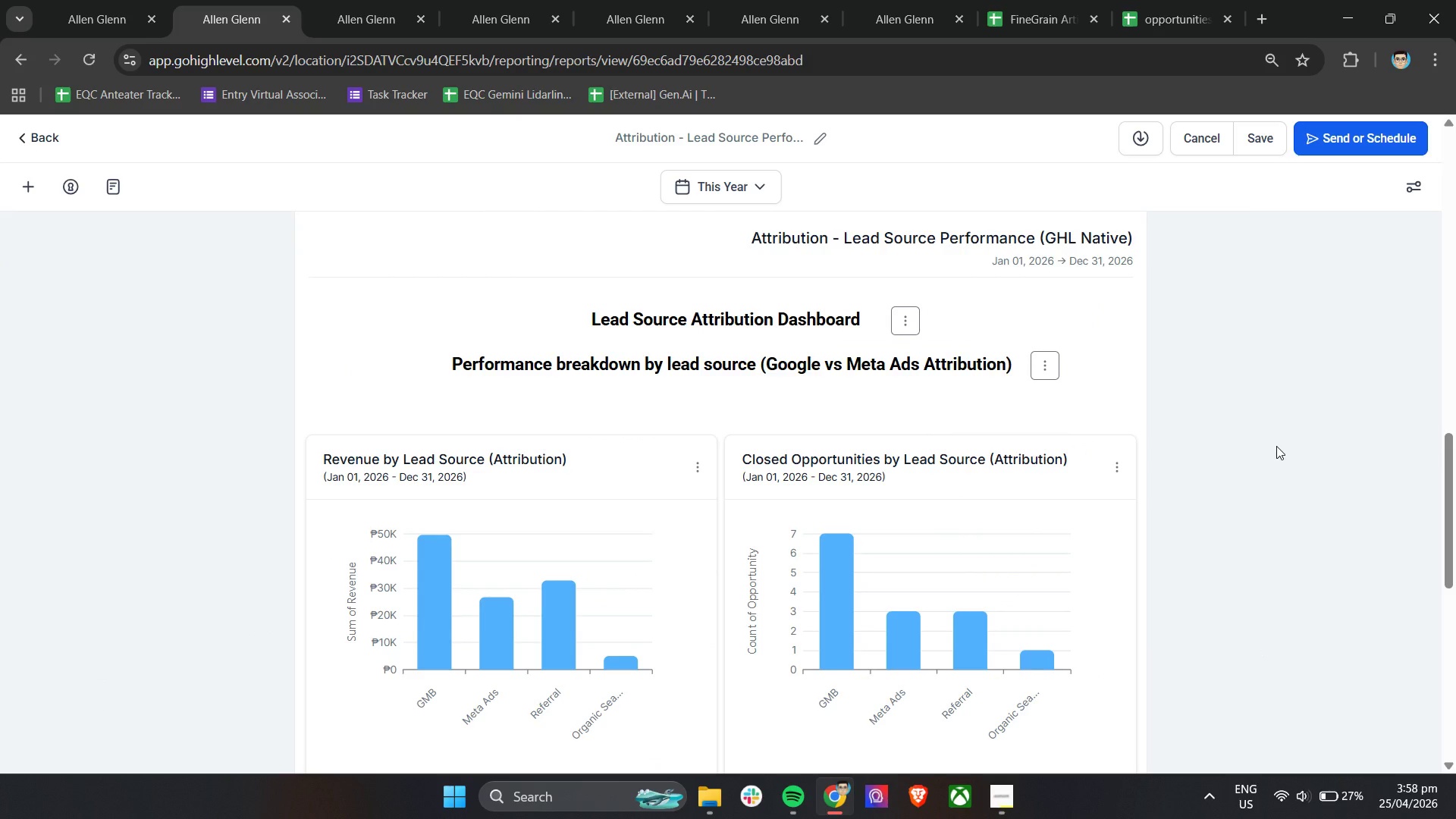 
left_click([1014, 460])
 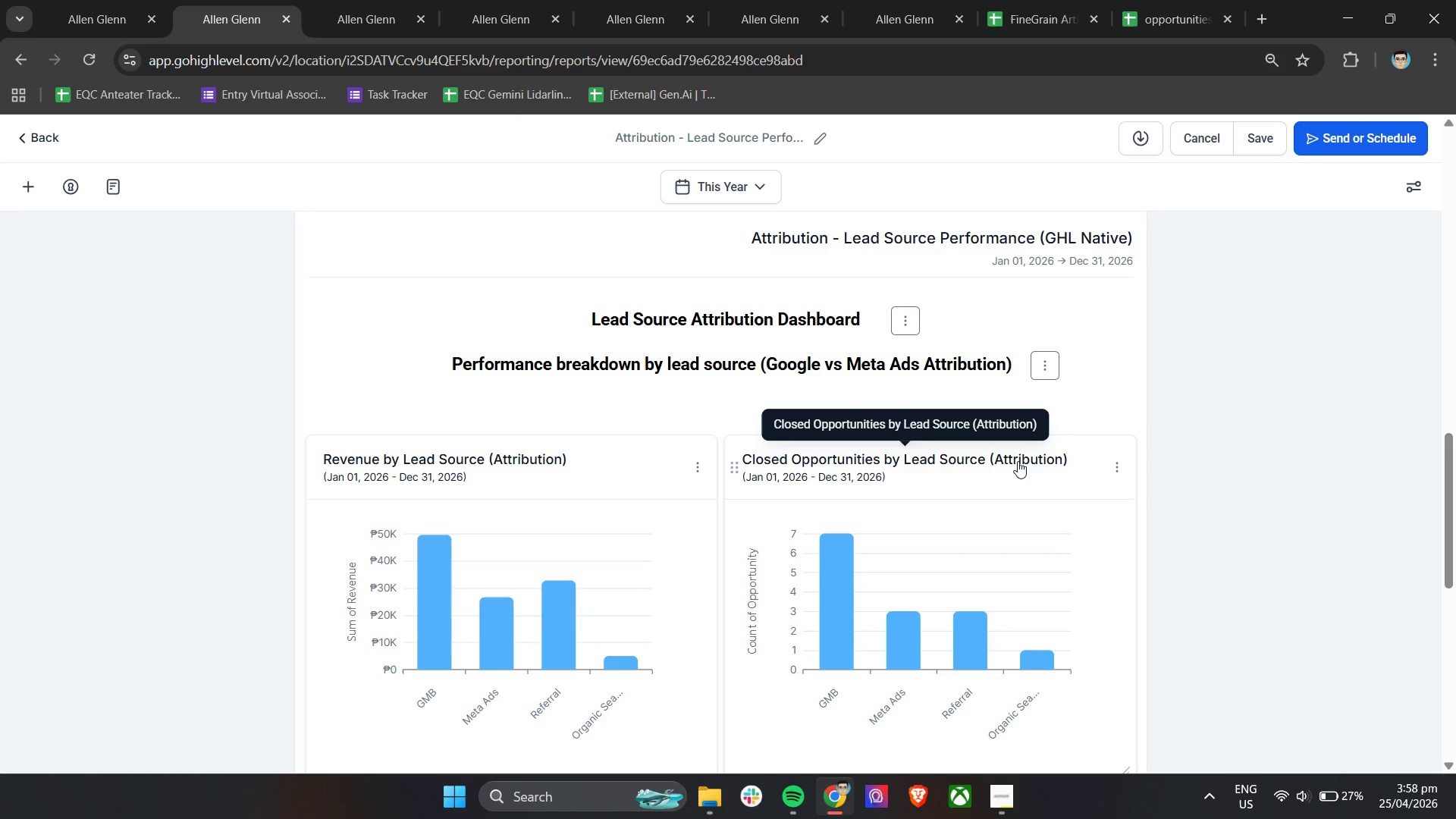 
wait(8.22)
 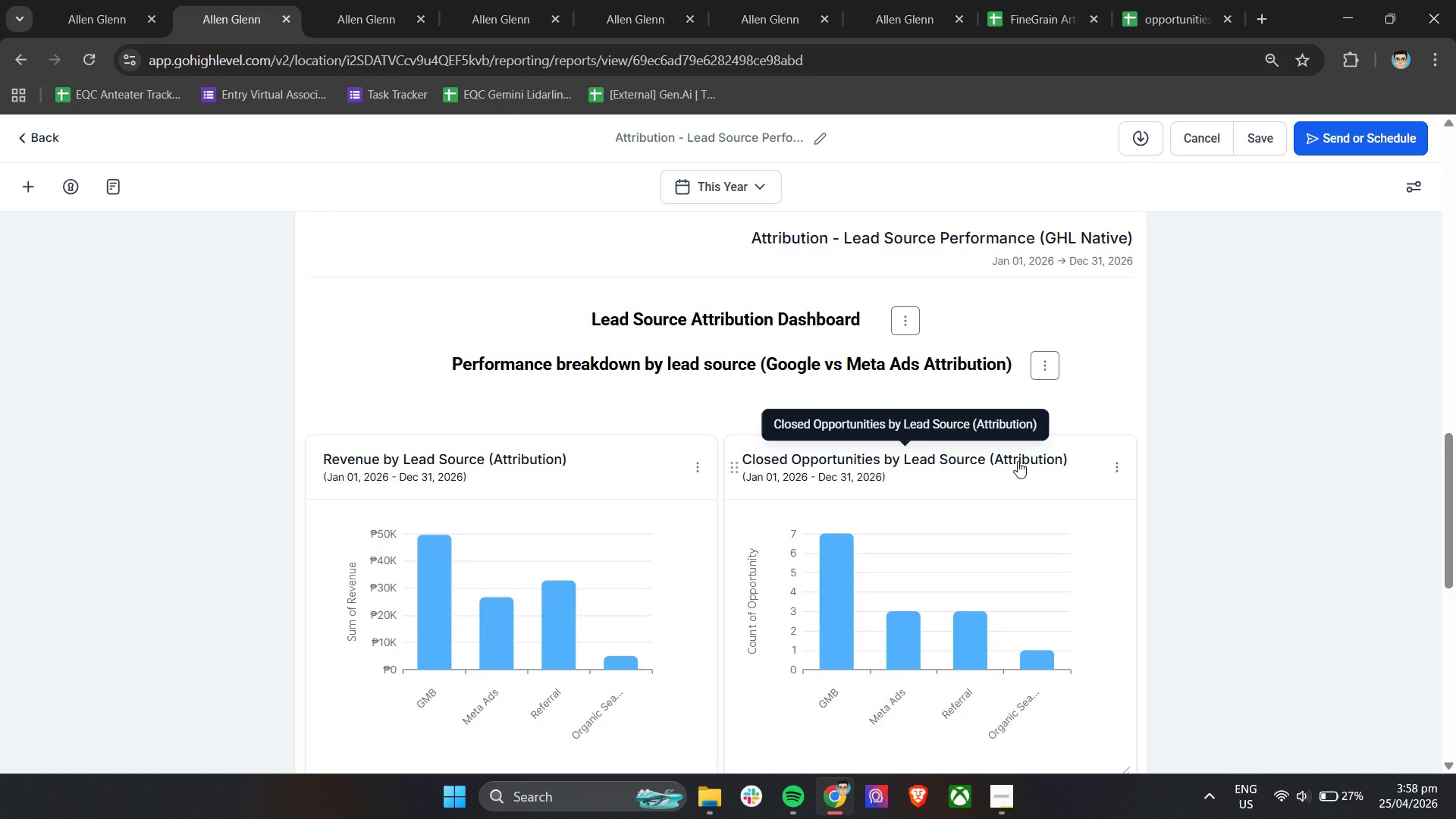 
scroll: coordinate [1087, 518], scroll_direction: down, amount: 10.0
 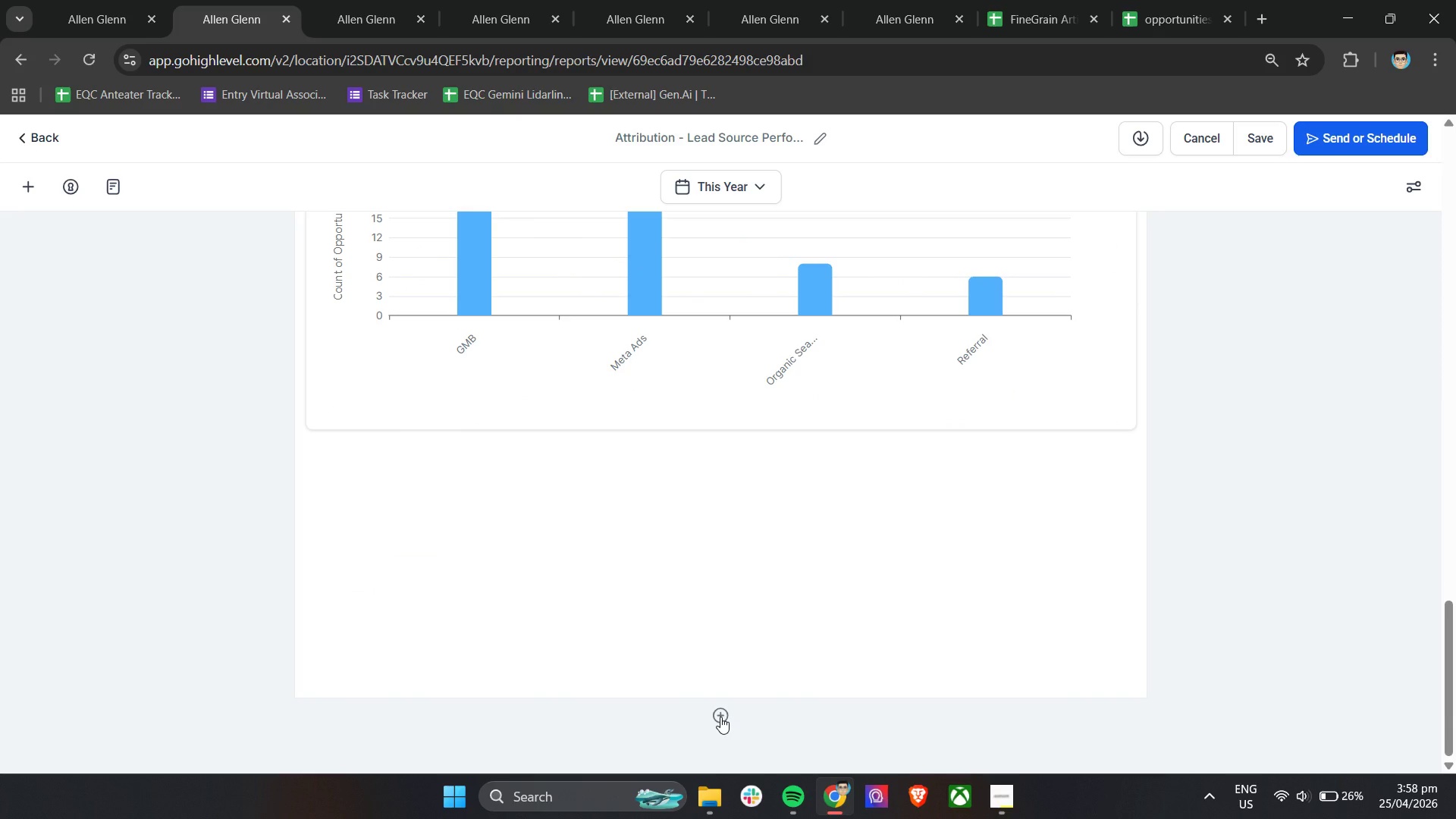 
left_click([720, 717])
 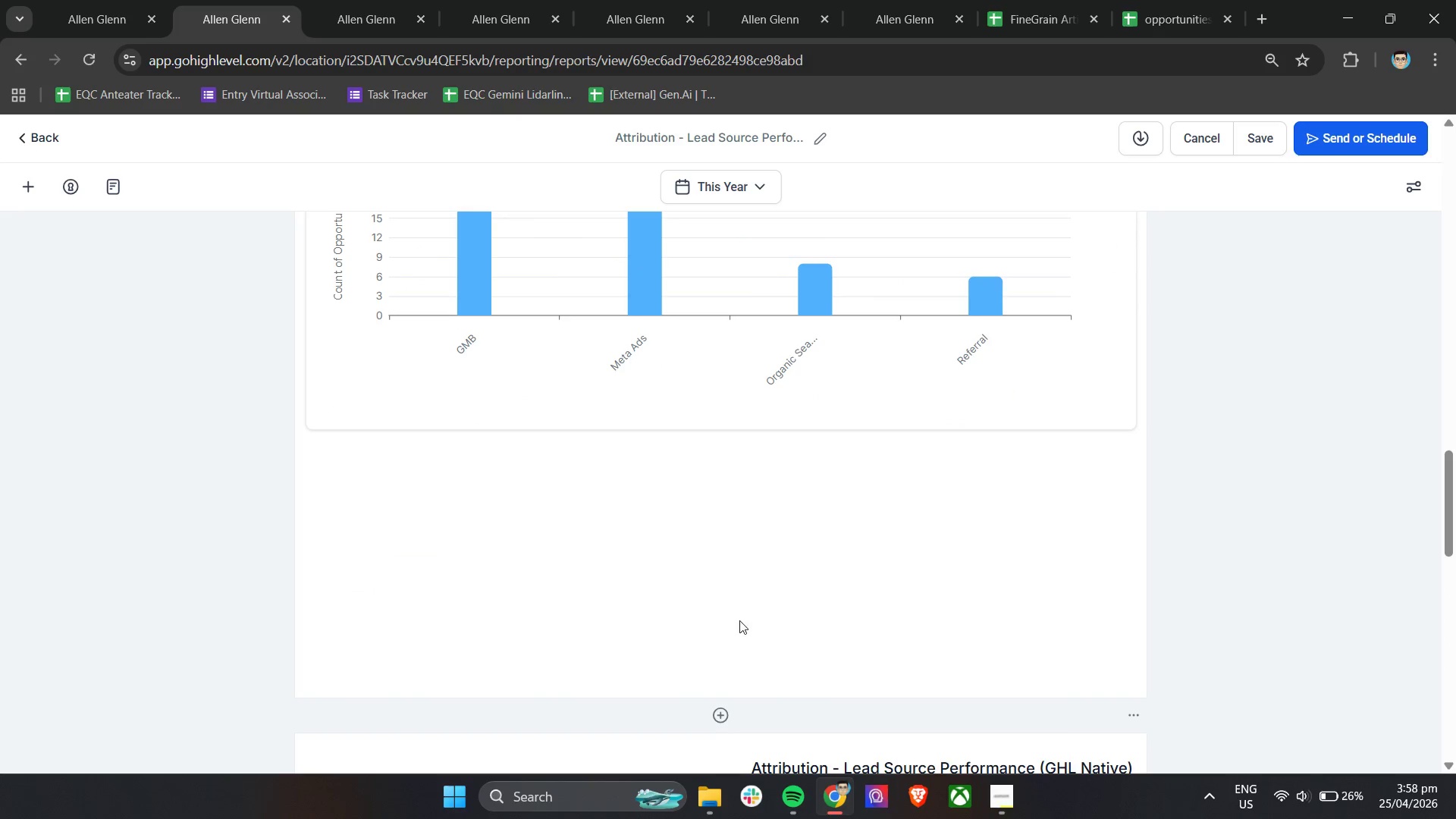 
scroll: coordinate [758, 633], scroll_direction: down, amount: 5.0
 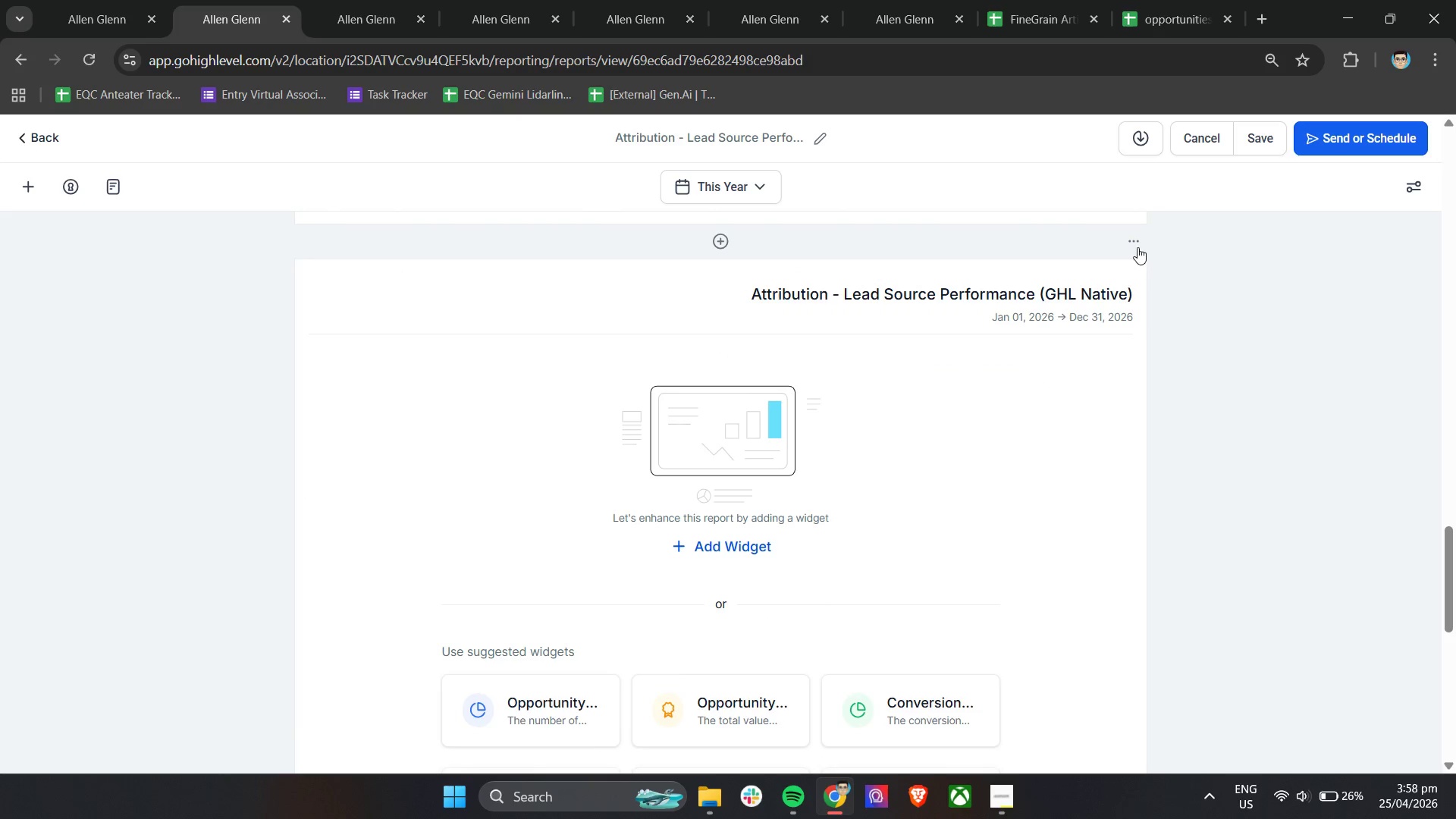 
left_click([1137, 244])
 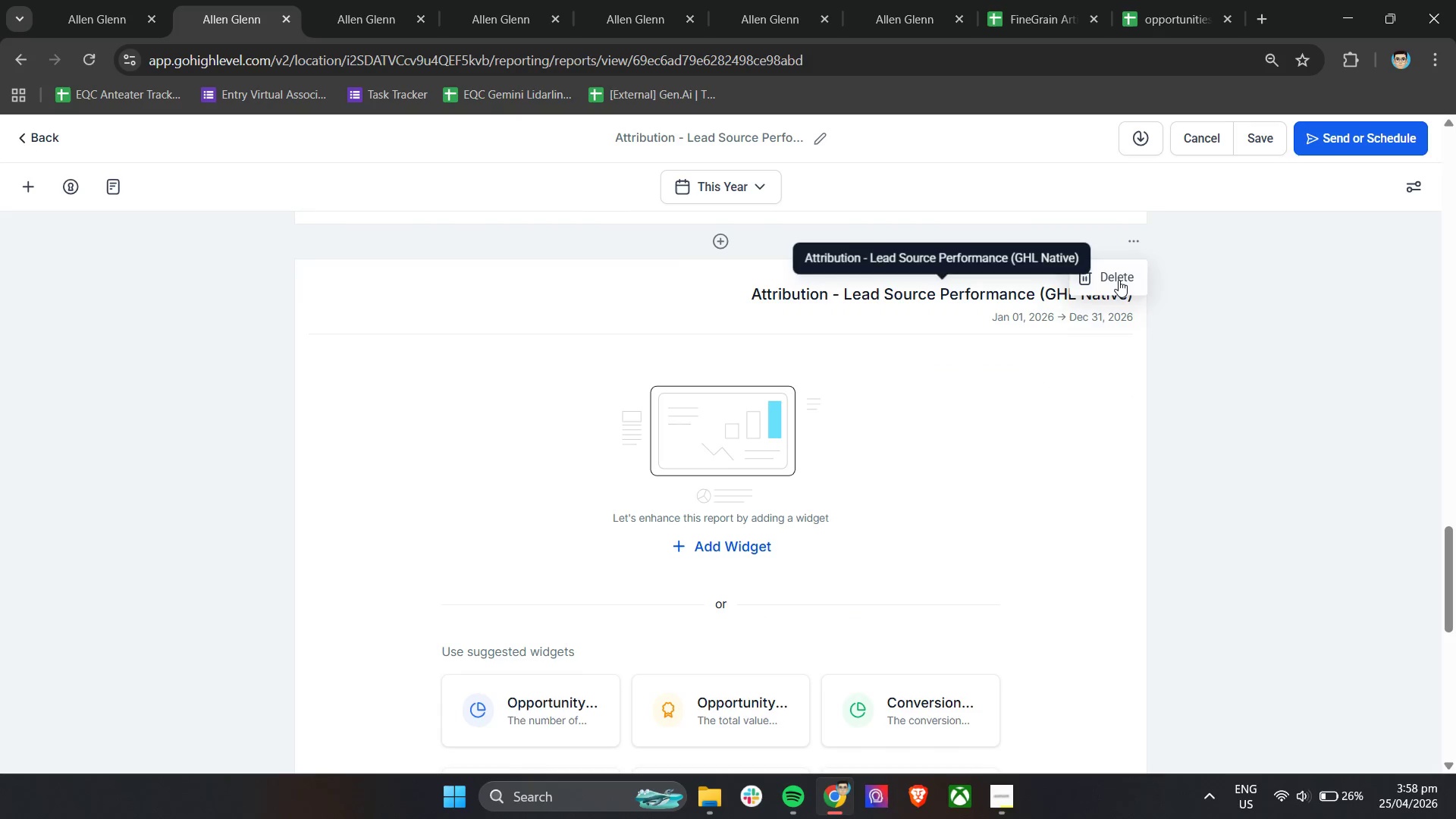 
left_click([1119, 275])
 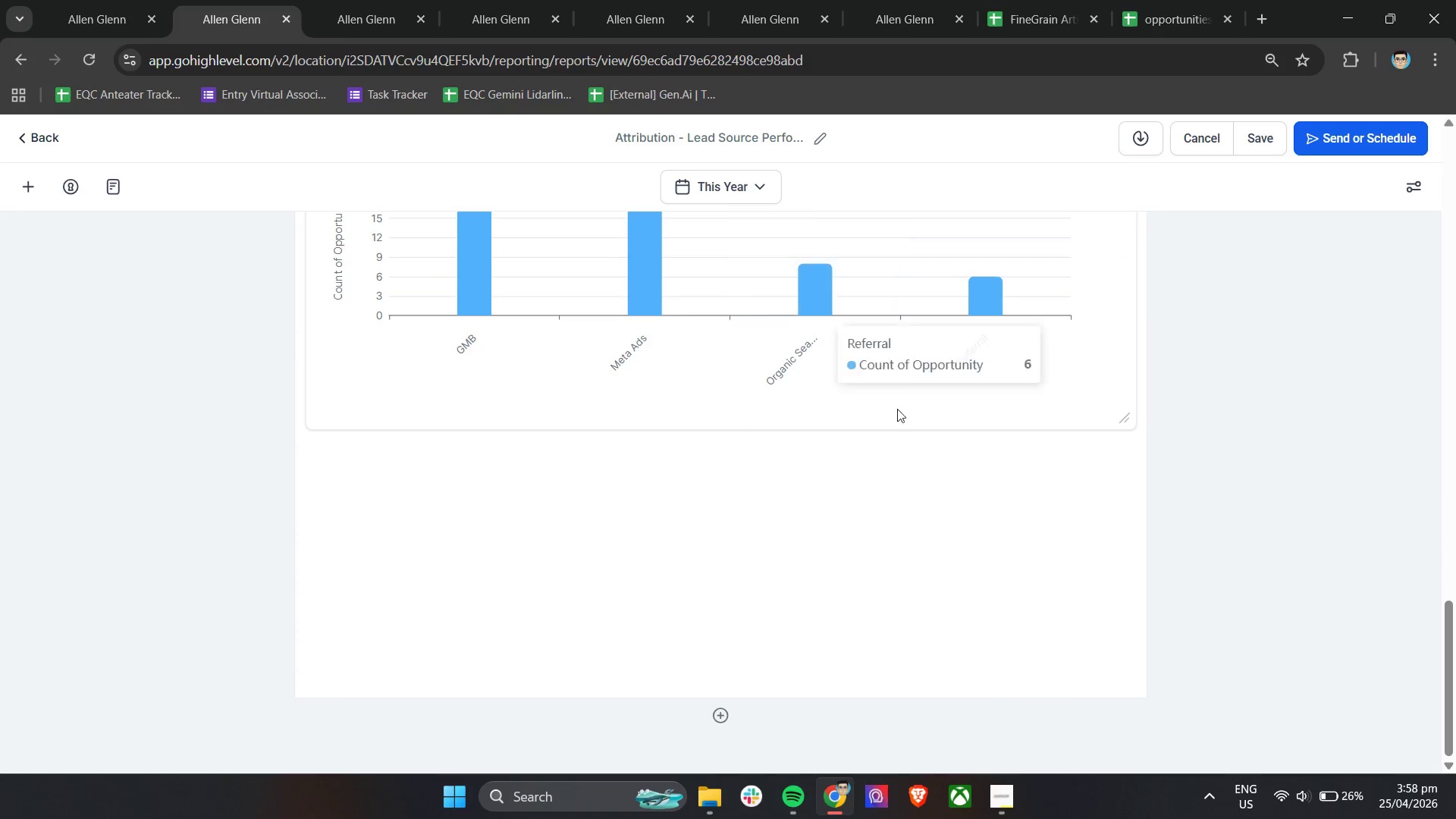 
scroll: coordinate [792, 498], scroll_direction: up, amount: 1.0
 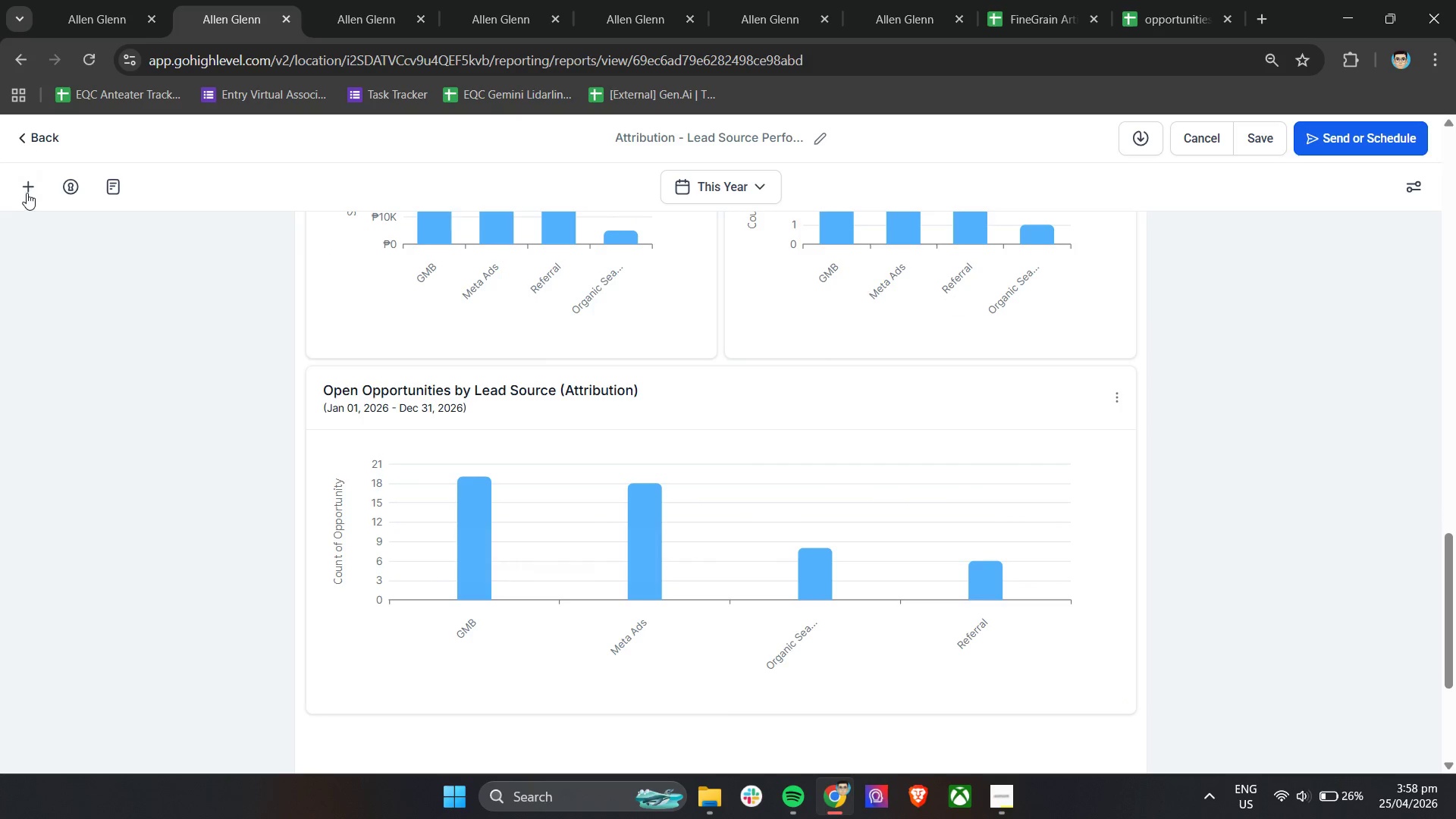 
left_click([26, 193])
 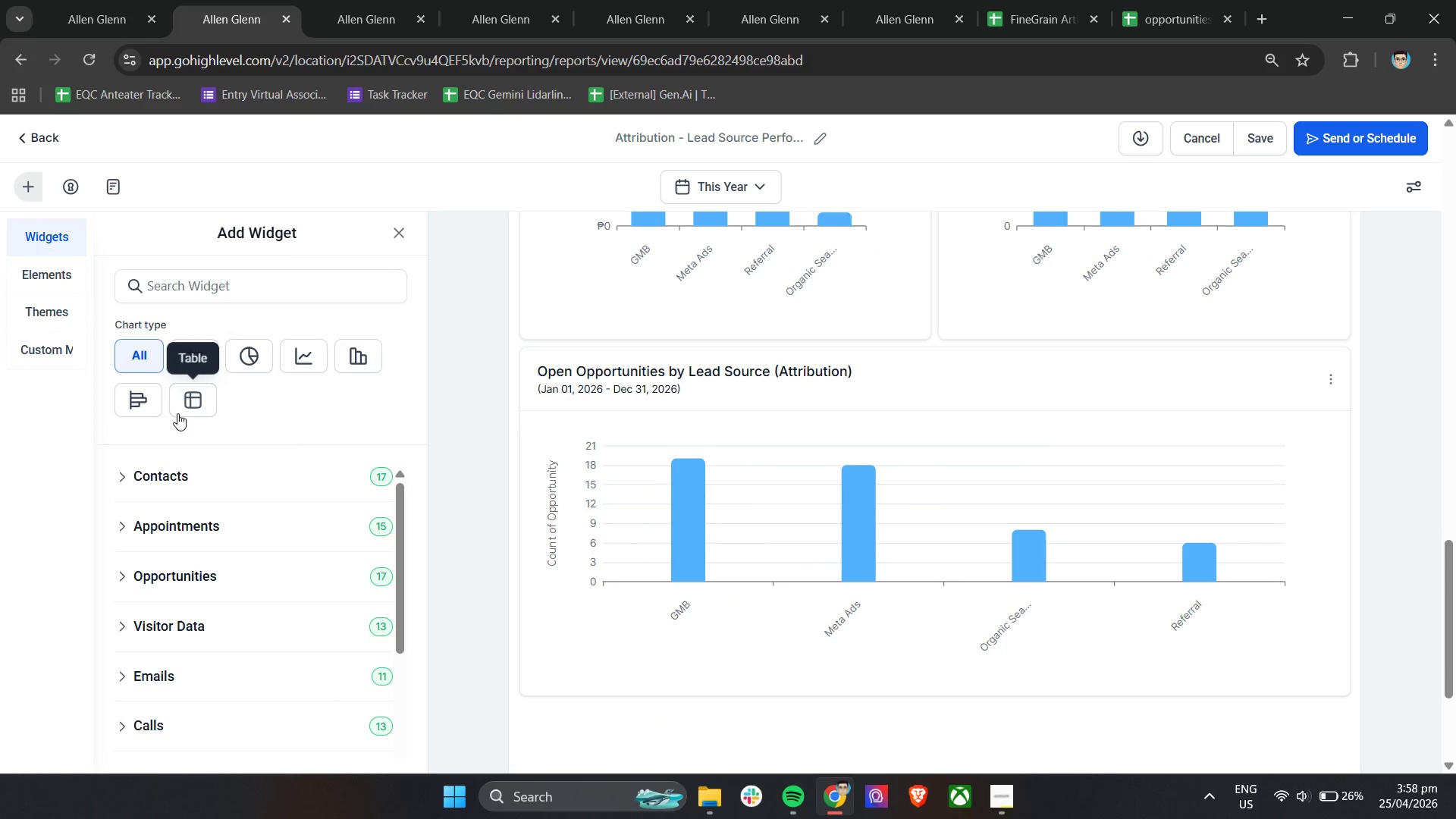 
left_click([130, 395])
 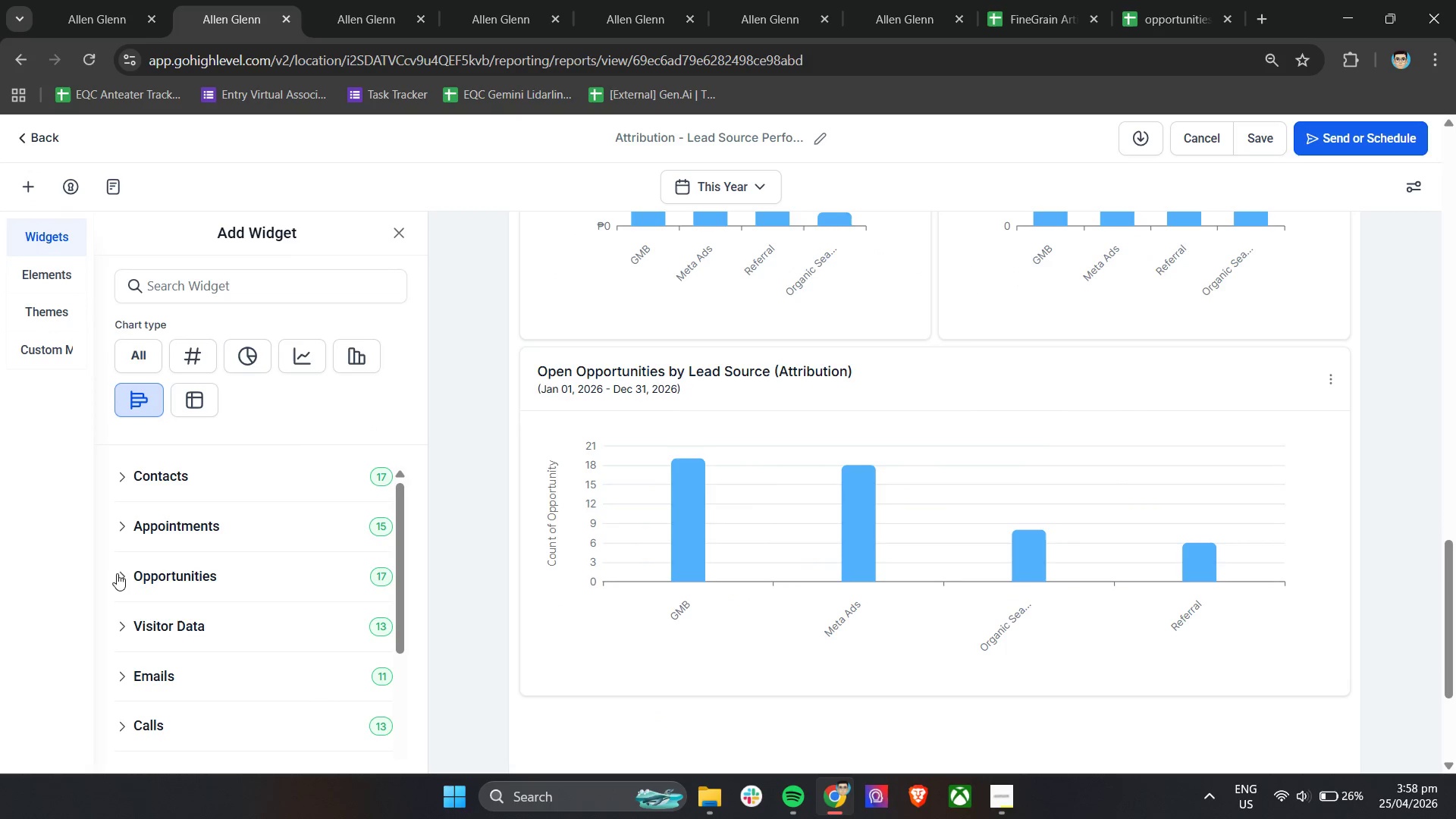 
scroll: coordinate [359, 598], scroll_direction: down, amount: 7.0
 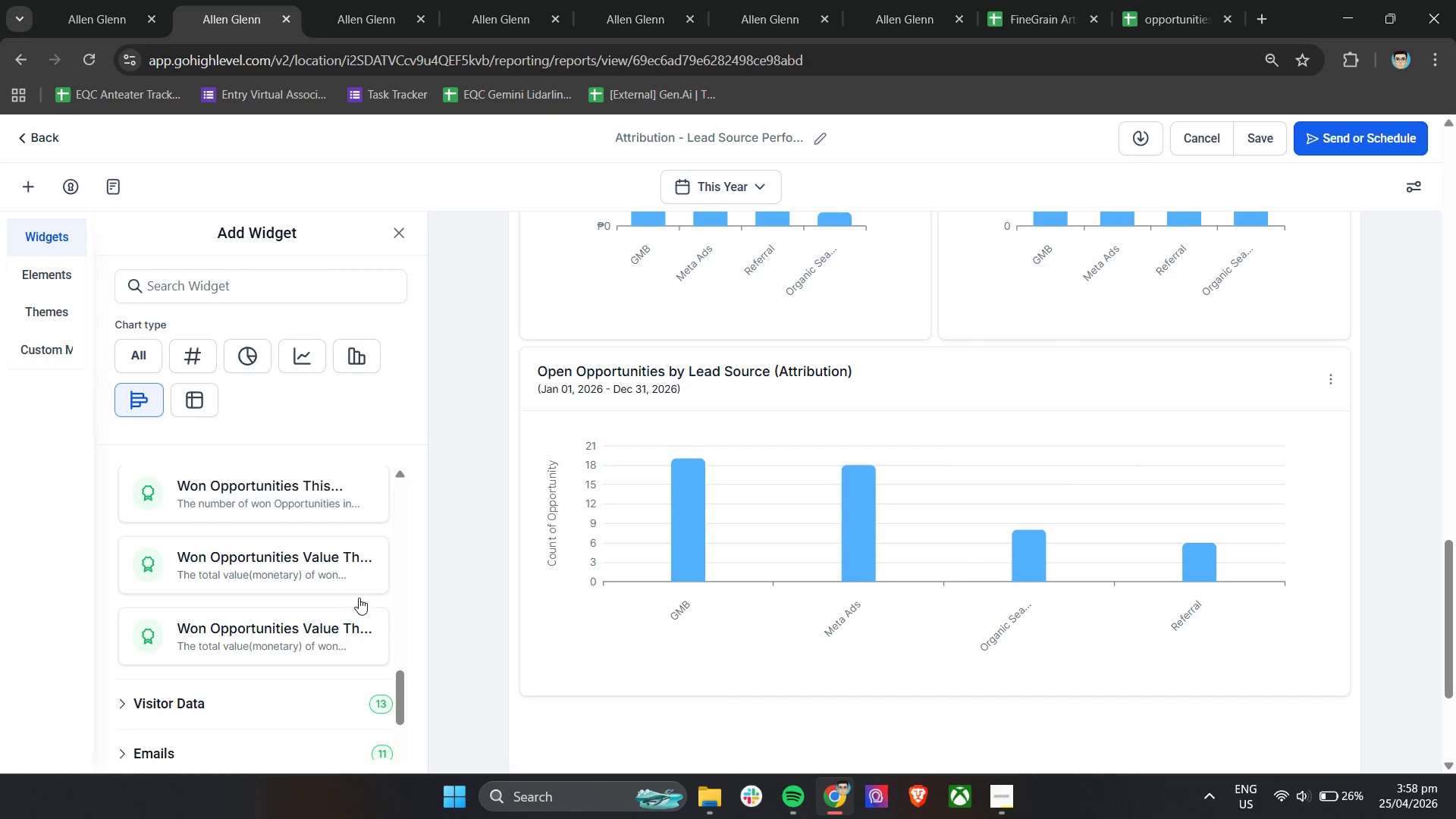 
scroll: coordinate [311, 648], scroll_direction: up, amount: 11.0
 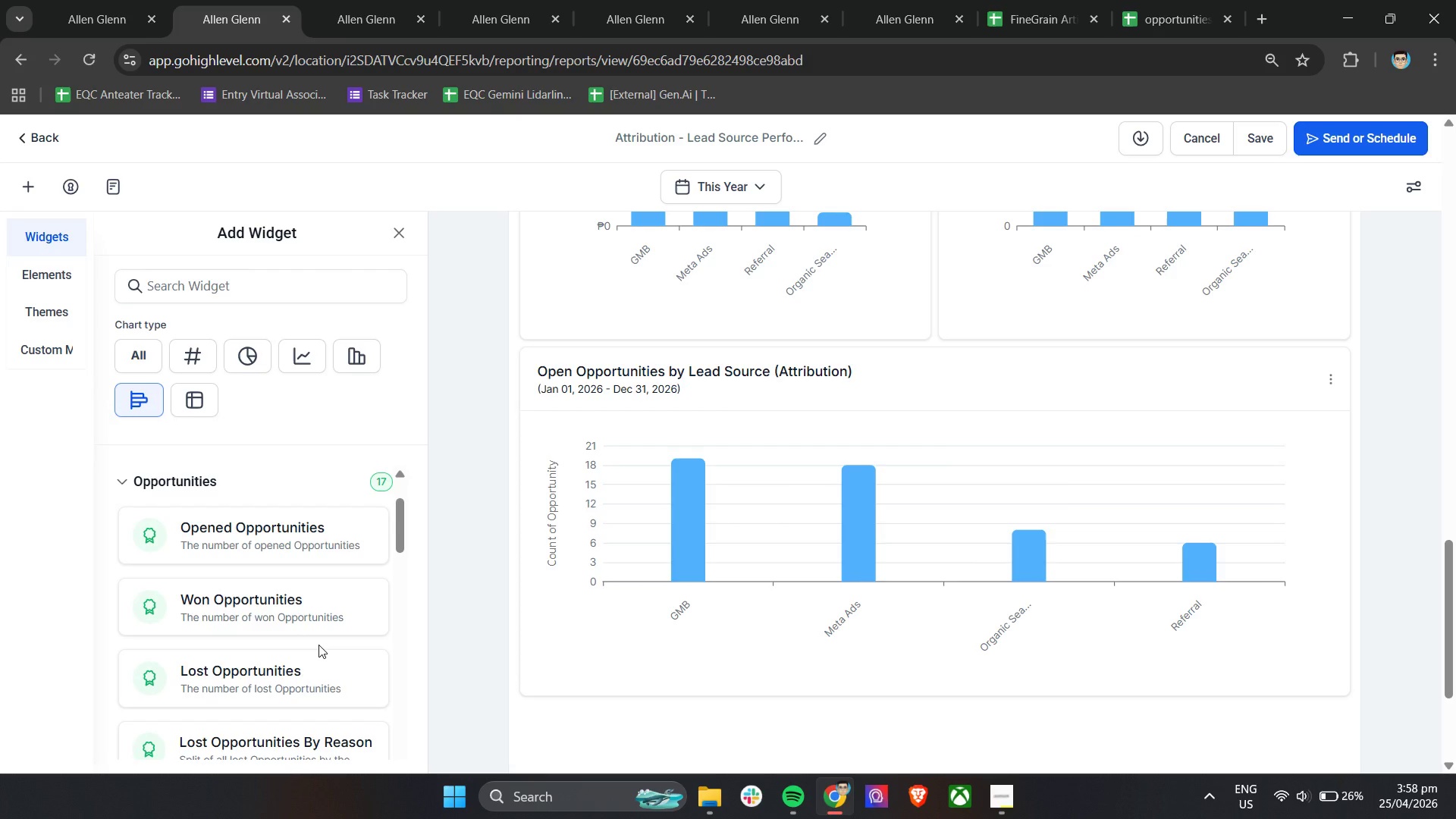 
scroll: coordinate [328, 601], scroll_direction: down, amount: 5.0
 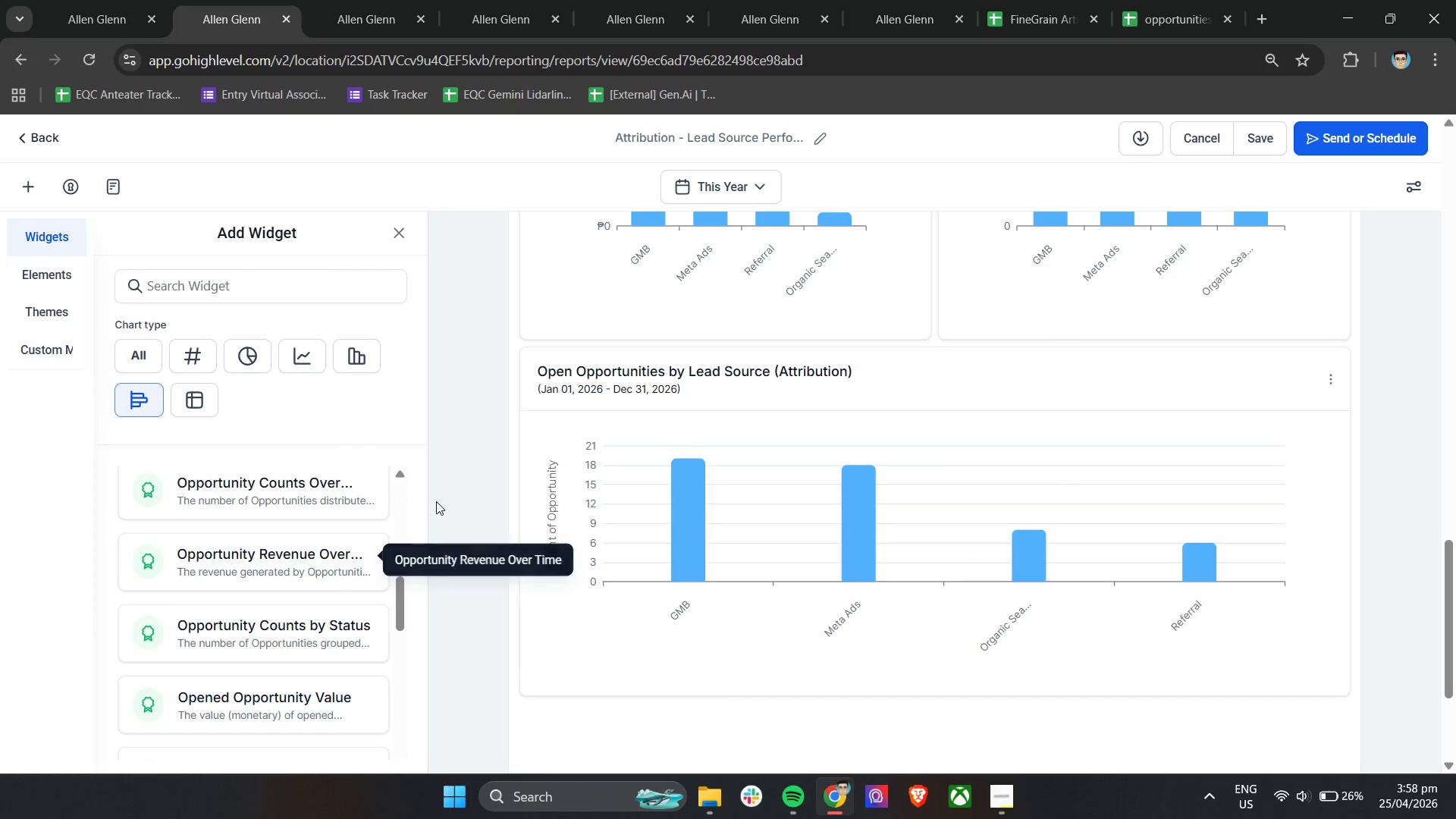 
scroll: coordinate [318, 640], scroll_direction: up, amount: 1.0
 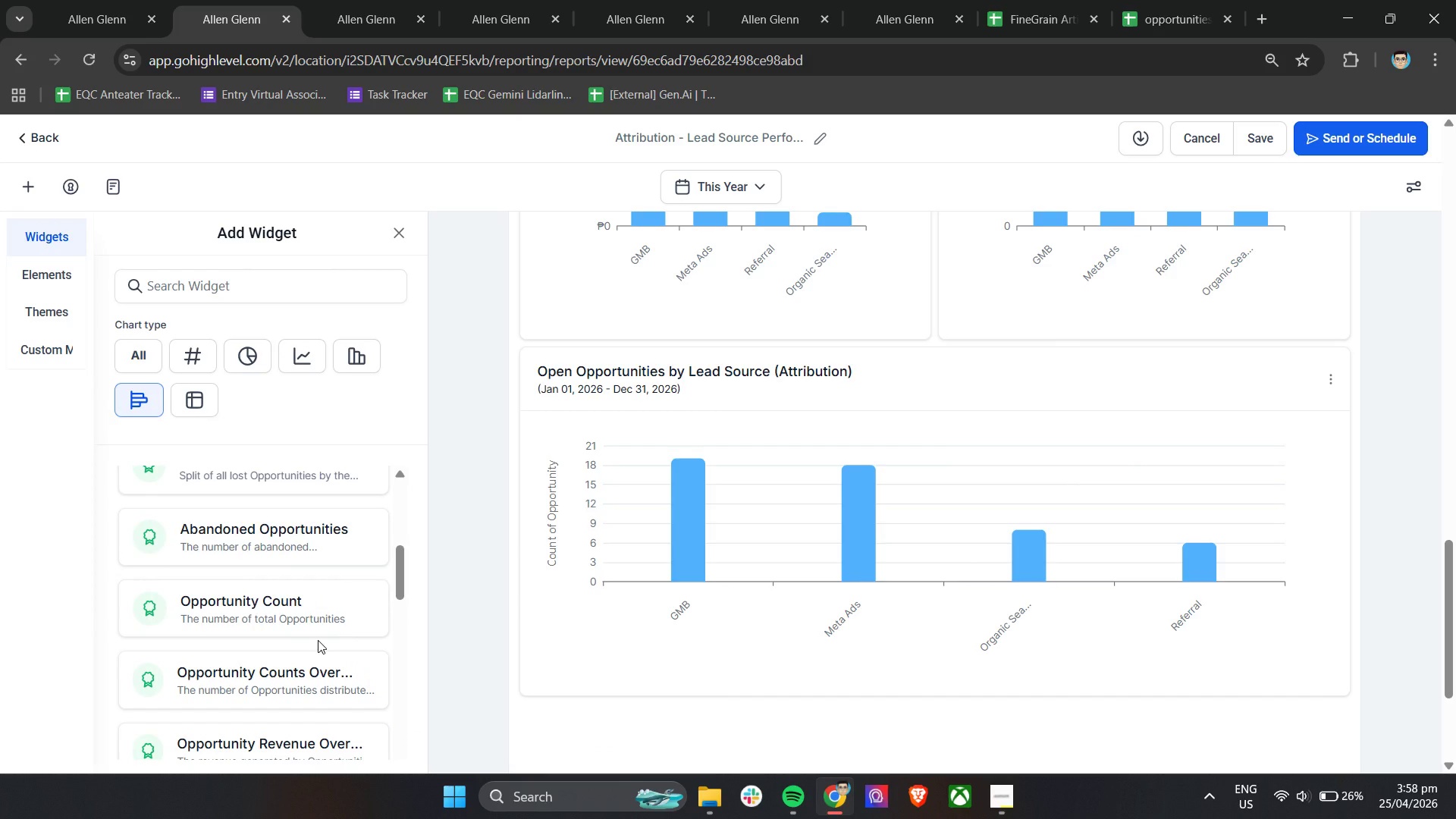 
scroll: coordinate [318, 640], scroll_direction: down, amount: 1.0
 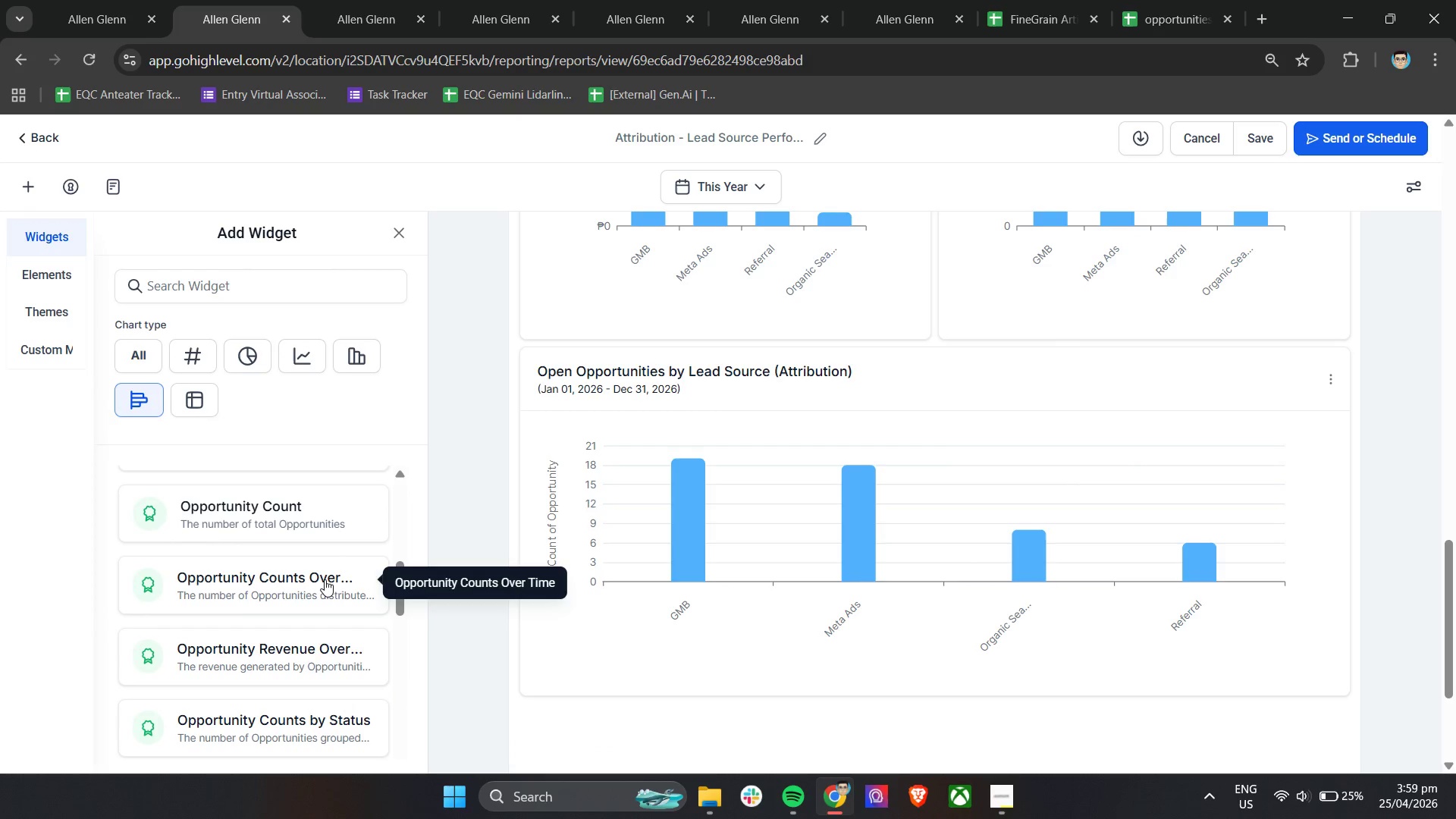 
left_click([325, 579])
 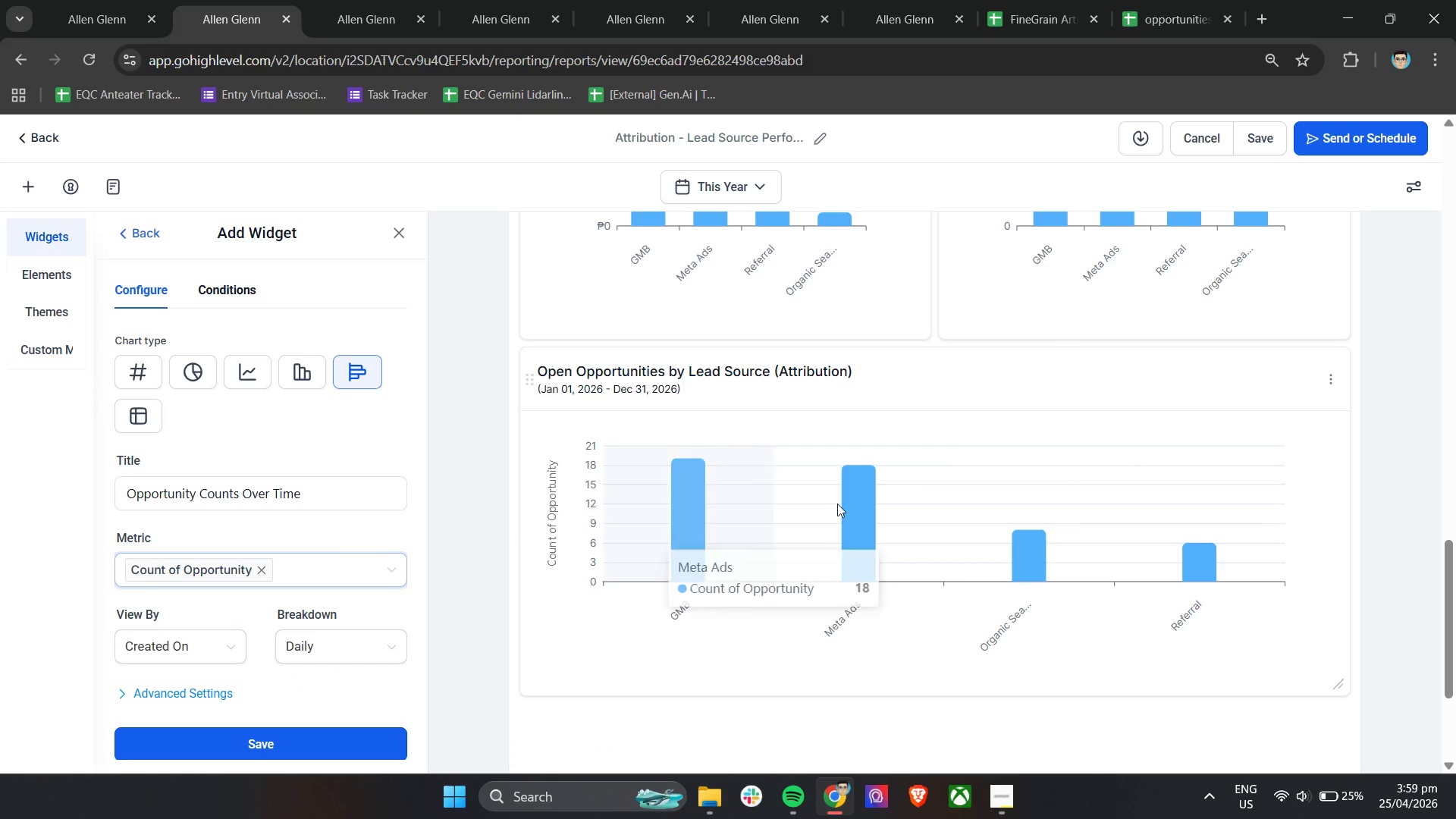 
scroll: coordinate [233, 501], scroll_direction: down, amount: 5.0
 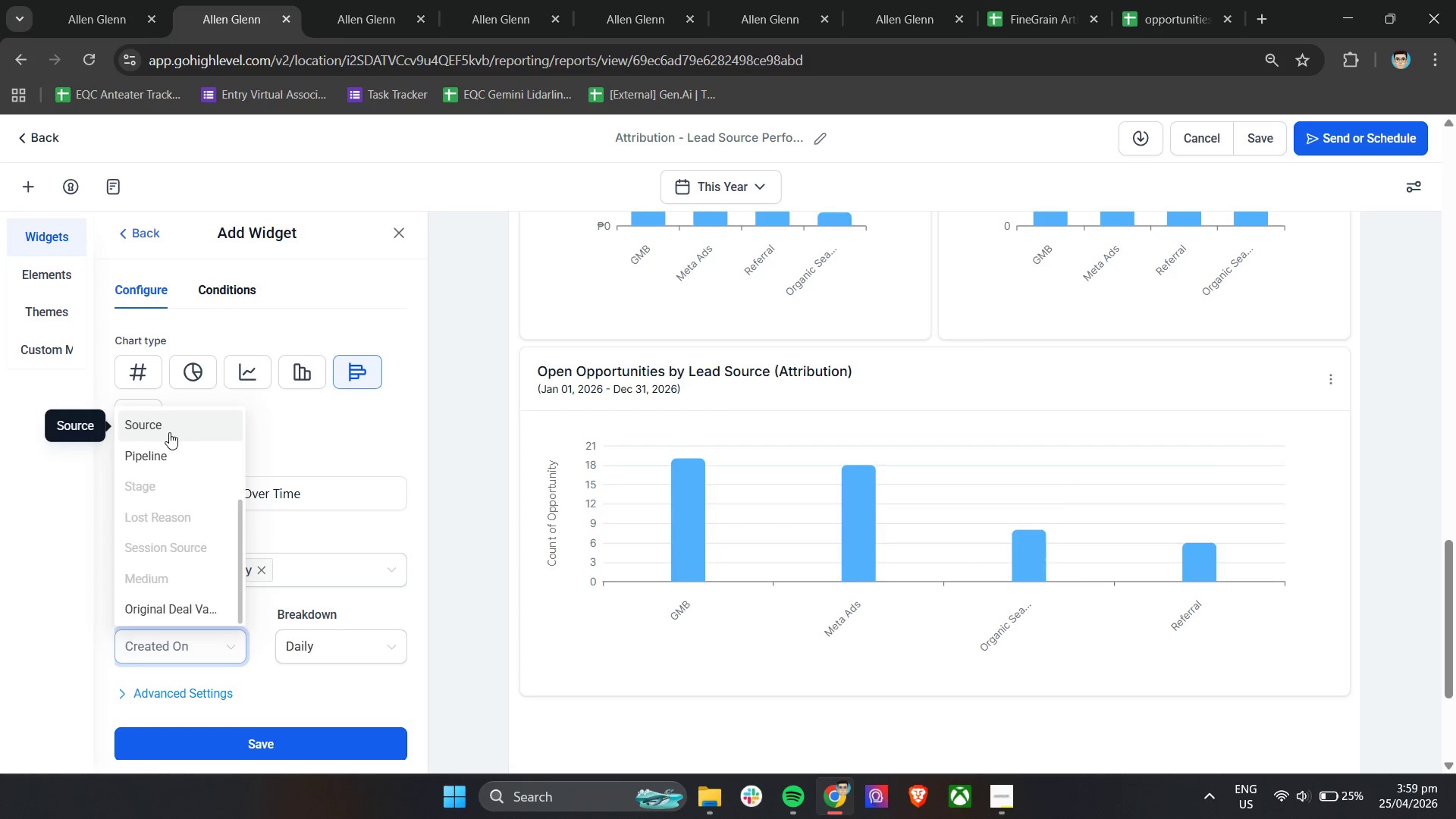 
scroll: coordinate [184, 541], scroll_direction: up, amount: 2.0
 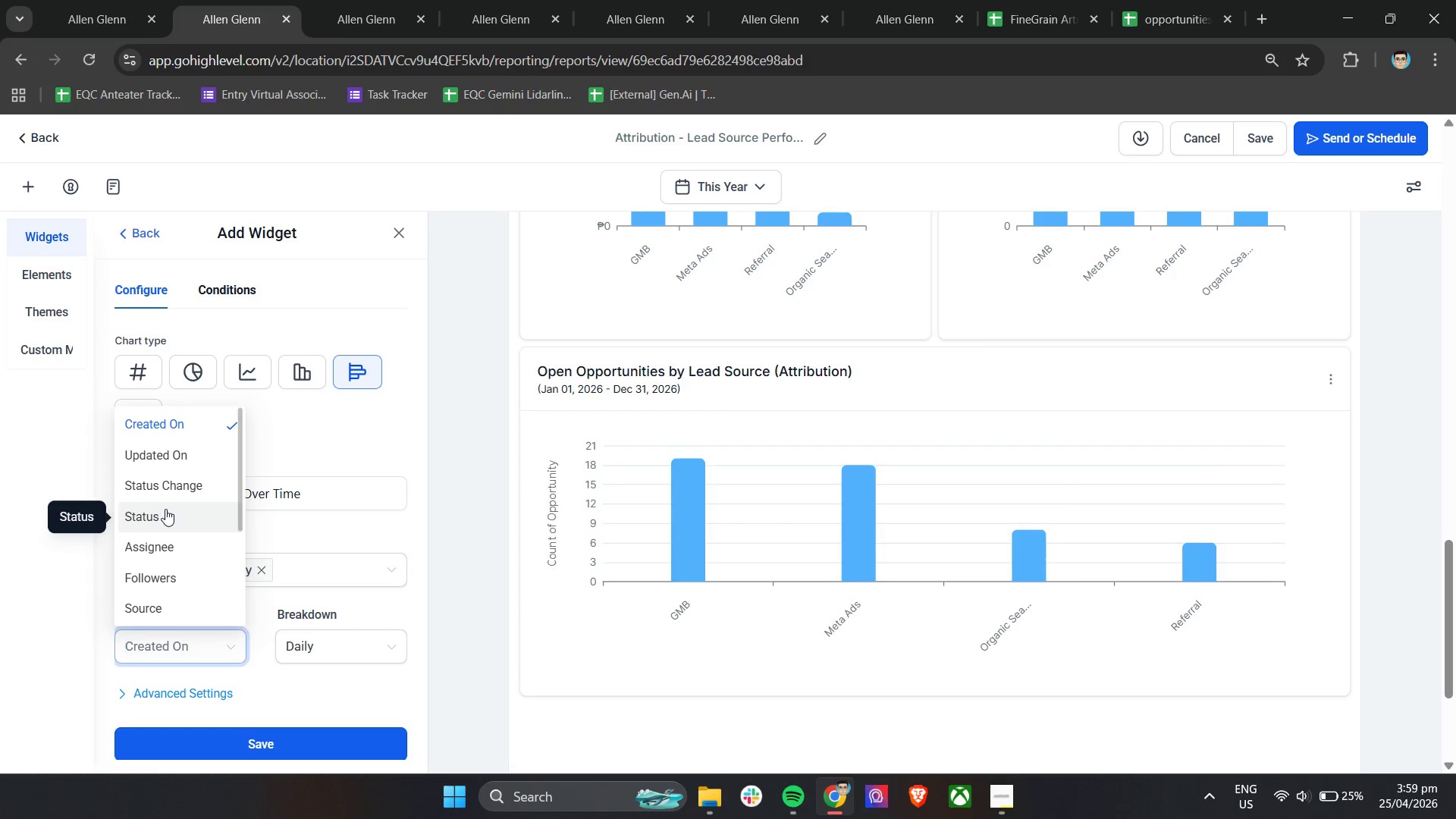 
left_click([154, 613])
 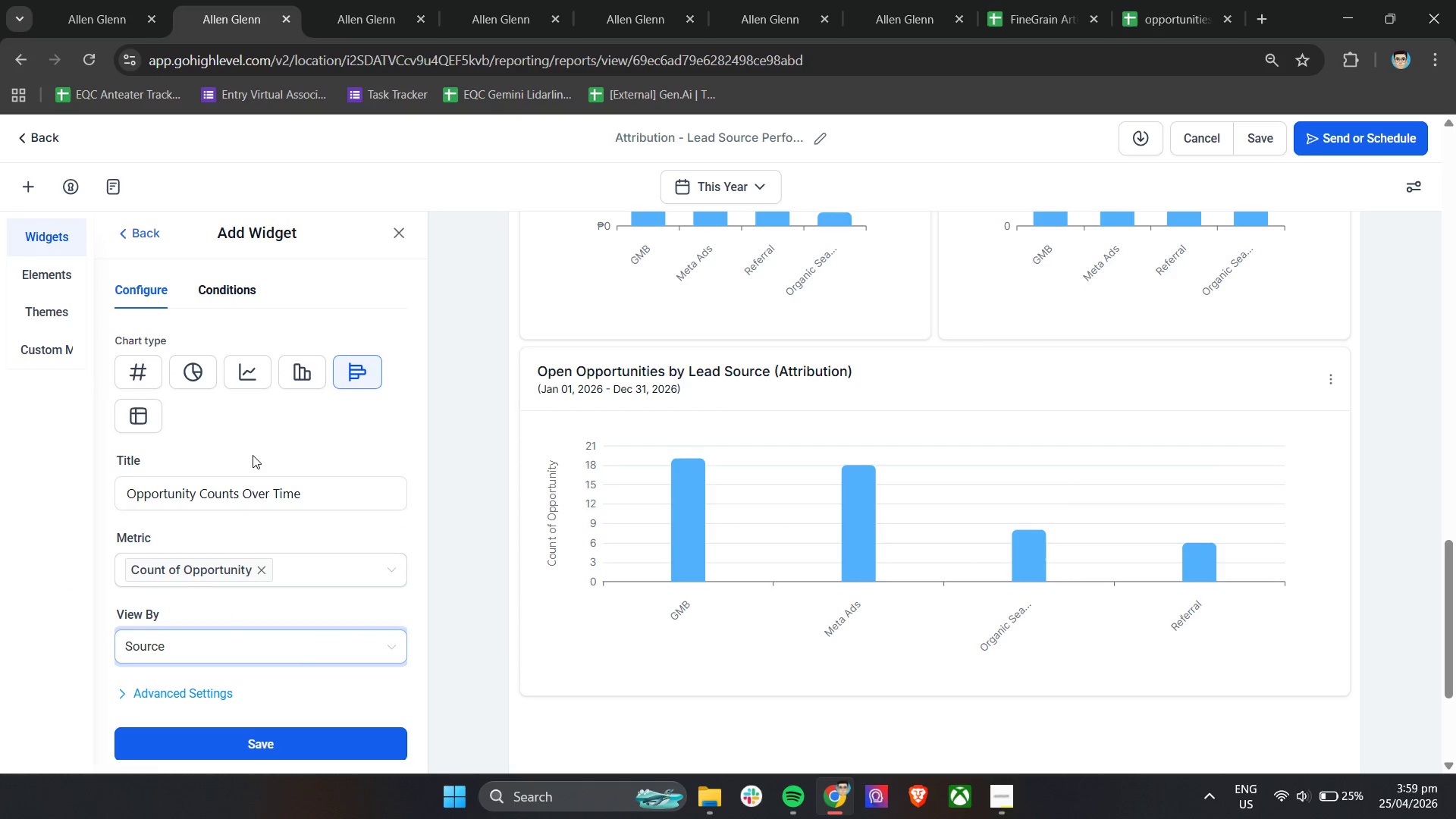 
scroll: coordinate [1203, 664], scroll_direction: down, amount: 16.0
 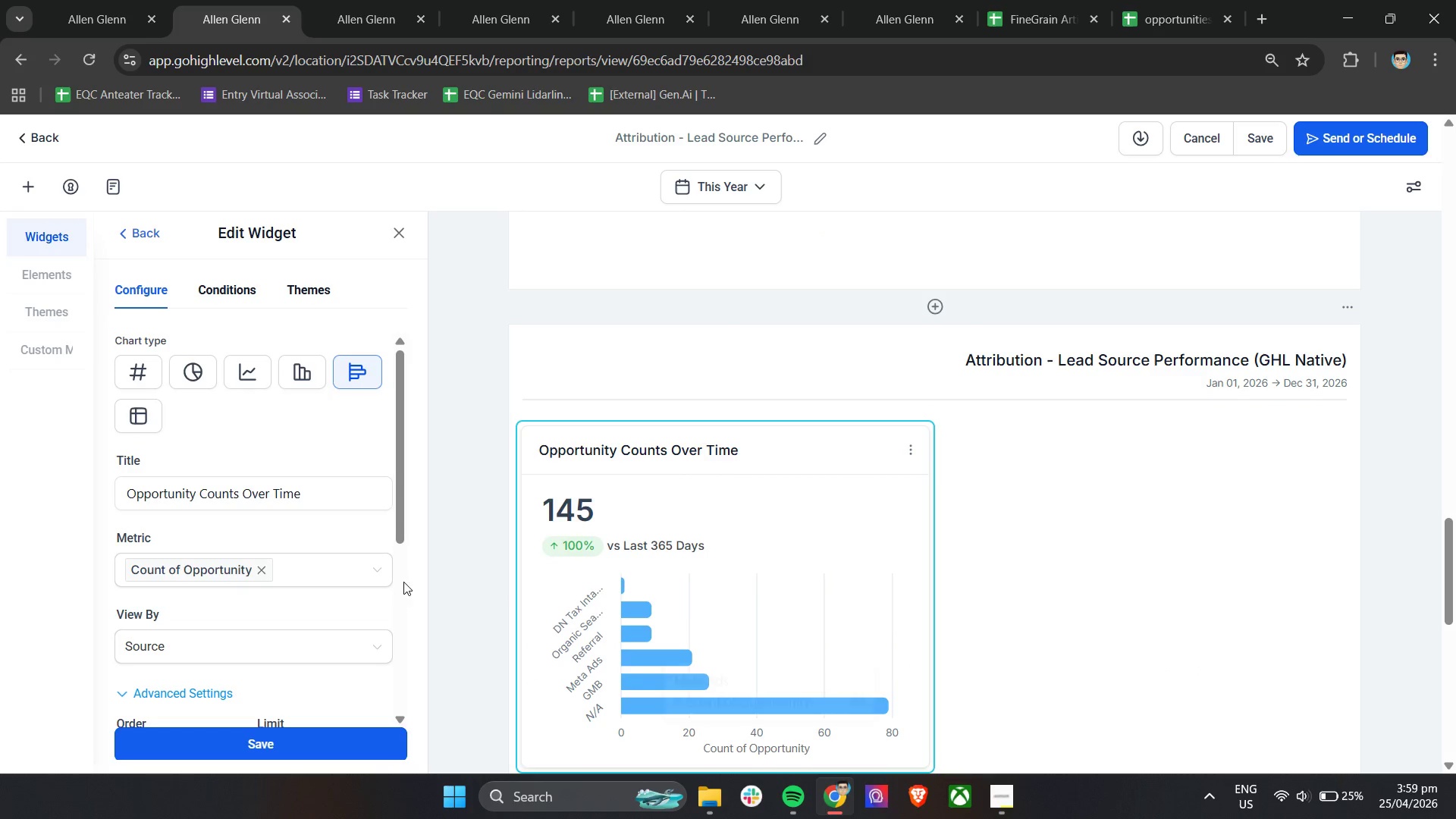 
left_click([221, 294])
 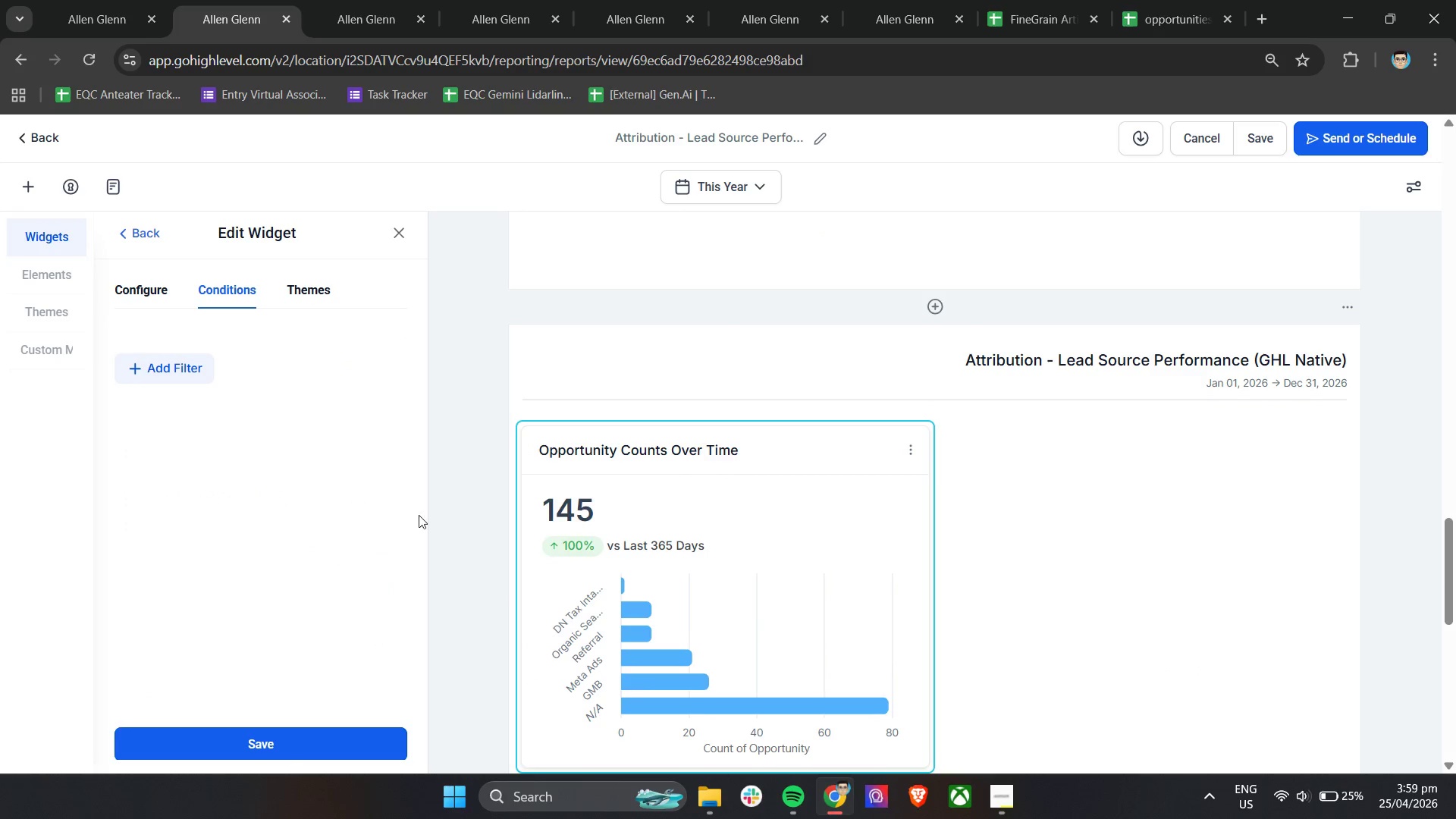 
left_click([185, 362])
 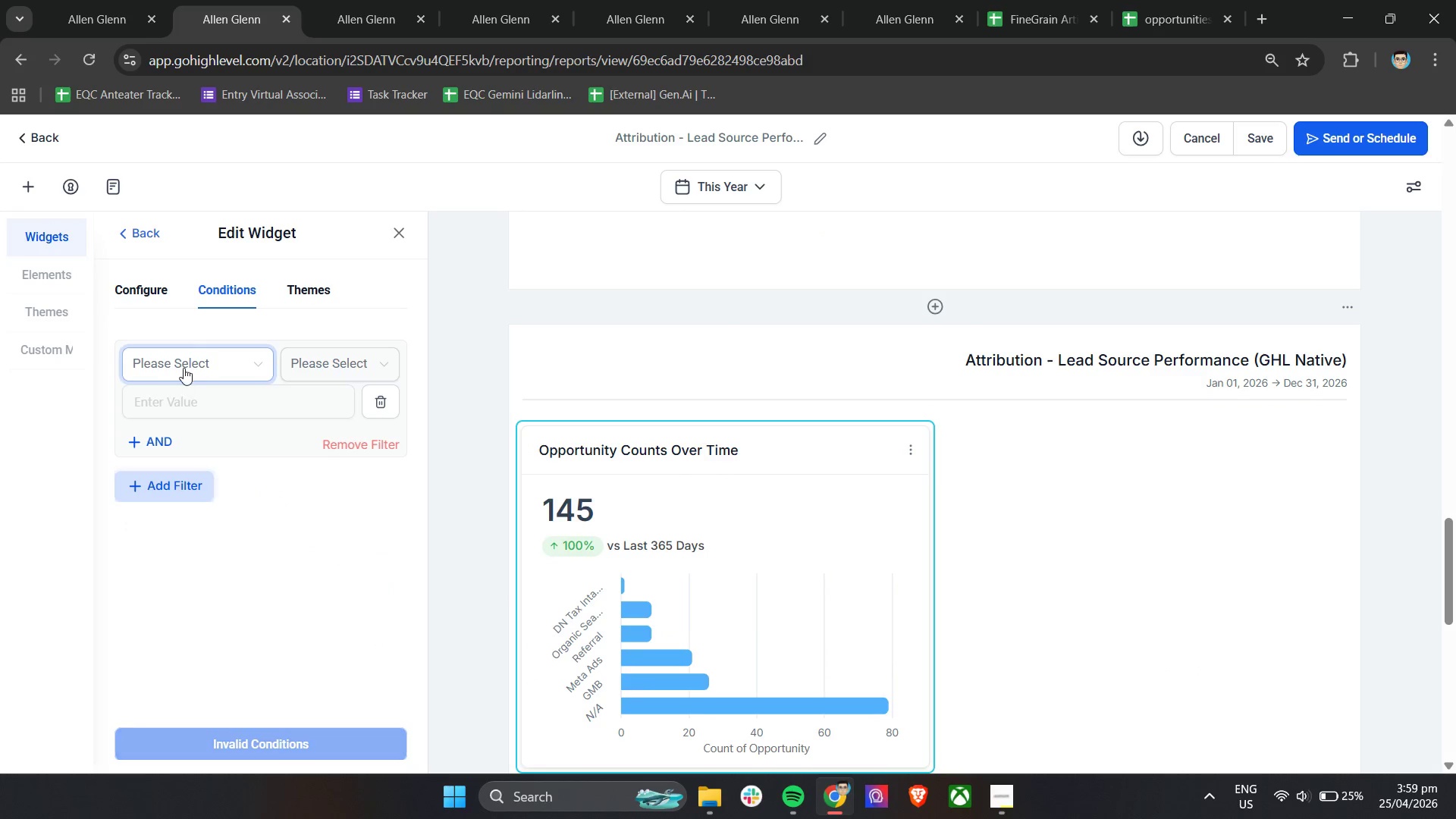 
left_click([184, 368])
 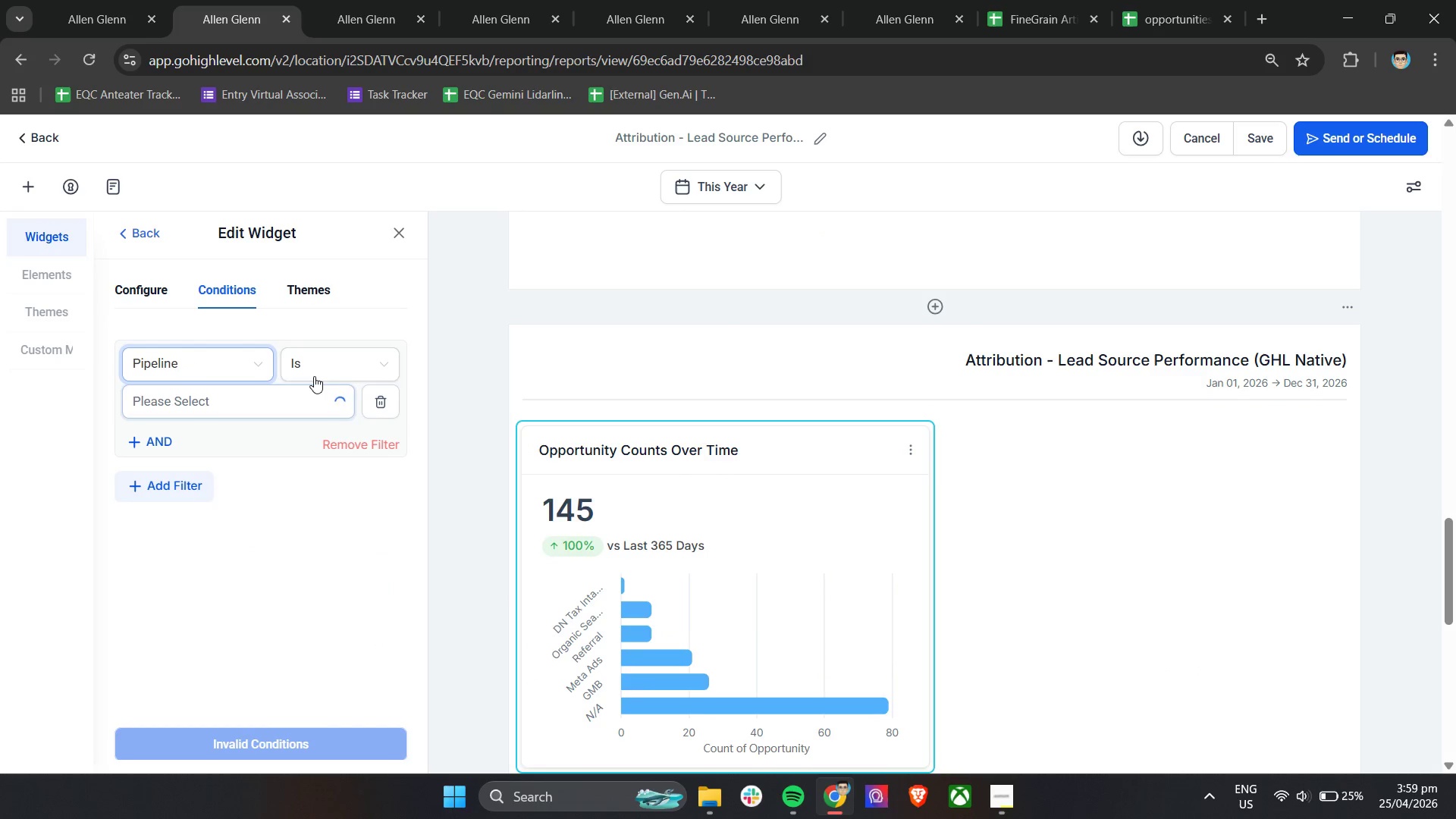 
double_click([237, 403])
 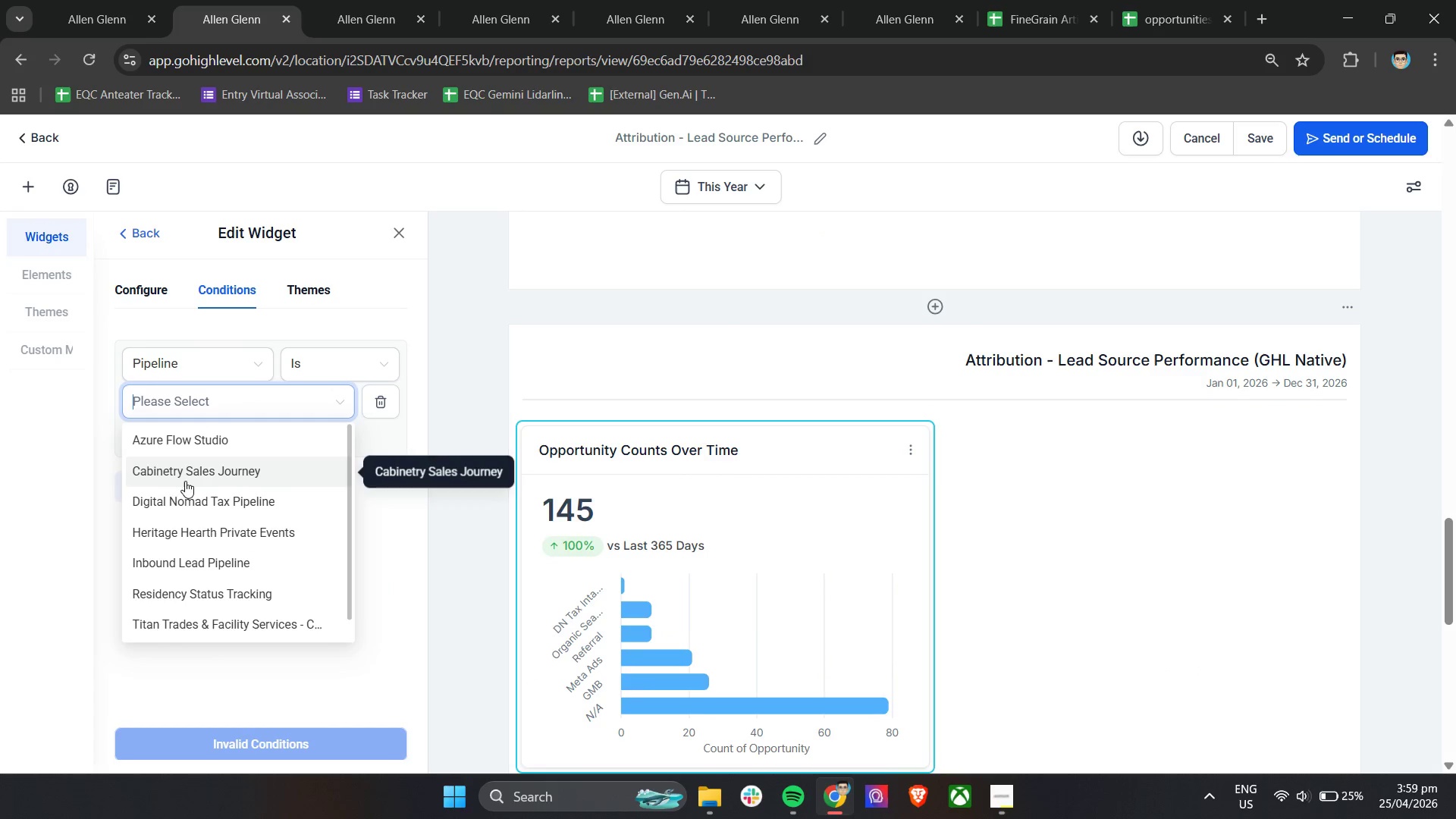 
left_click([185, 476])
 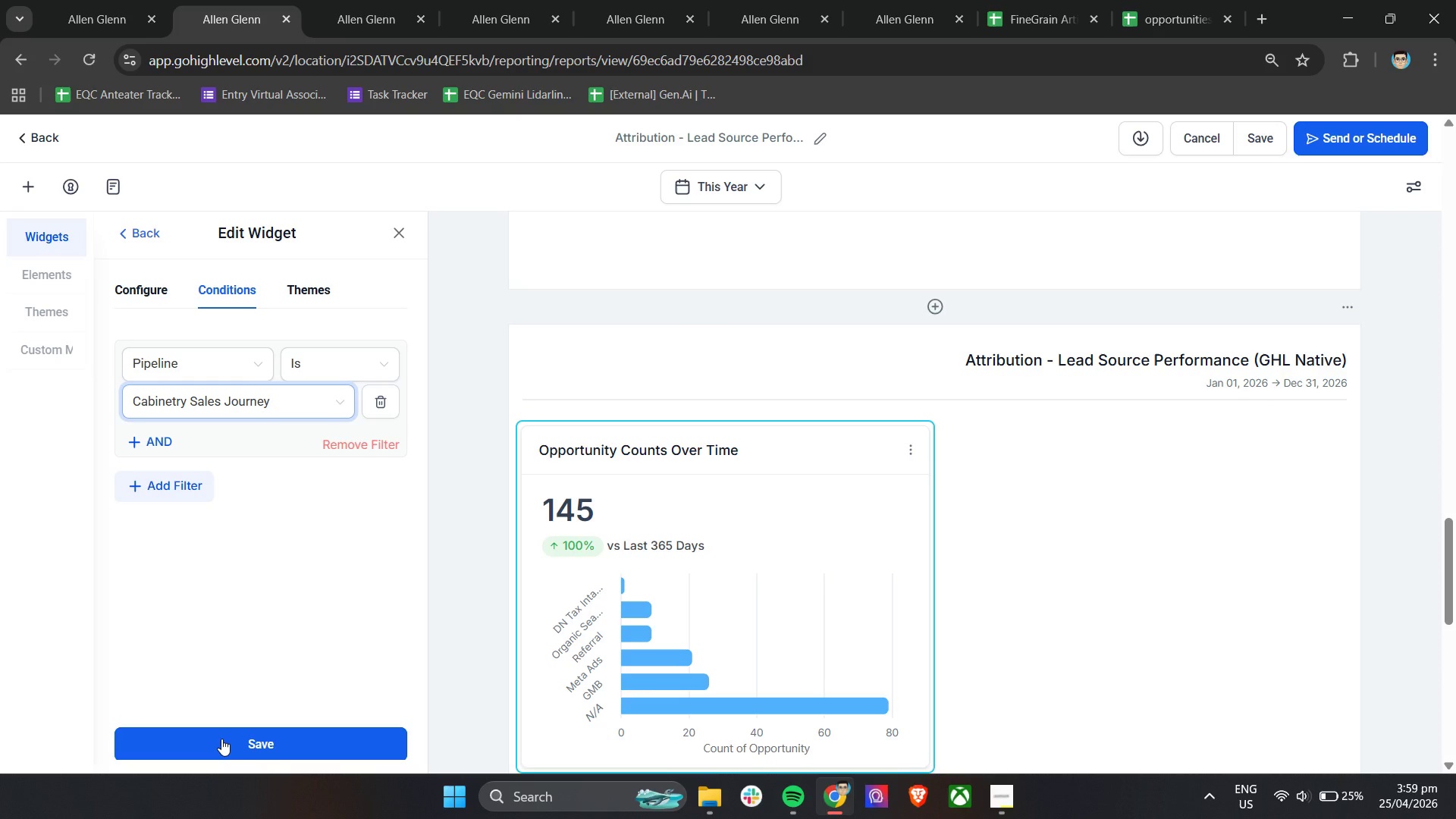 
left_click([221, 739])
 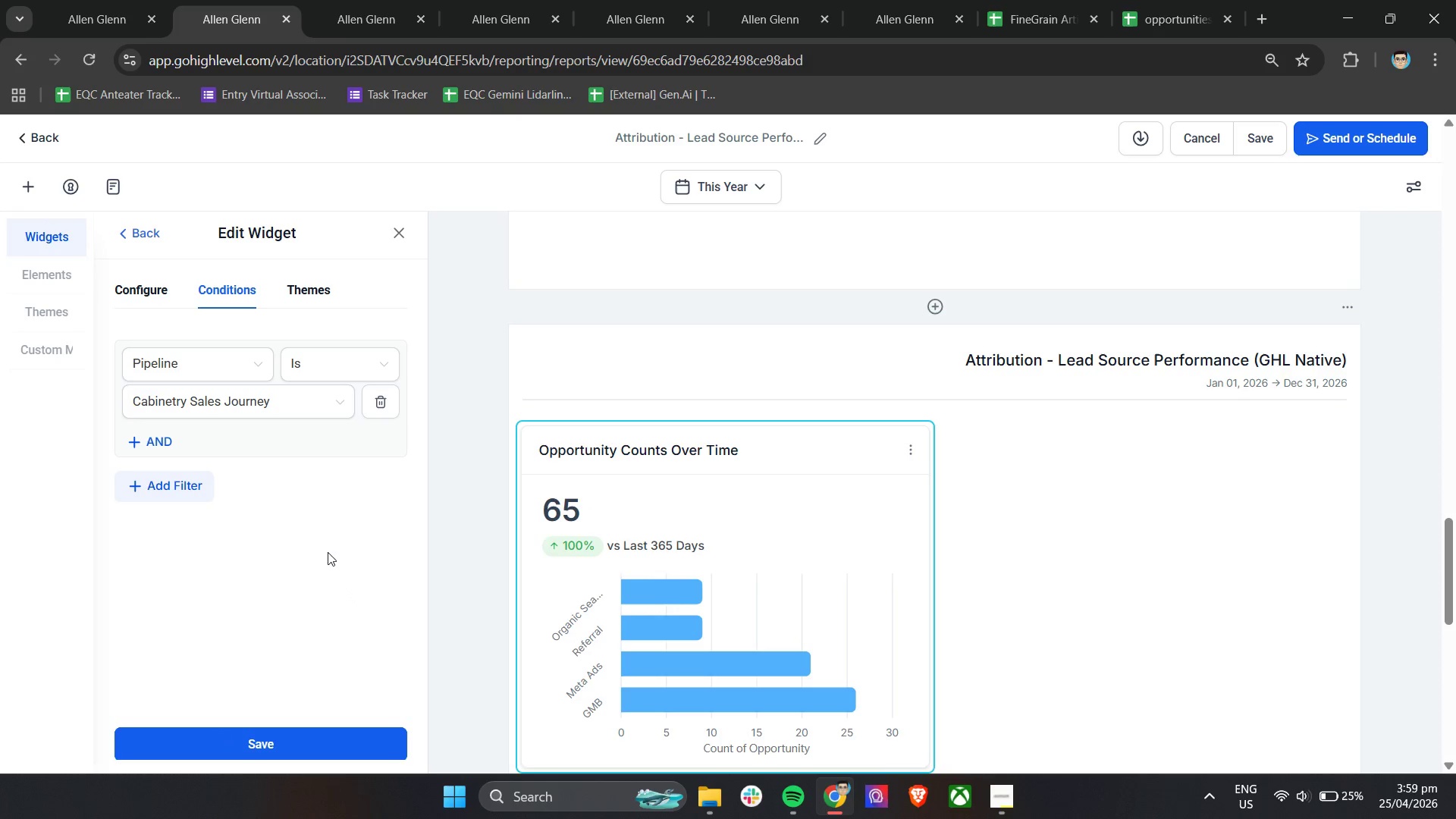 
left_click([147, 295])
 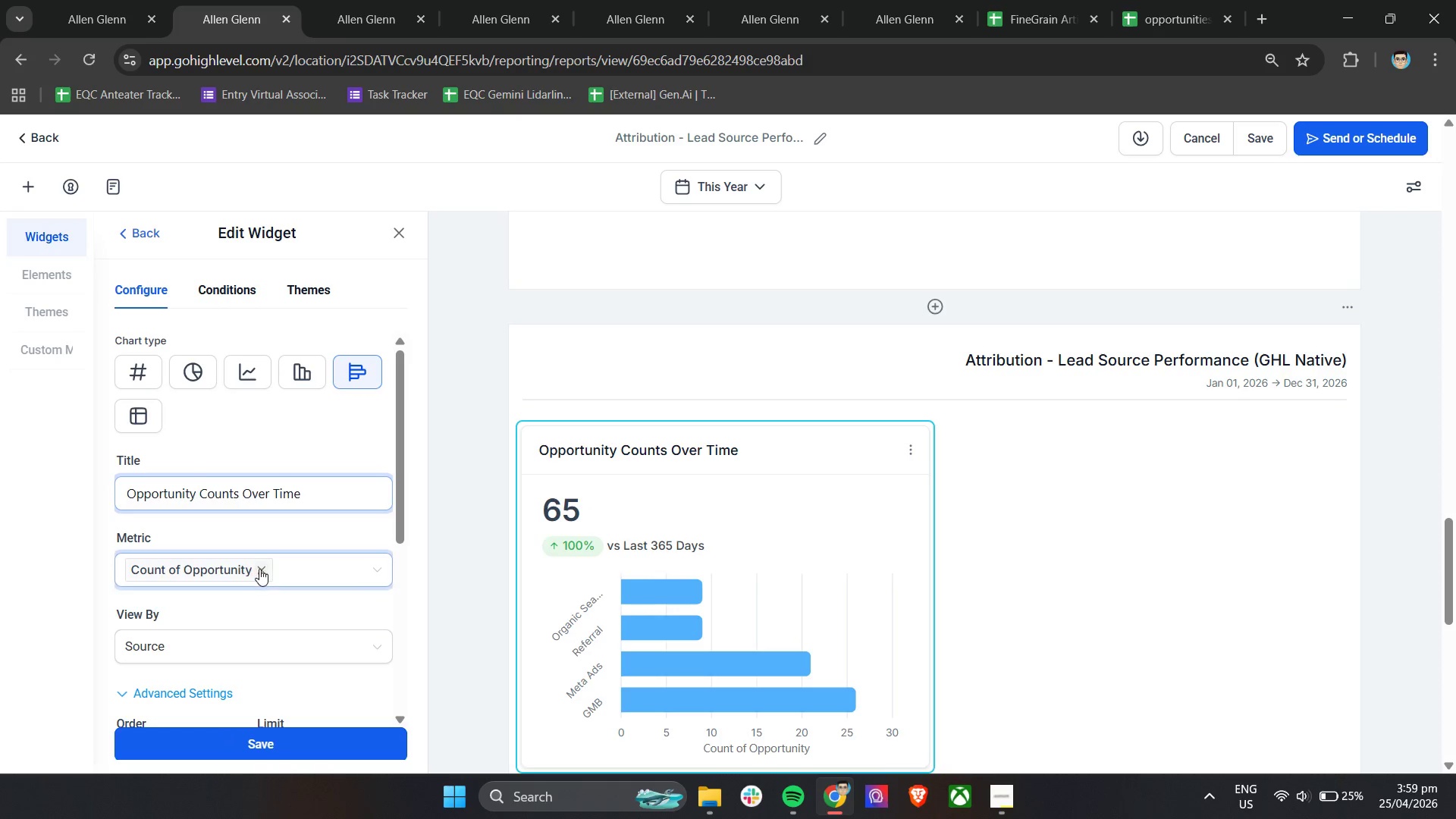 
double_click([259, 569])
 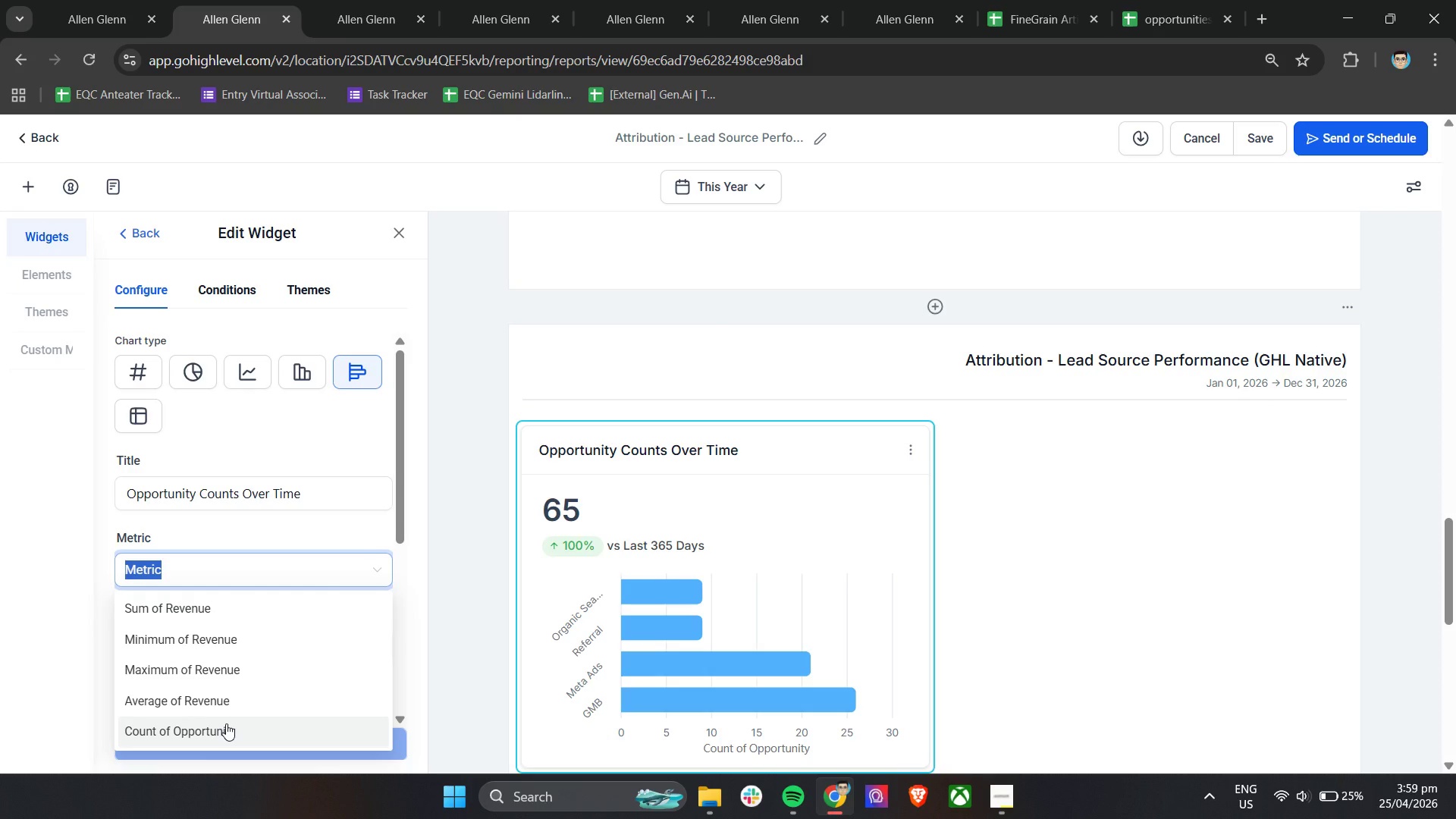 
wait(7.23)
 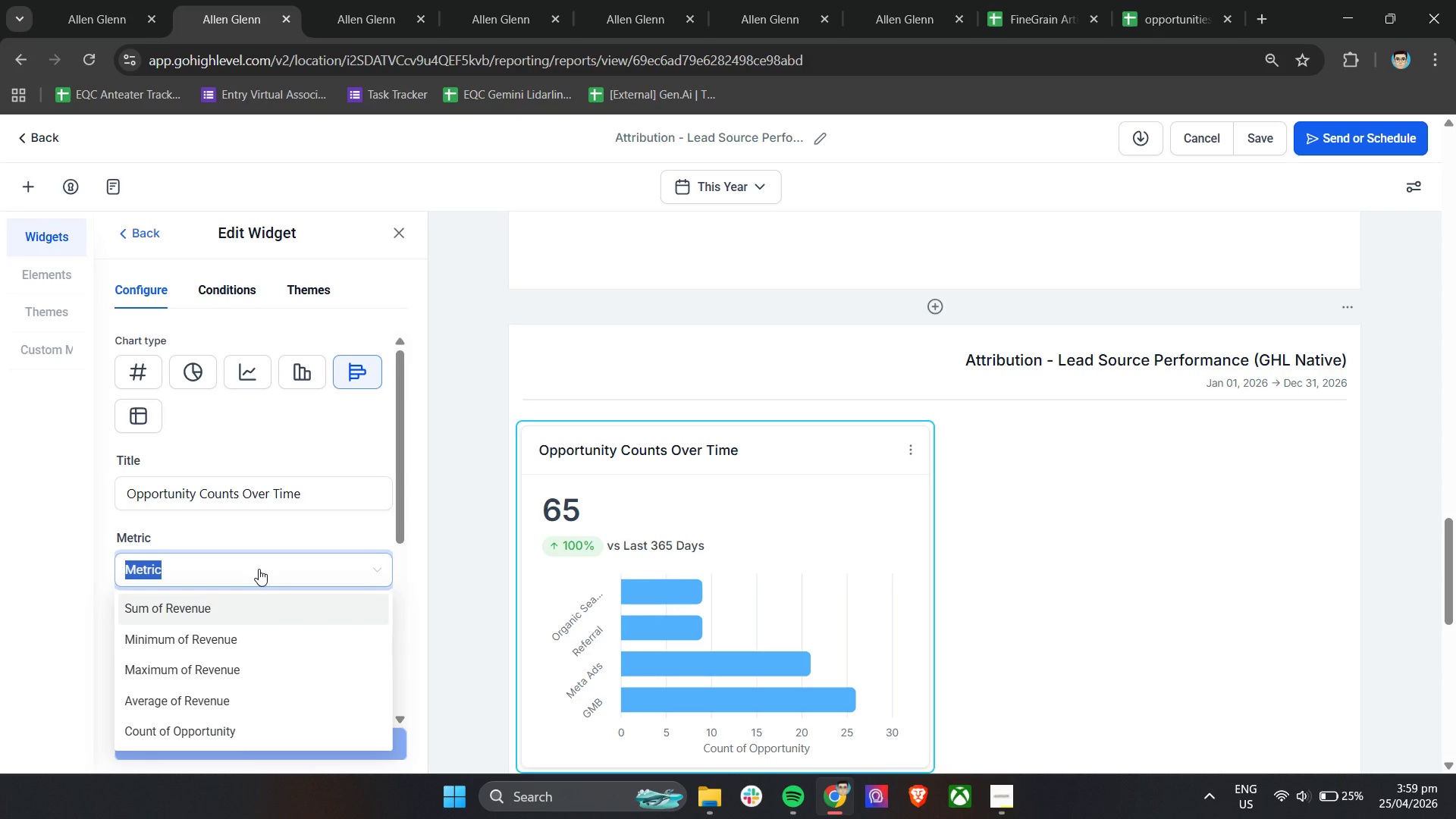 
left_click([268, 671])
 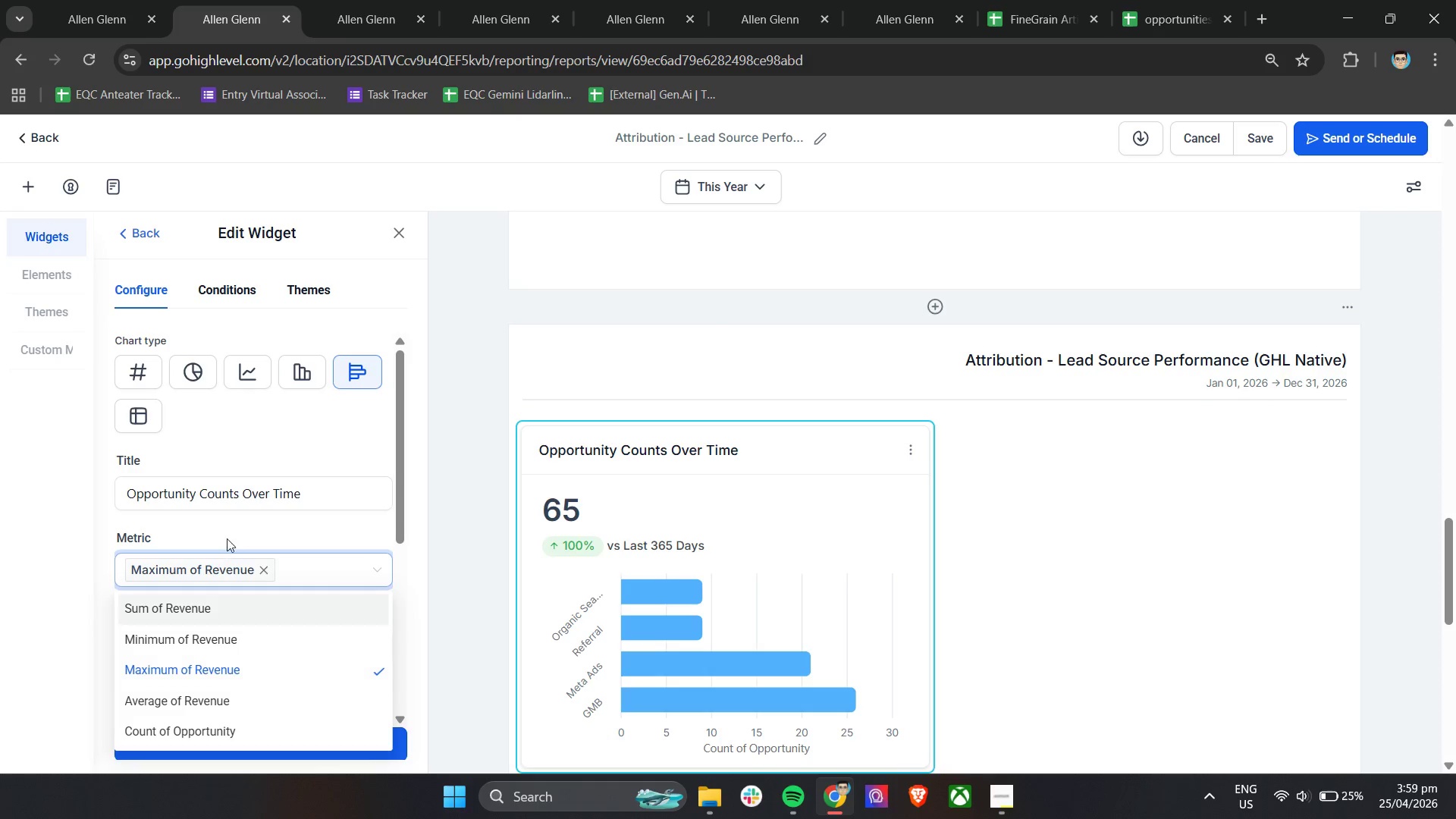 
left_click([227, 529])
 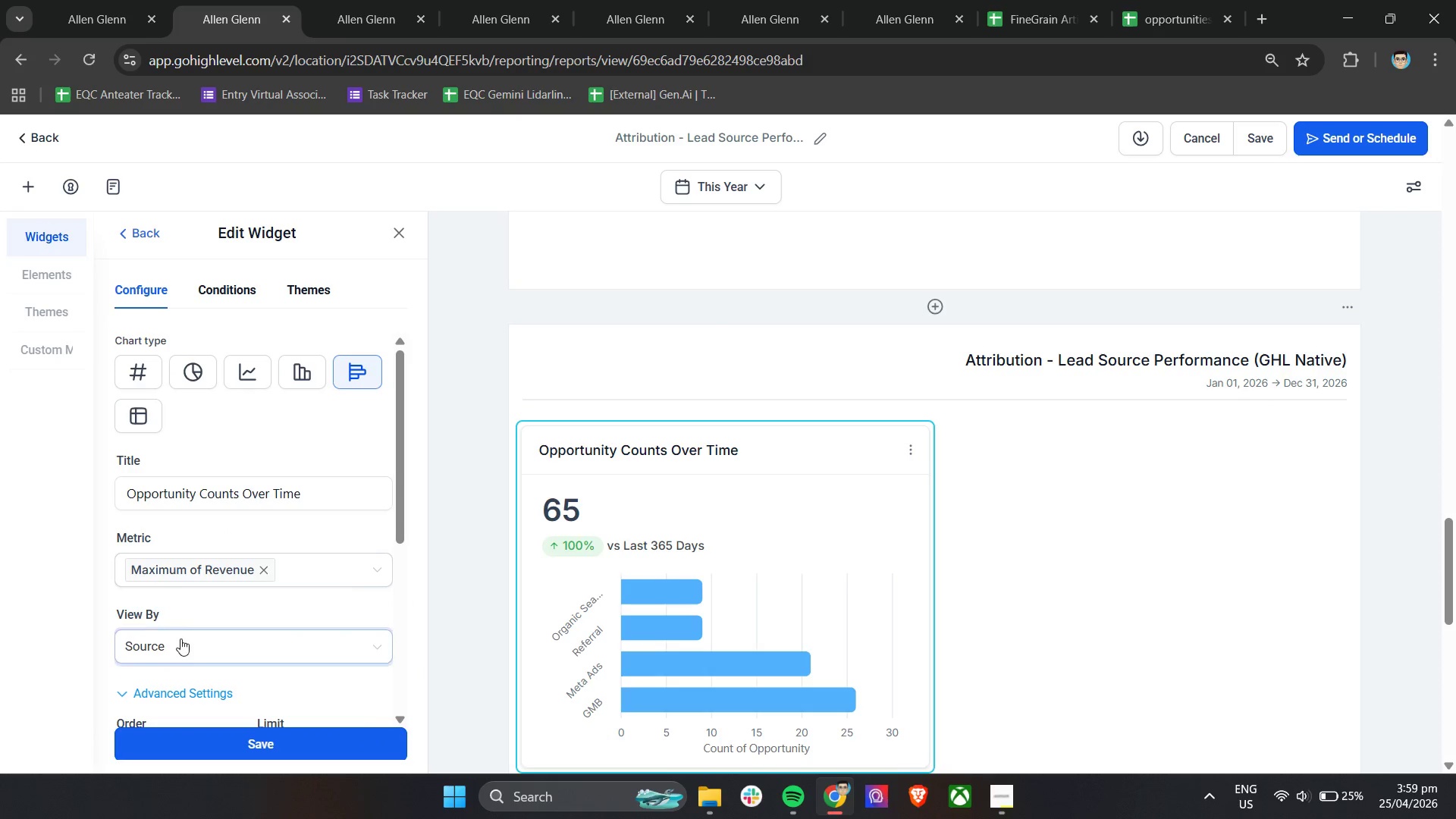 
left_click([180, 642])
 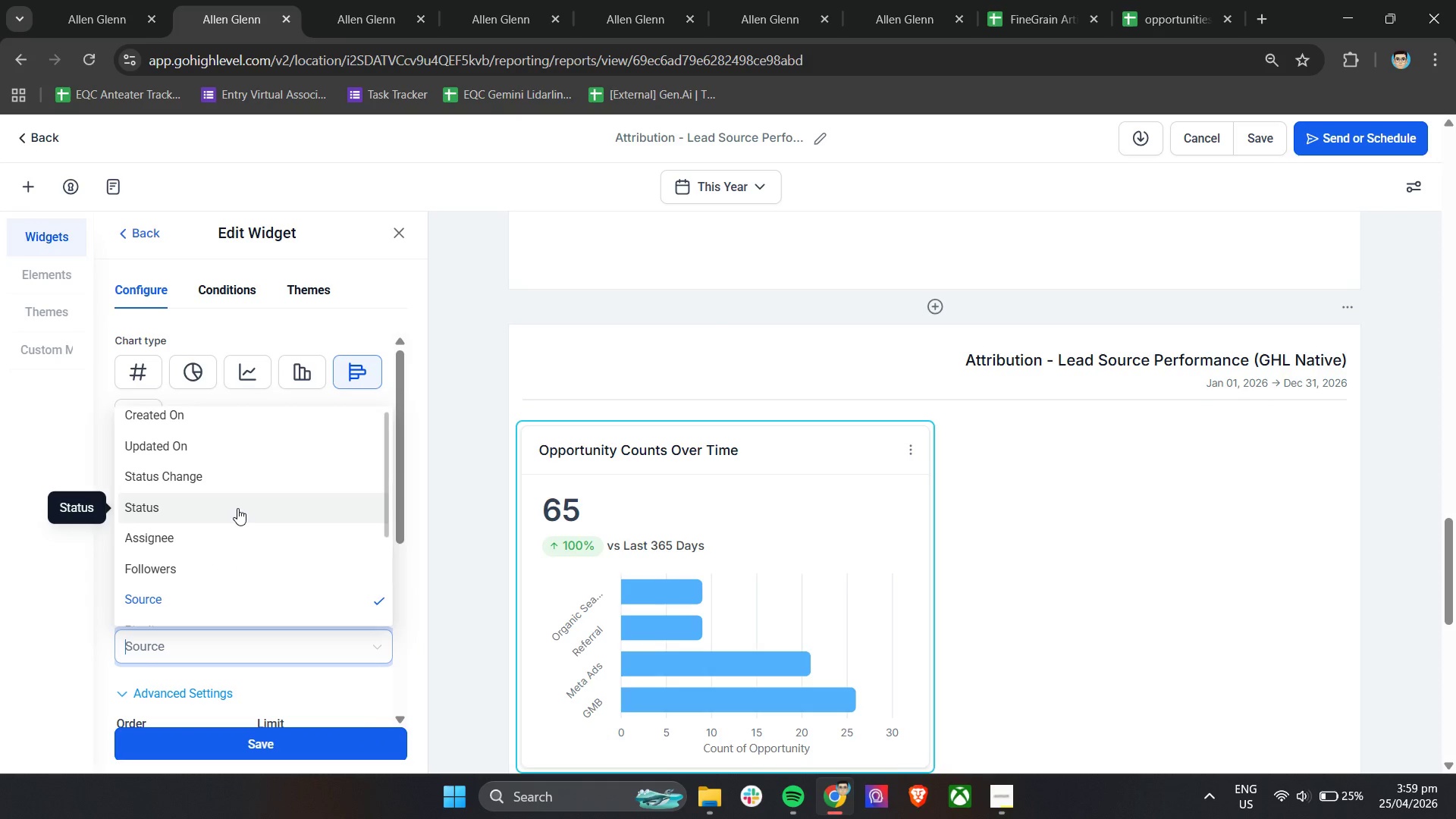 
scroll: coordinate [238, 511], scroll_direction: down, amount: 3.0
 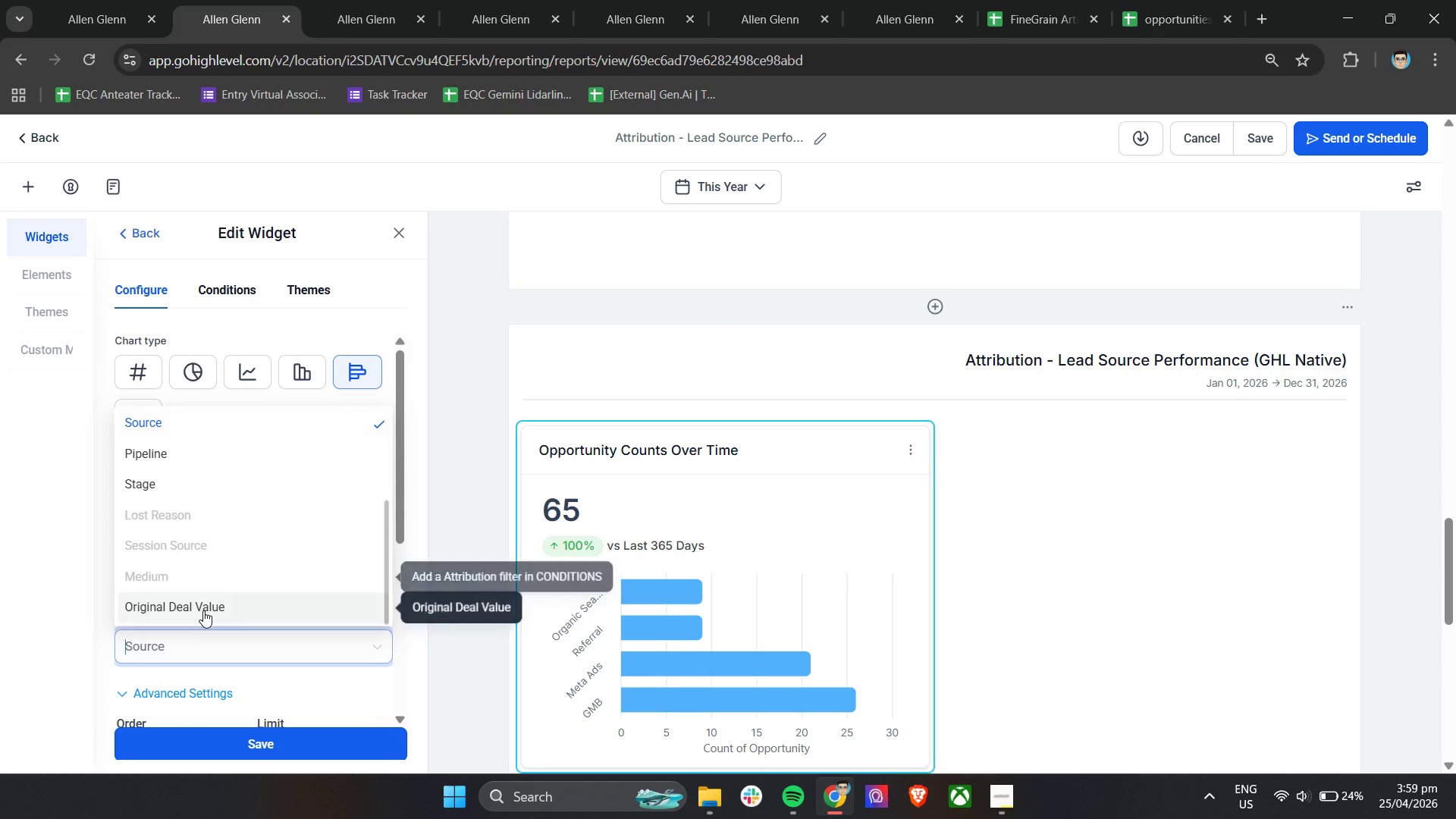 
left_click([203, 610])
 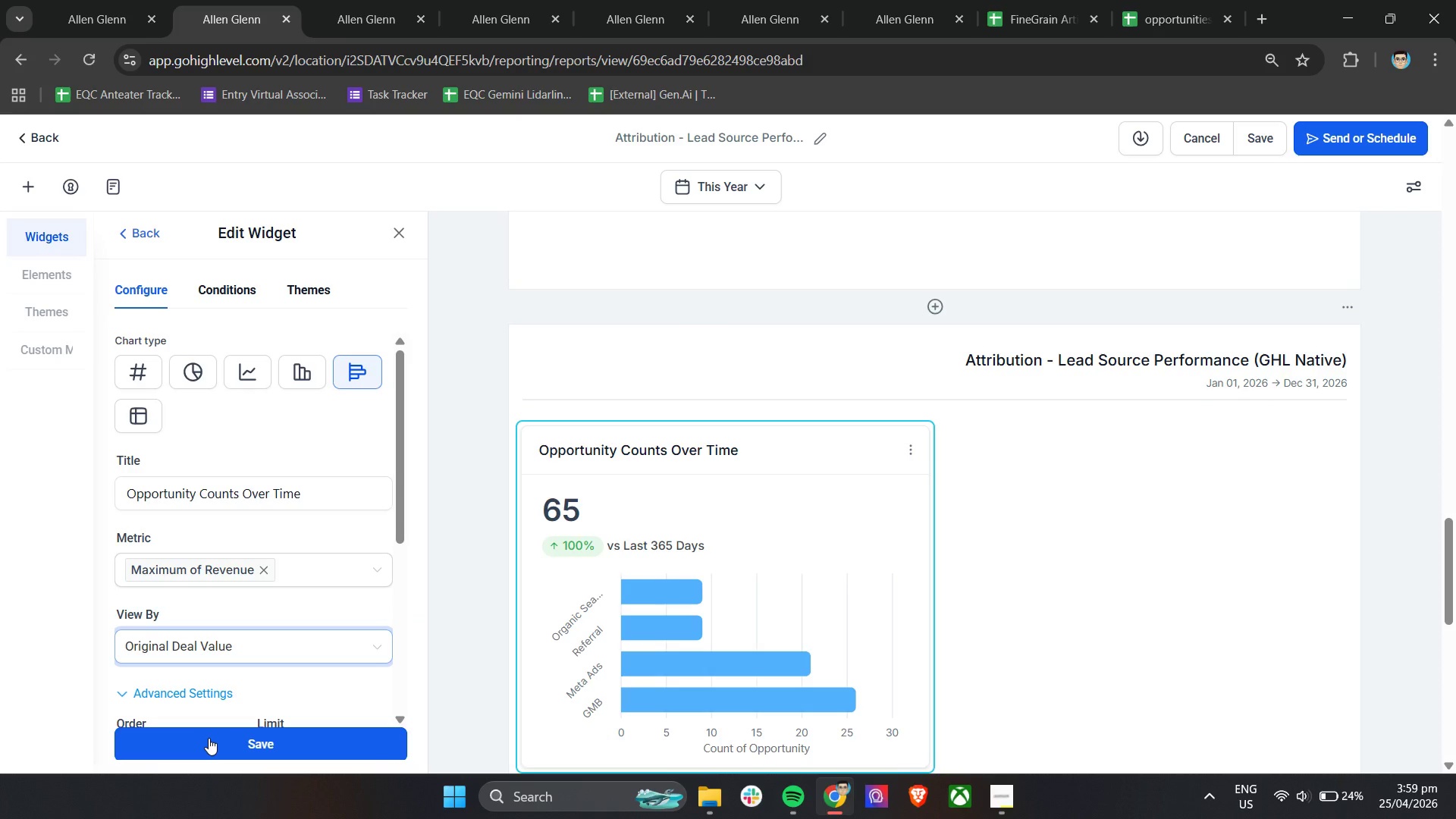 
left_click([209, 738])
 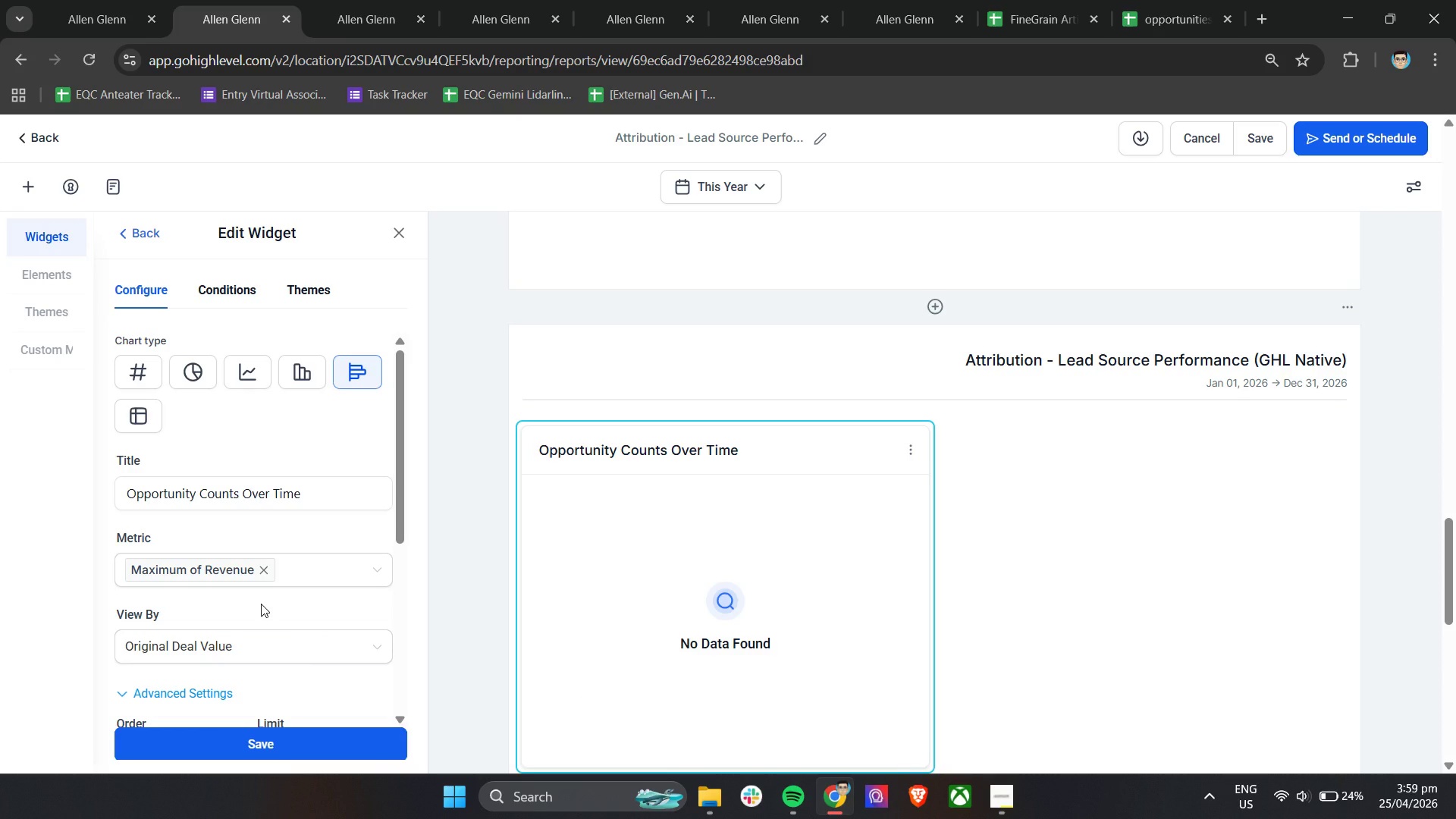 
scroll: coordinate [261, 604], scroll_direction: down, amount: 1.0
 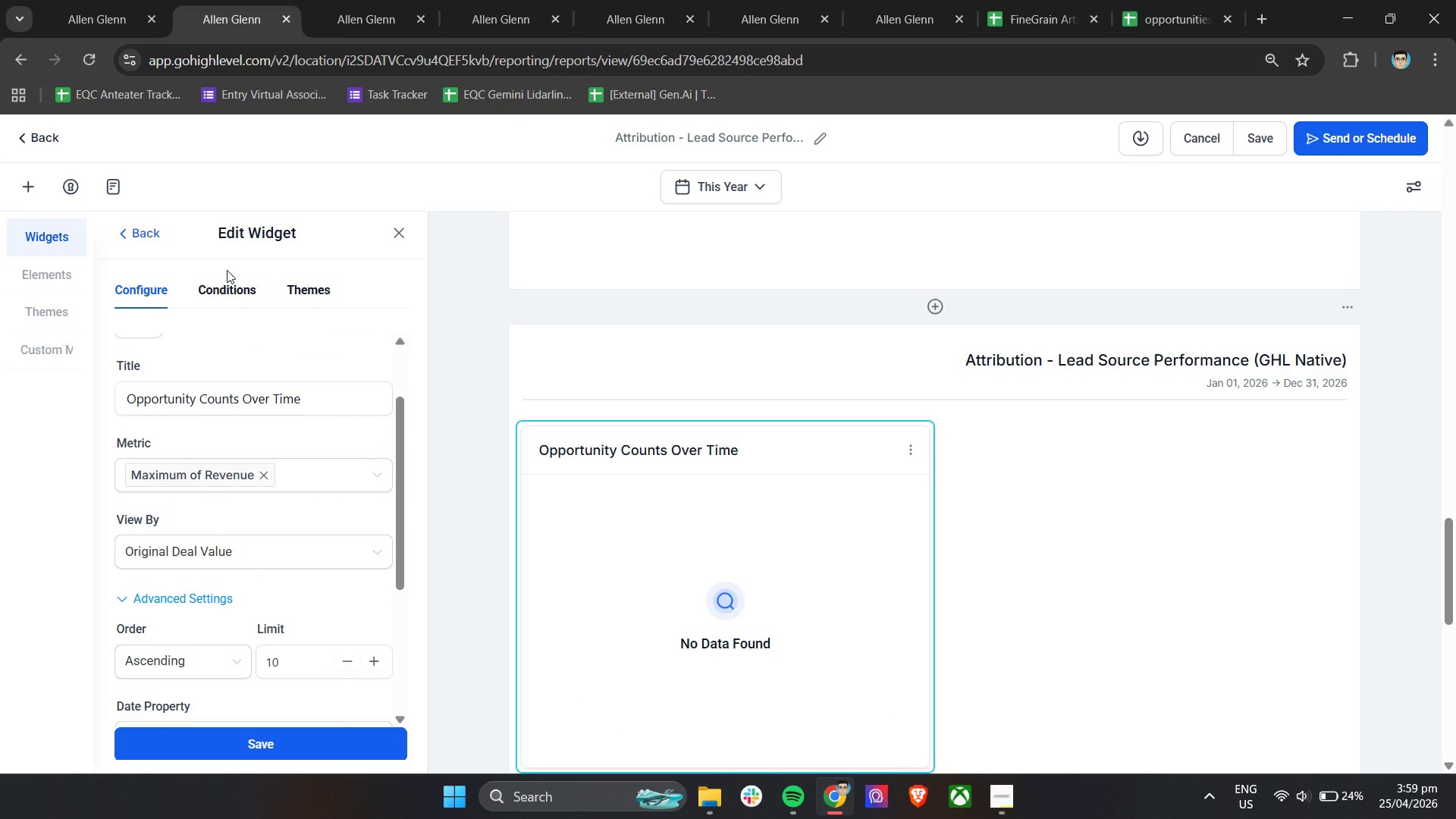 
left_click([224, 285])
 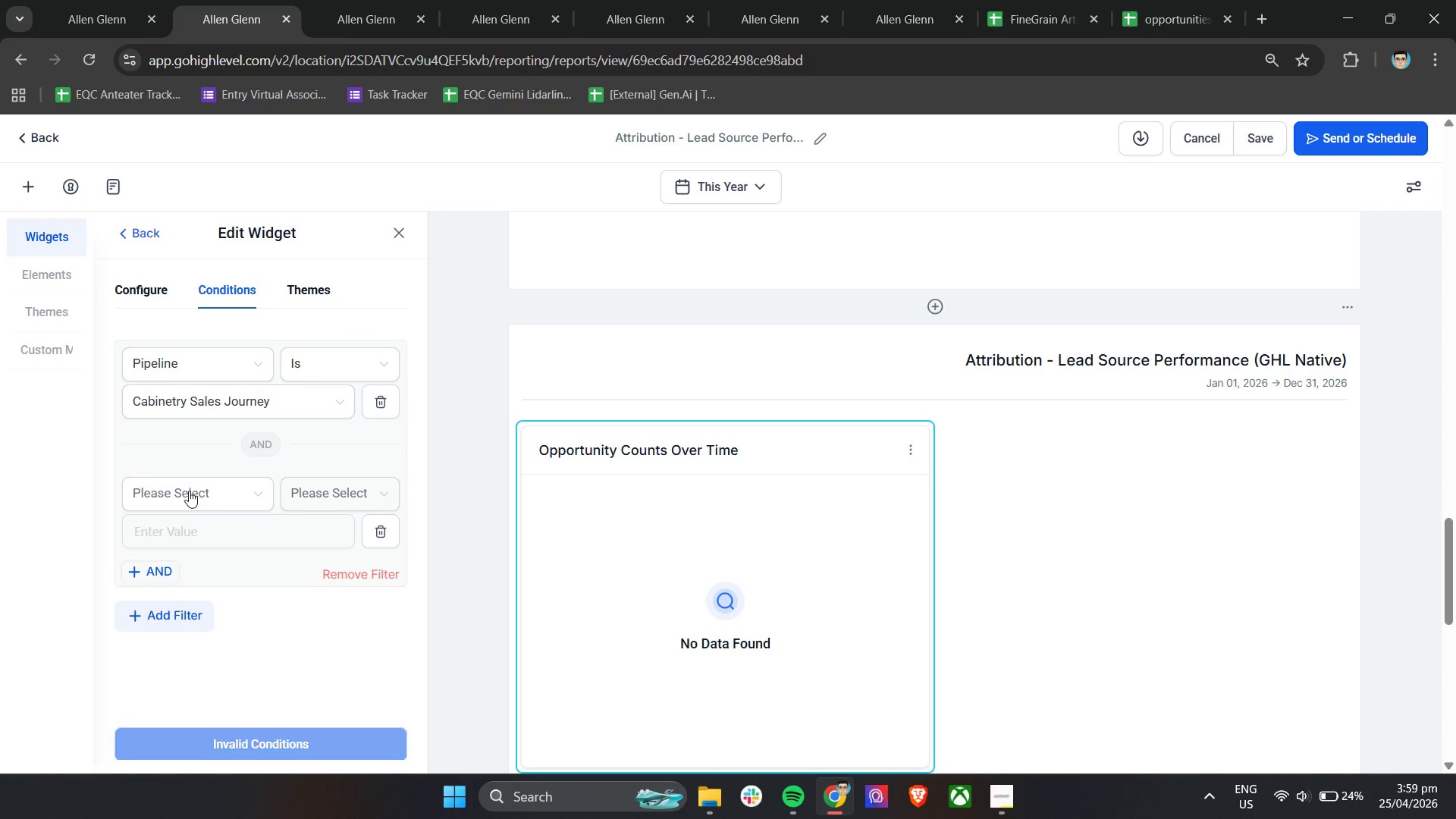 
double_click([189, 492])
 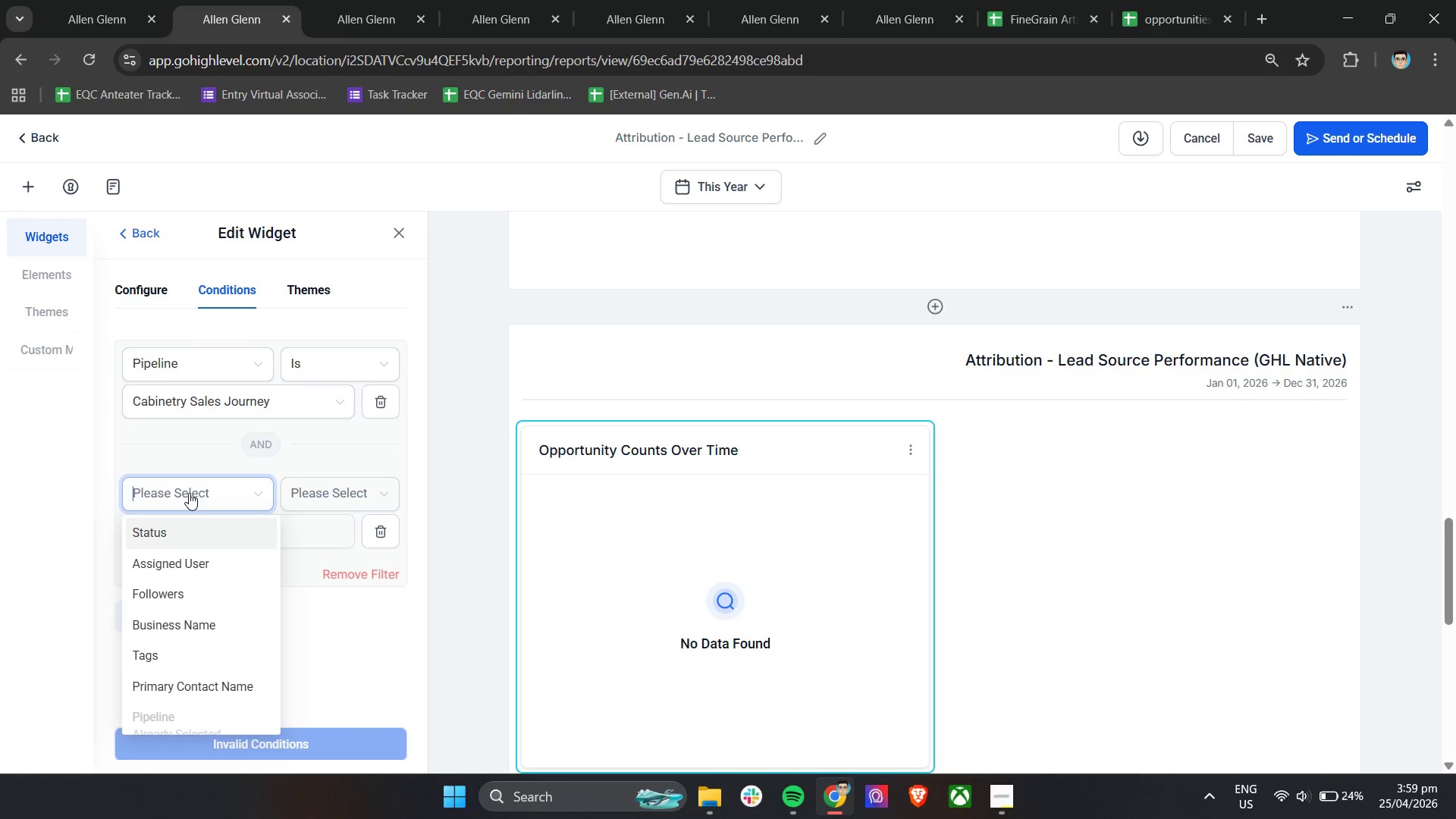 
scroll: coordinate [224, 628], scroll_direction: down, amount: 5.0
 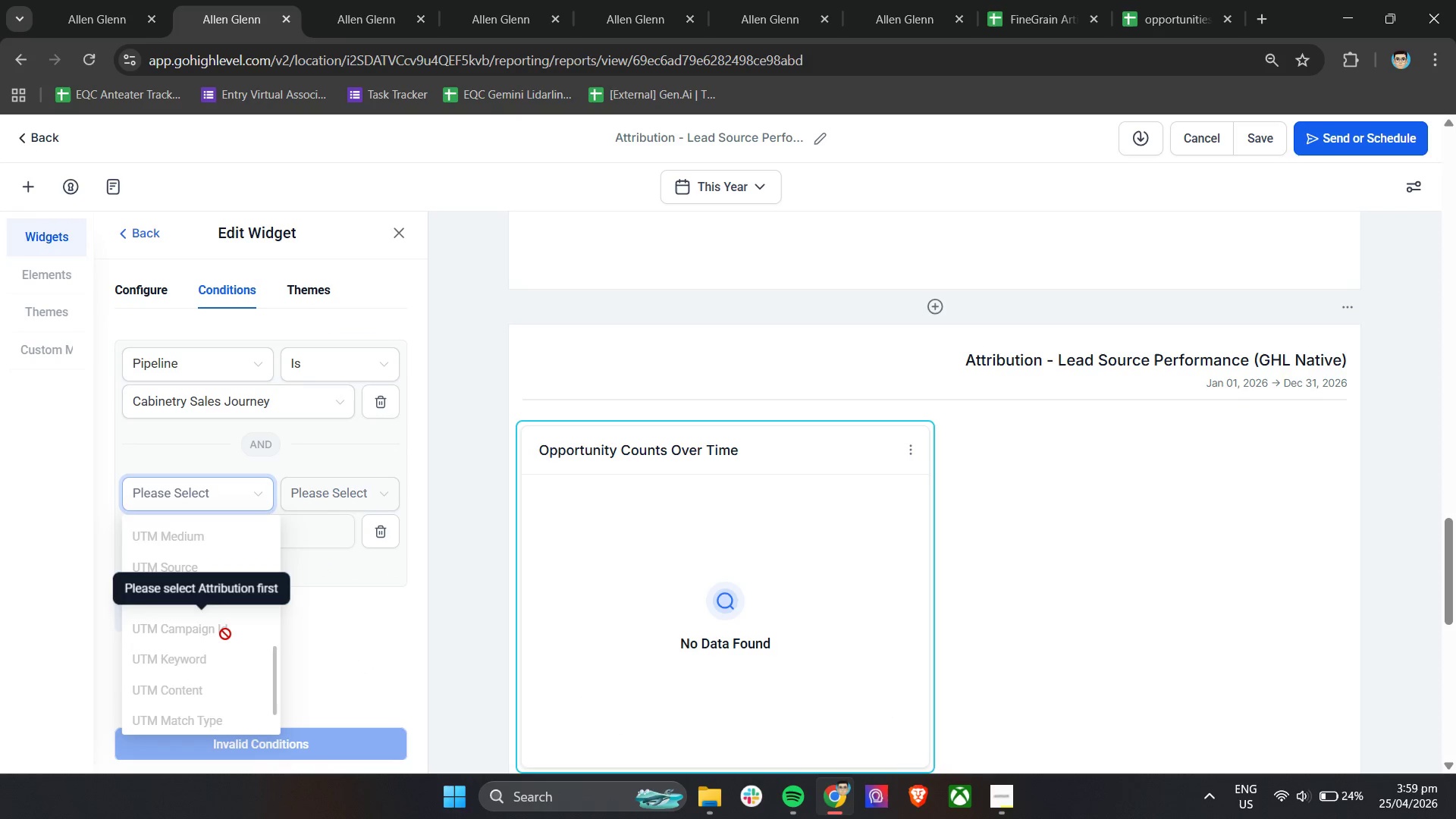 
scroll: coordinate [227, 641], scroll_direction: none, amount: 0.0
 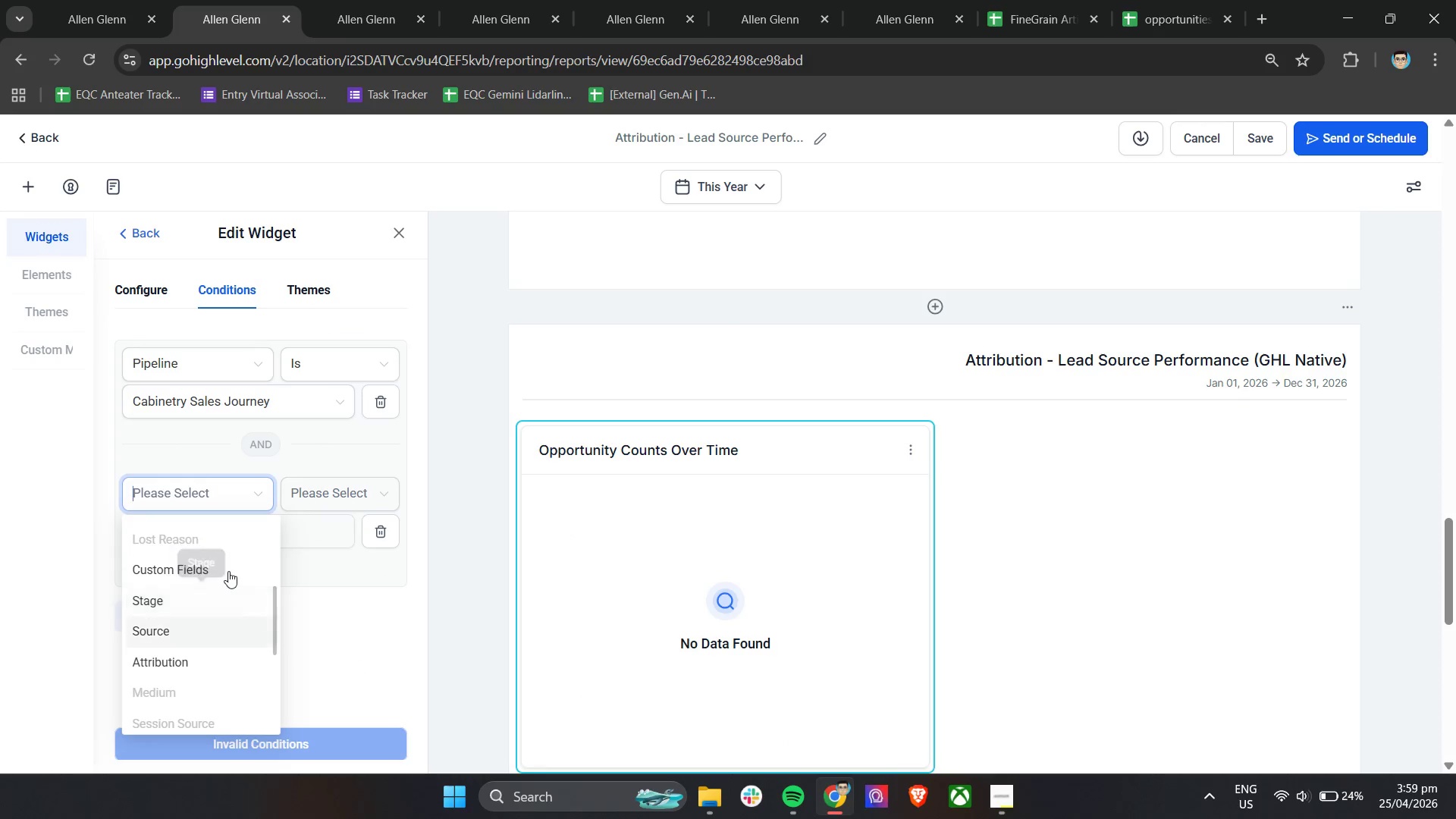 
left_click([226, 571])
 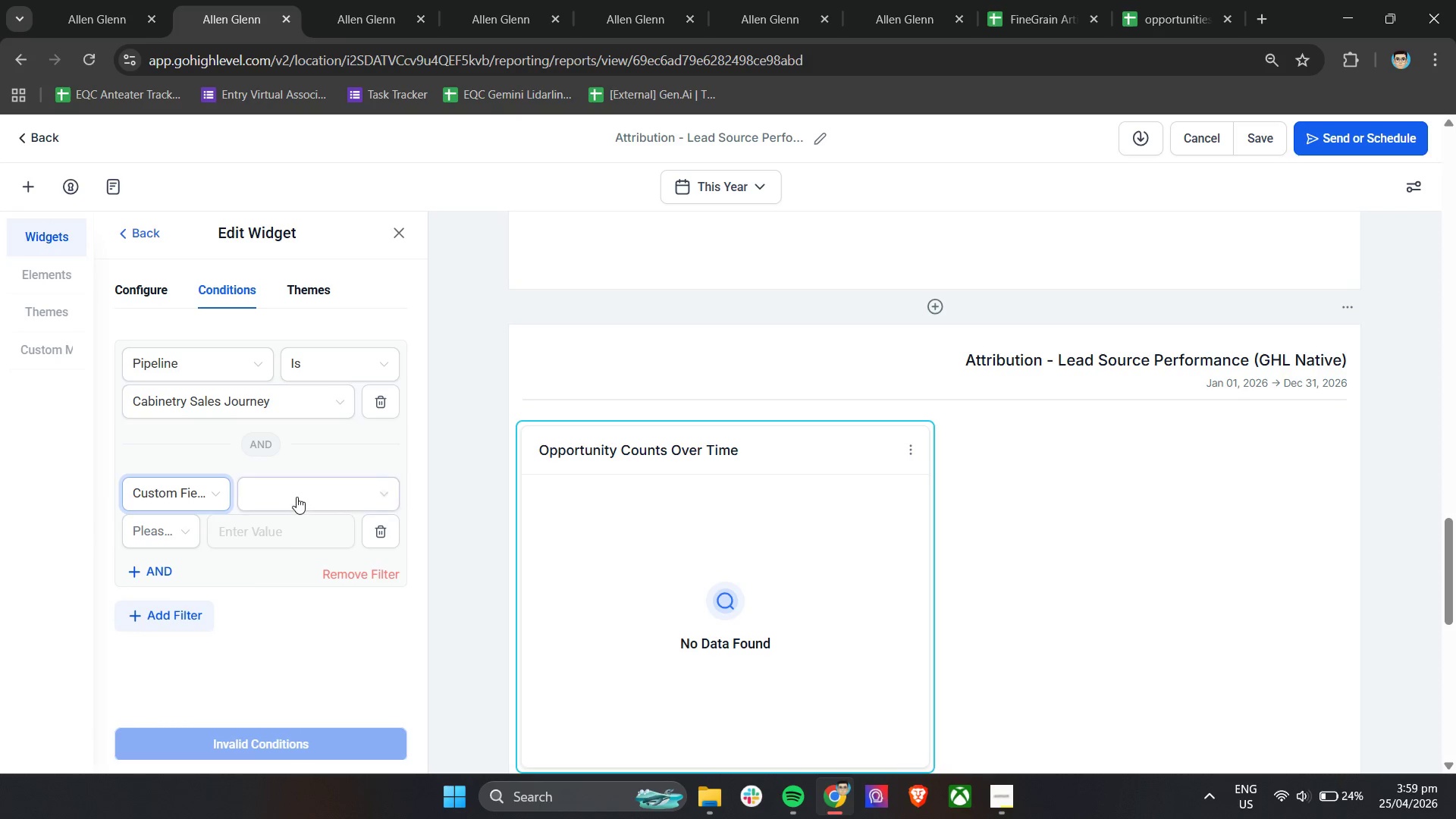 
left_click([297, 496])
 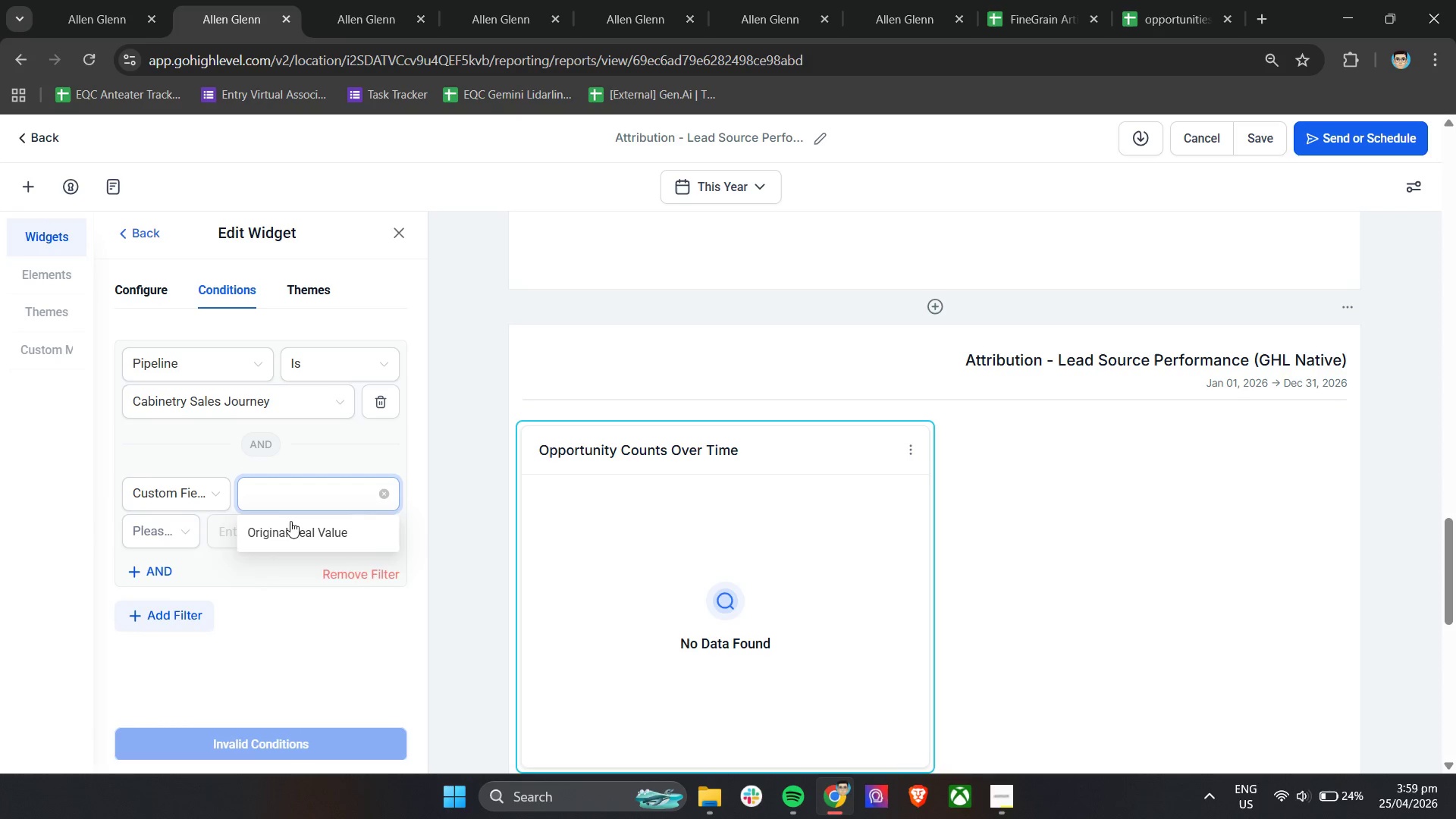 
left_click([290, 523])
 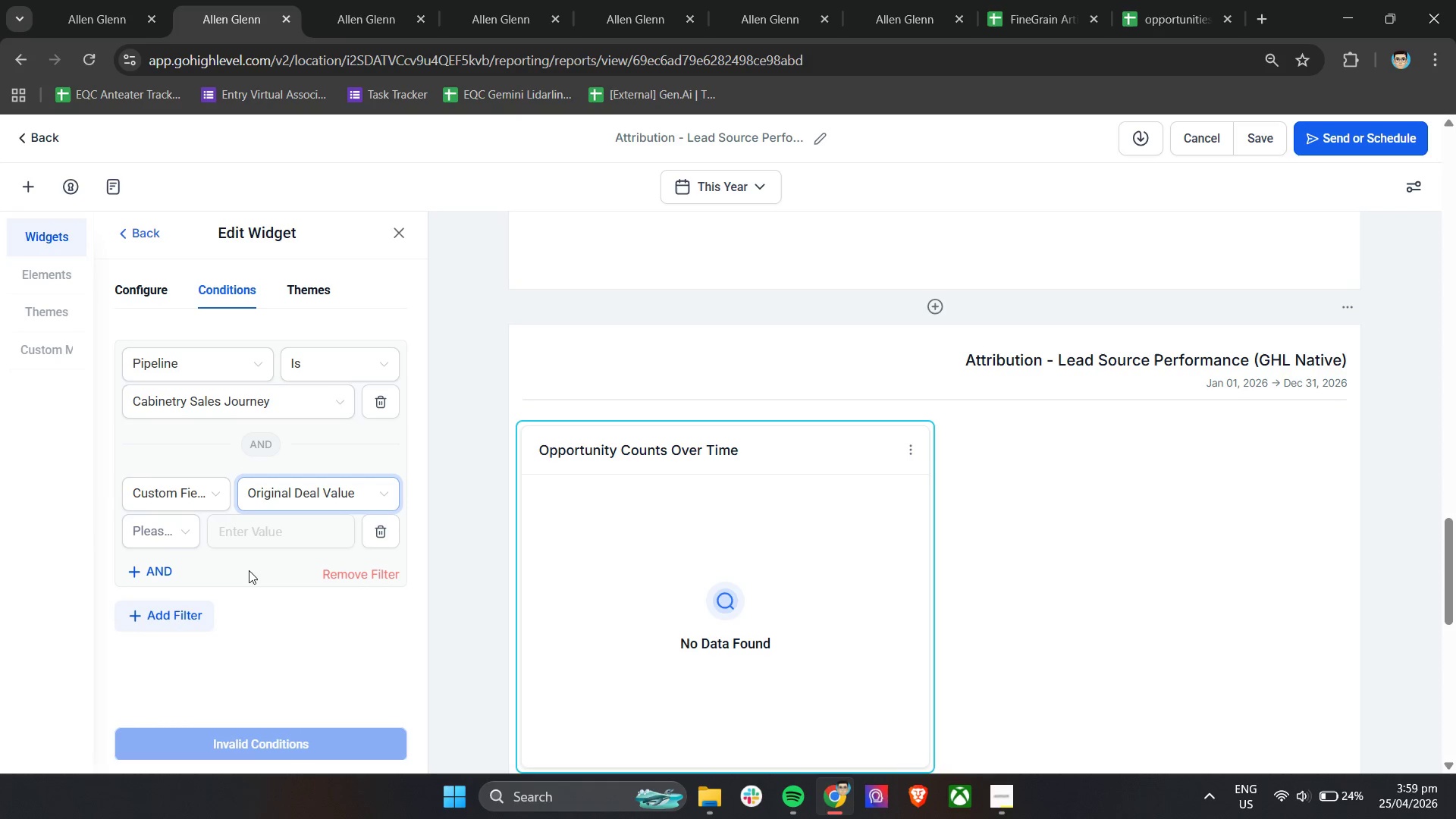 
left_click([174, 532])
 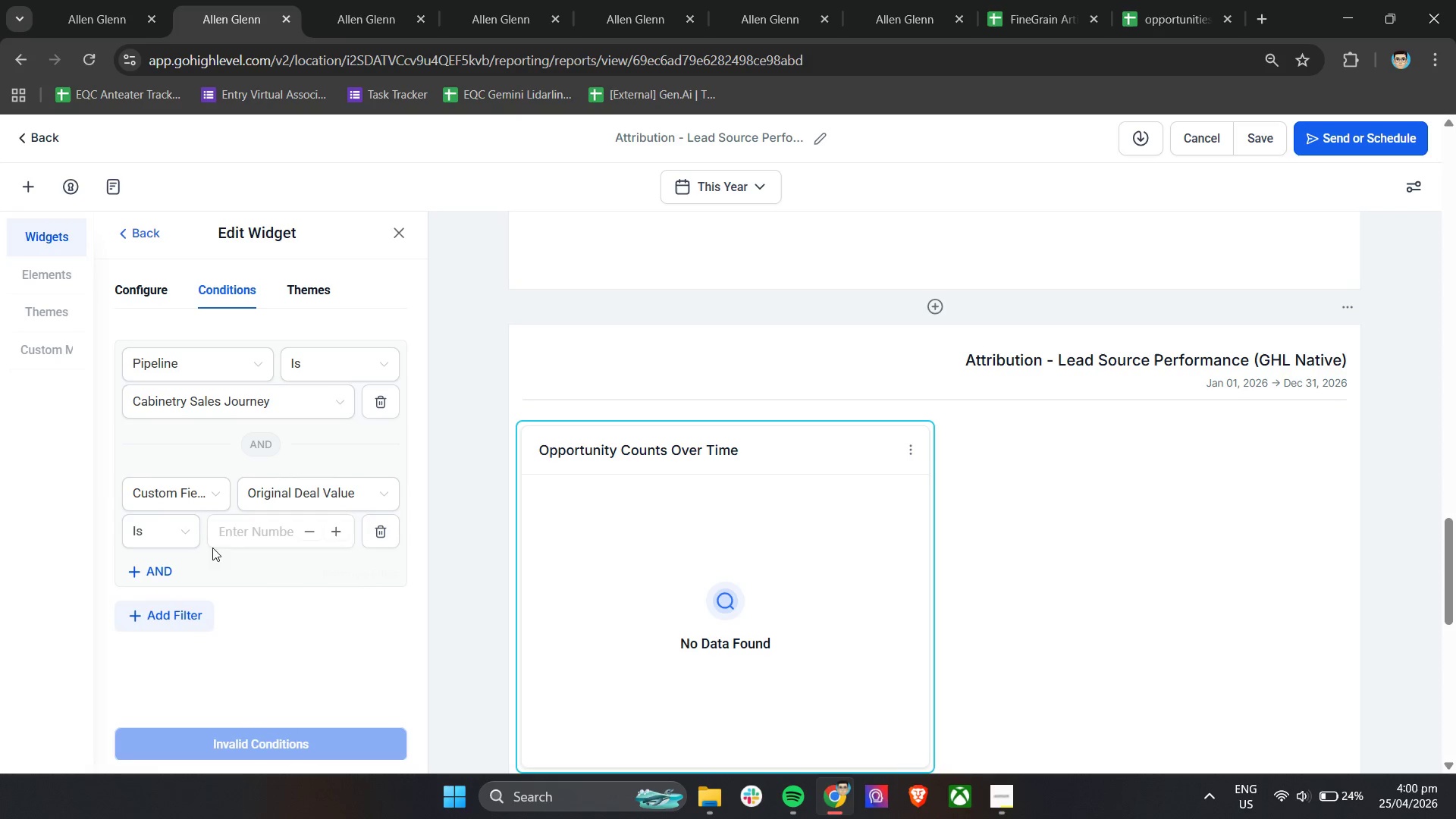 
double_click([239, 534])
 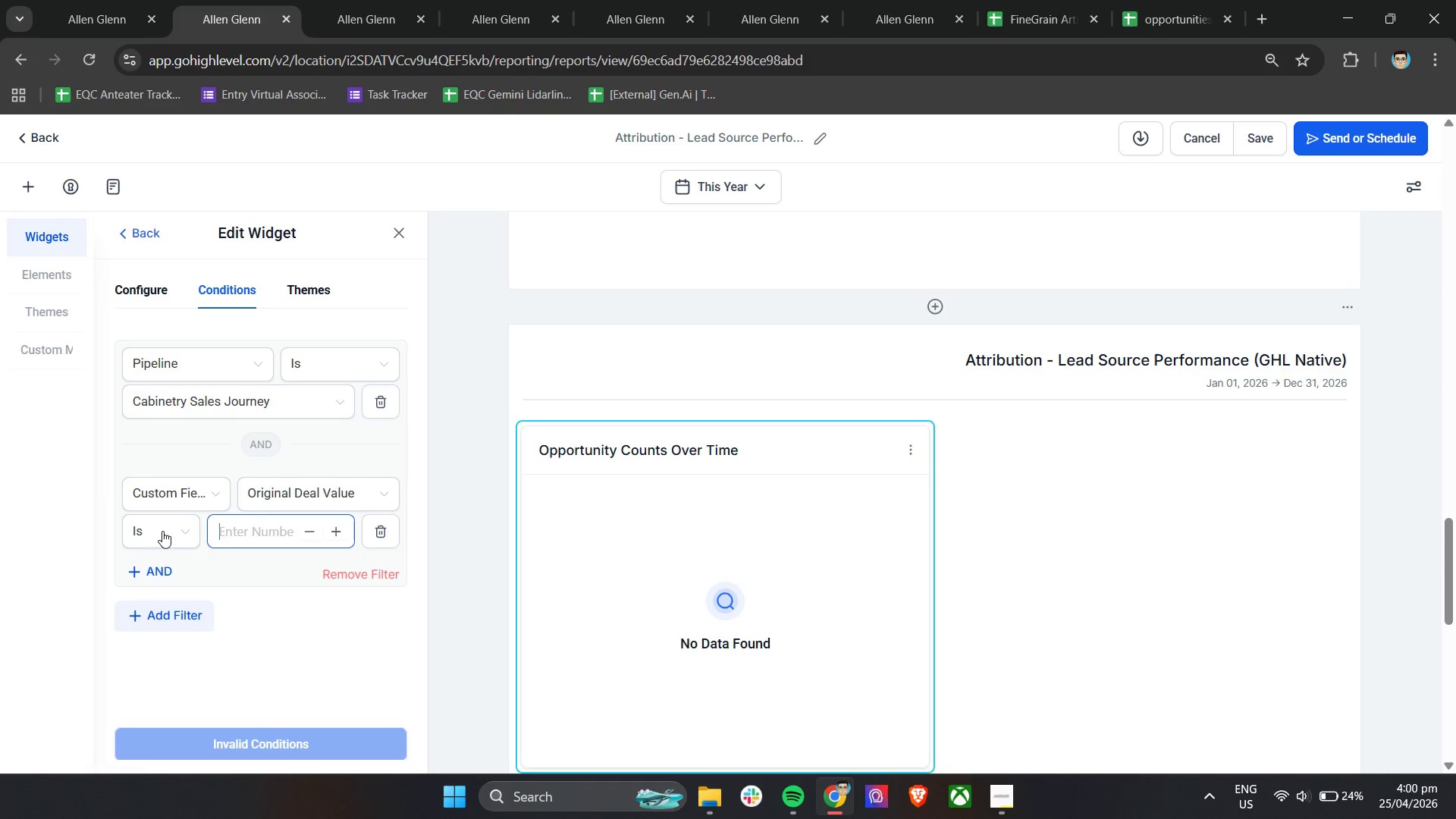 
left_click([162, 531])
 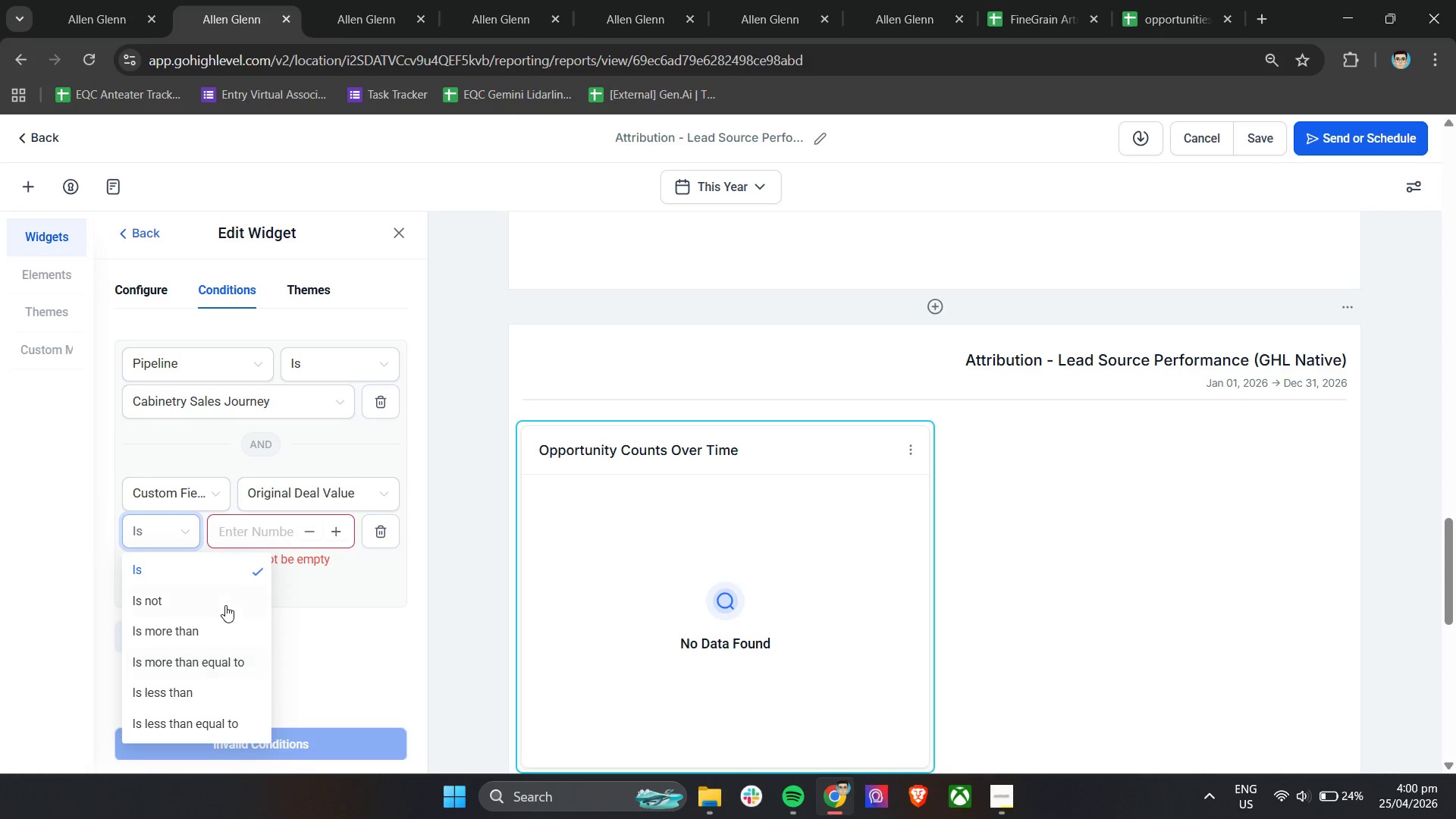 
scroll: coordinate [215, 645], scroll_direction: down, amount: 4.0
 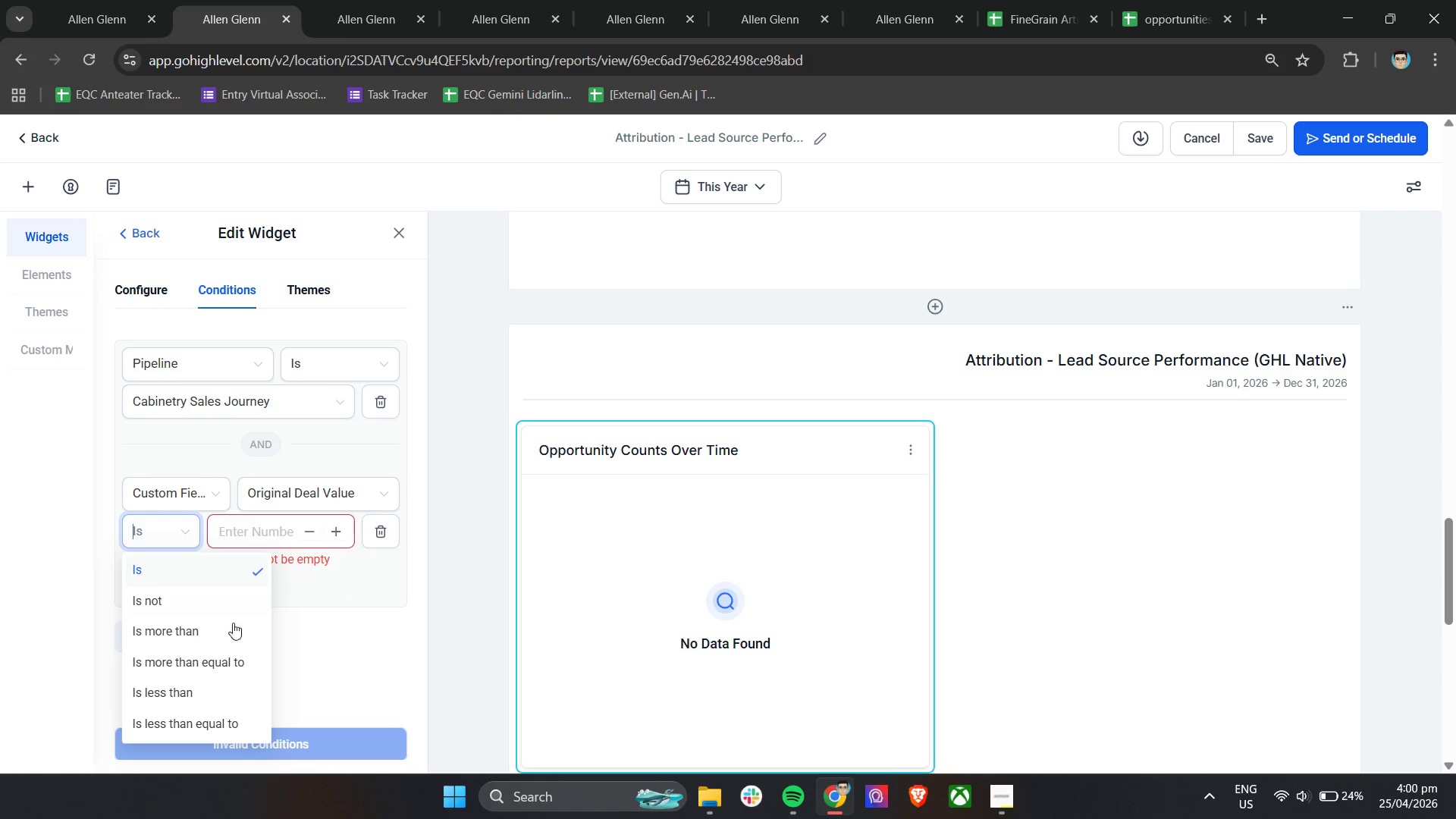 
wait(5.5)
 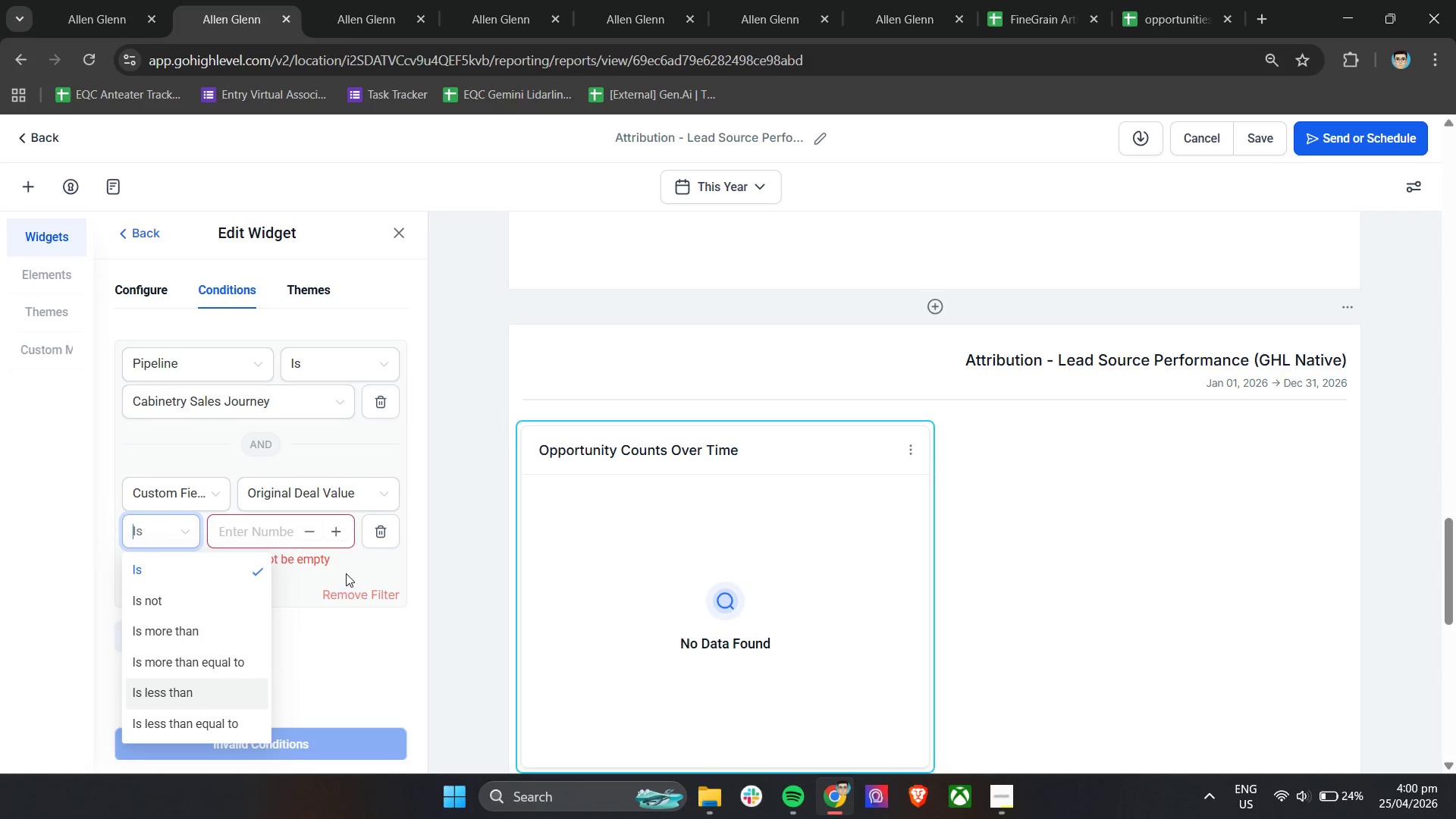 
left_click([339, 590])
 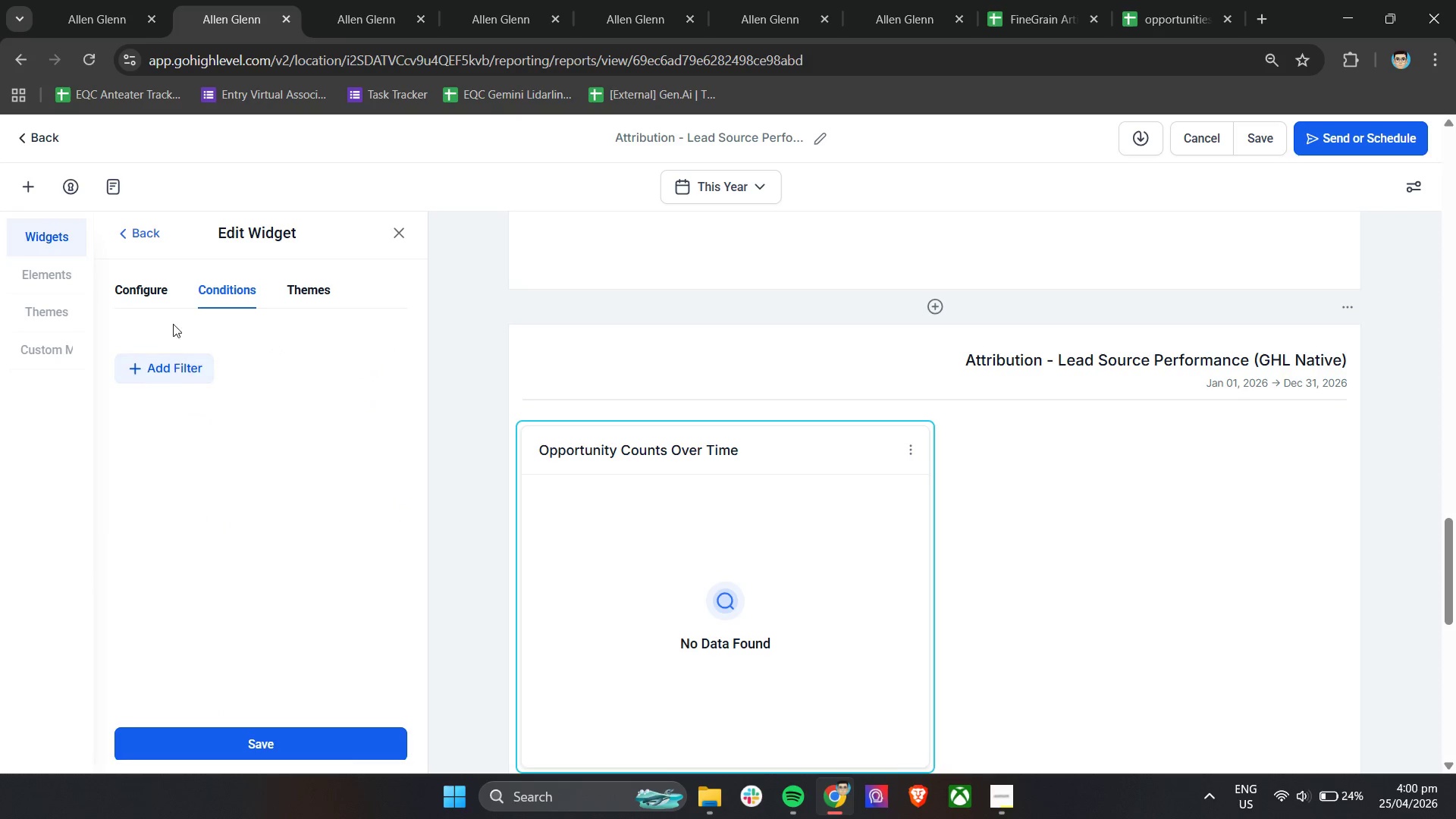 
left_click([147, 293])
 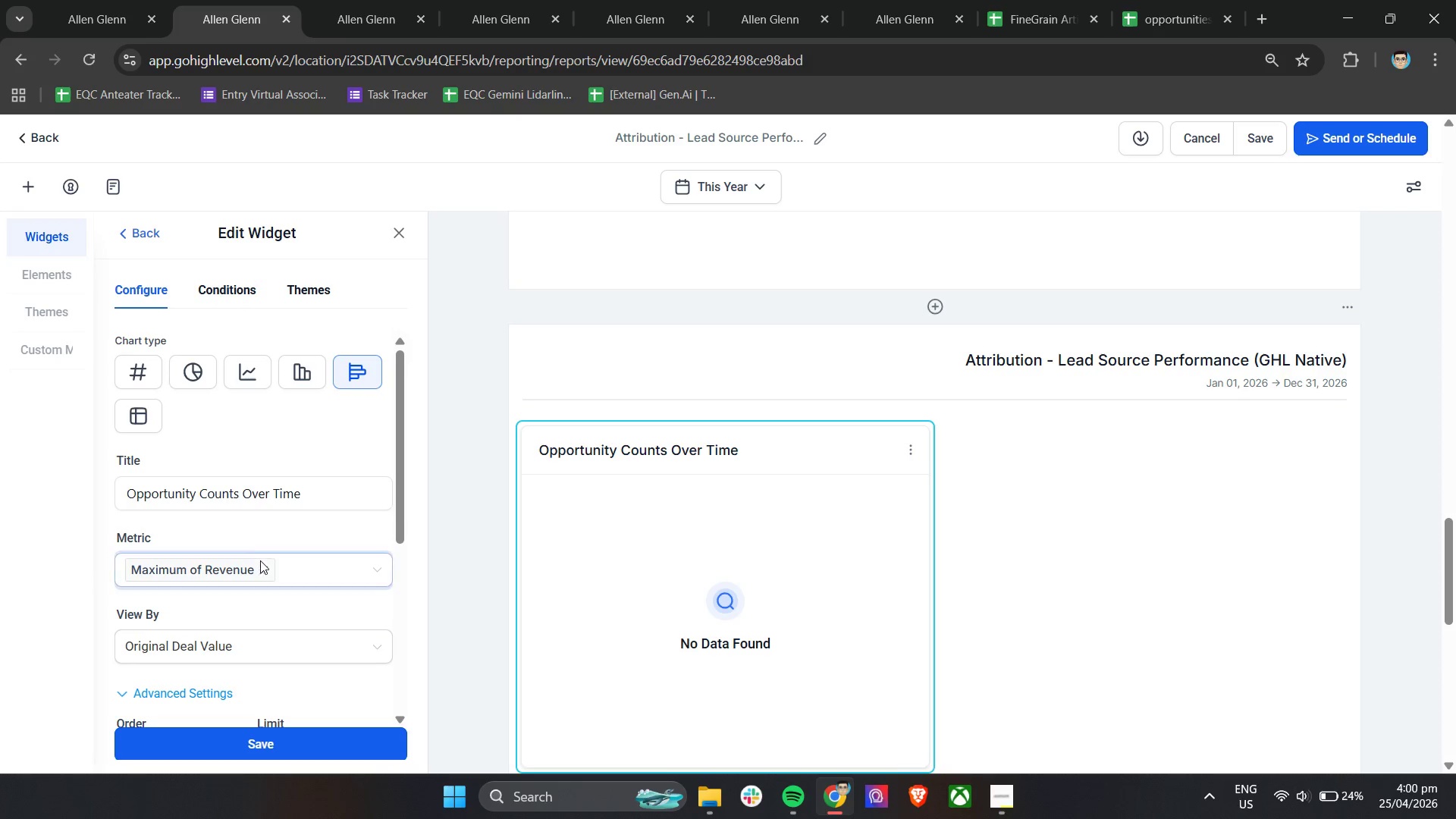 
left_click([262, 569])
 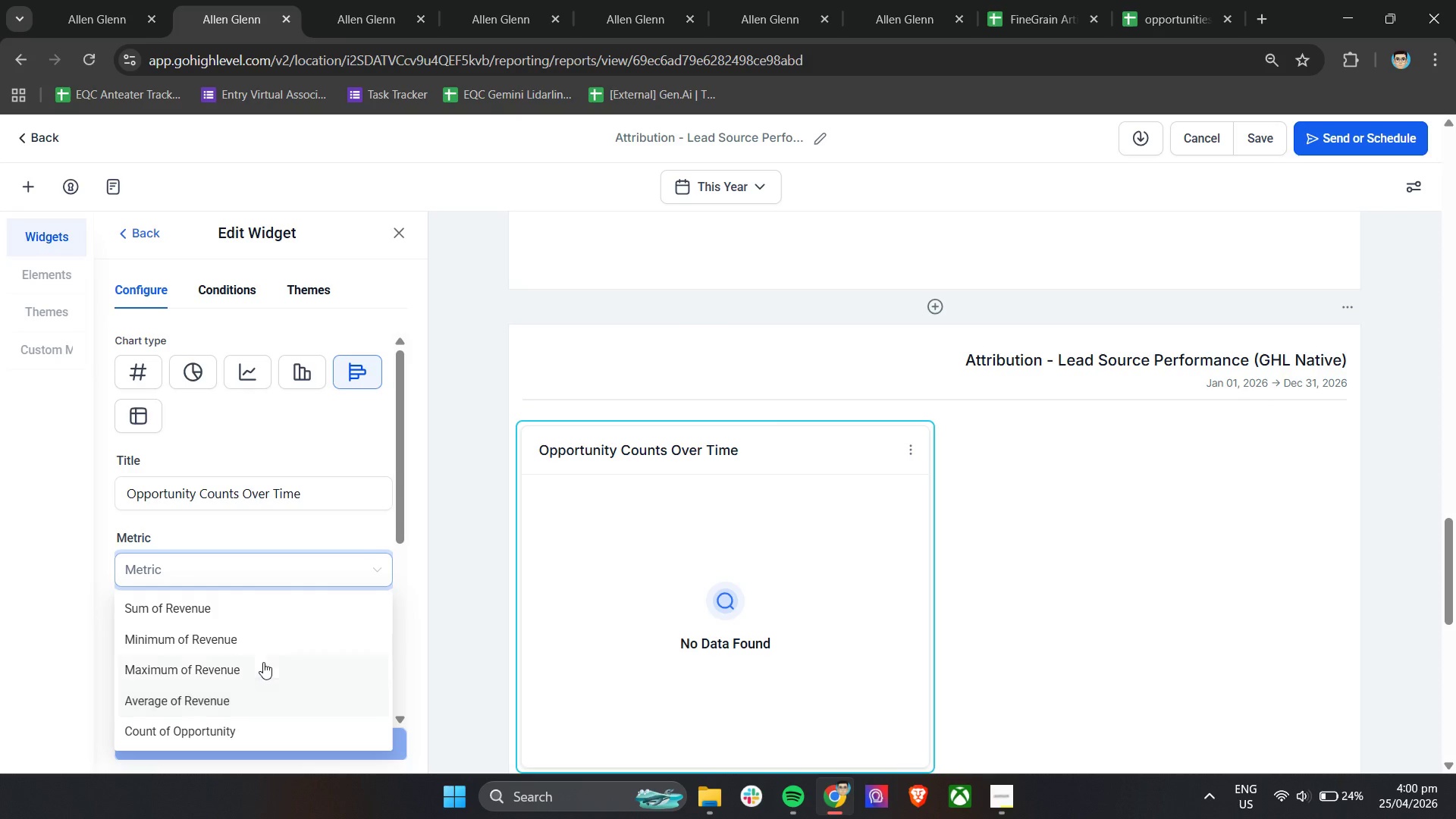 
wait(5.77)
 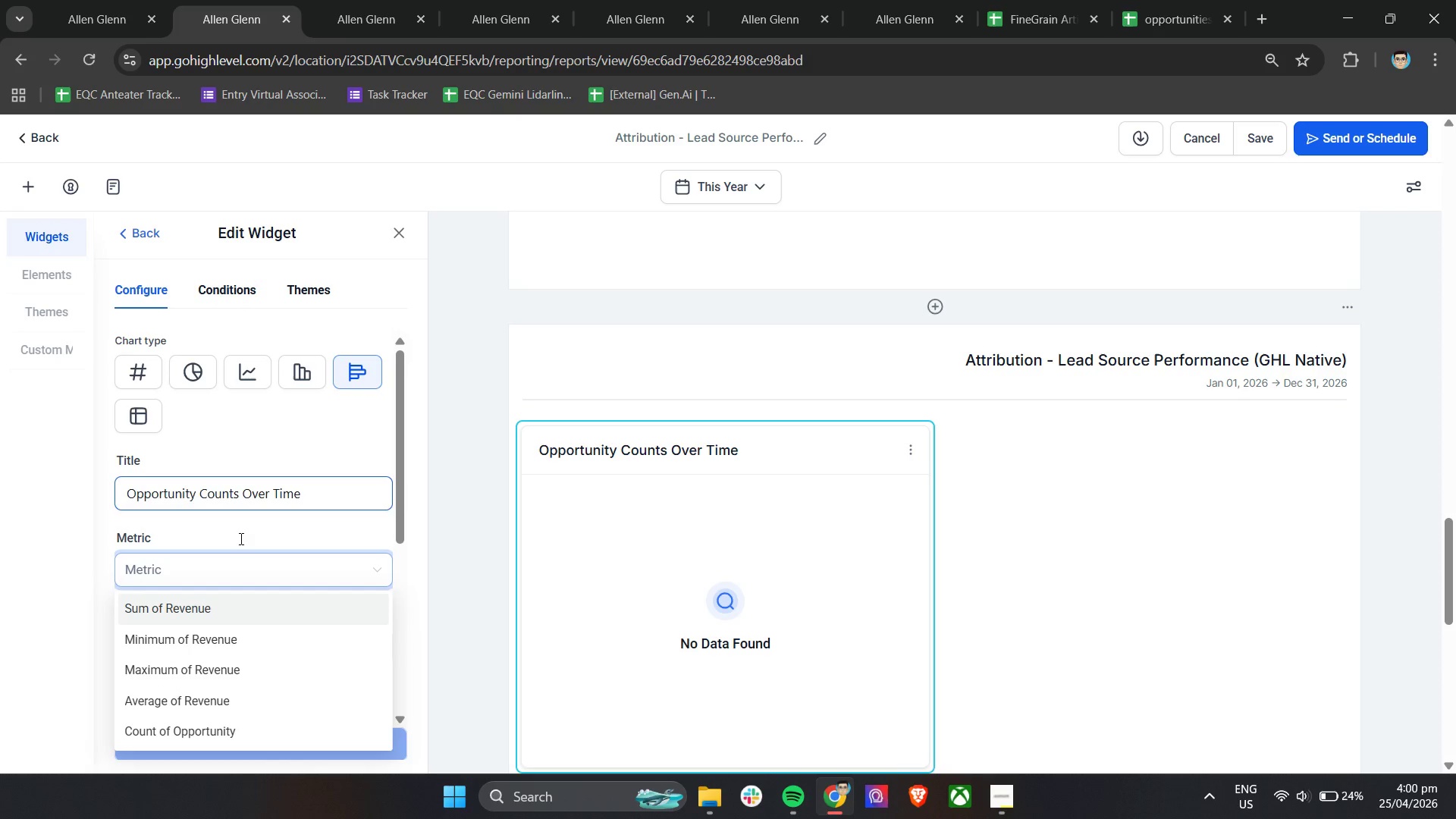 
left_click([269, 612])
 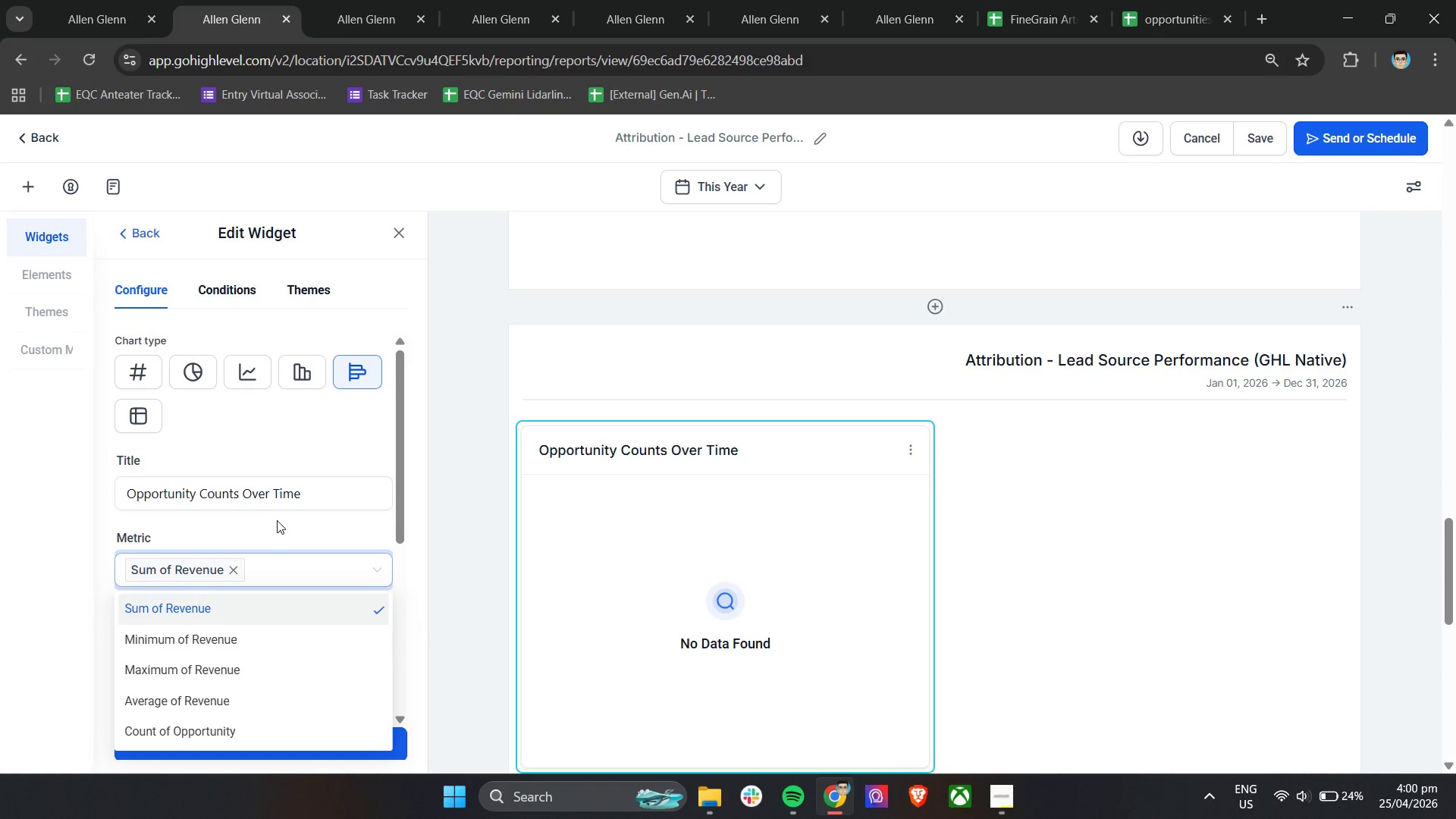 
left_click([277, 520])
 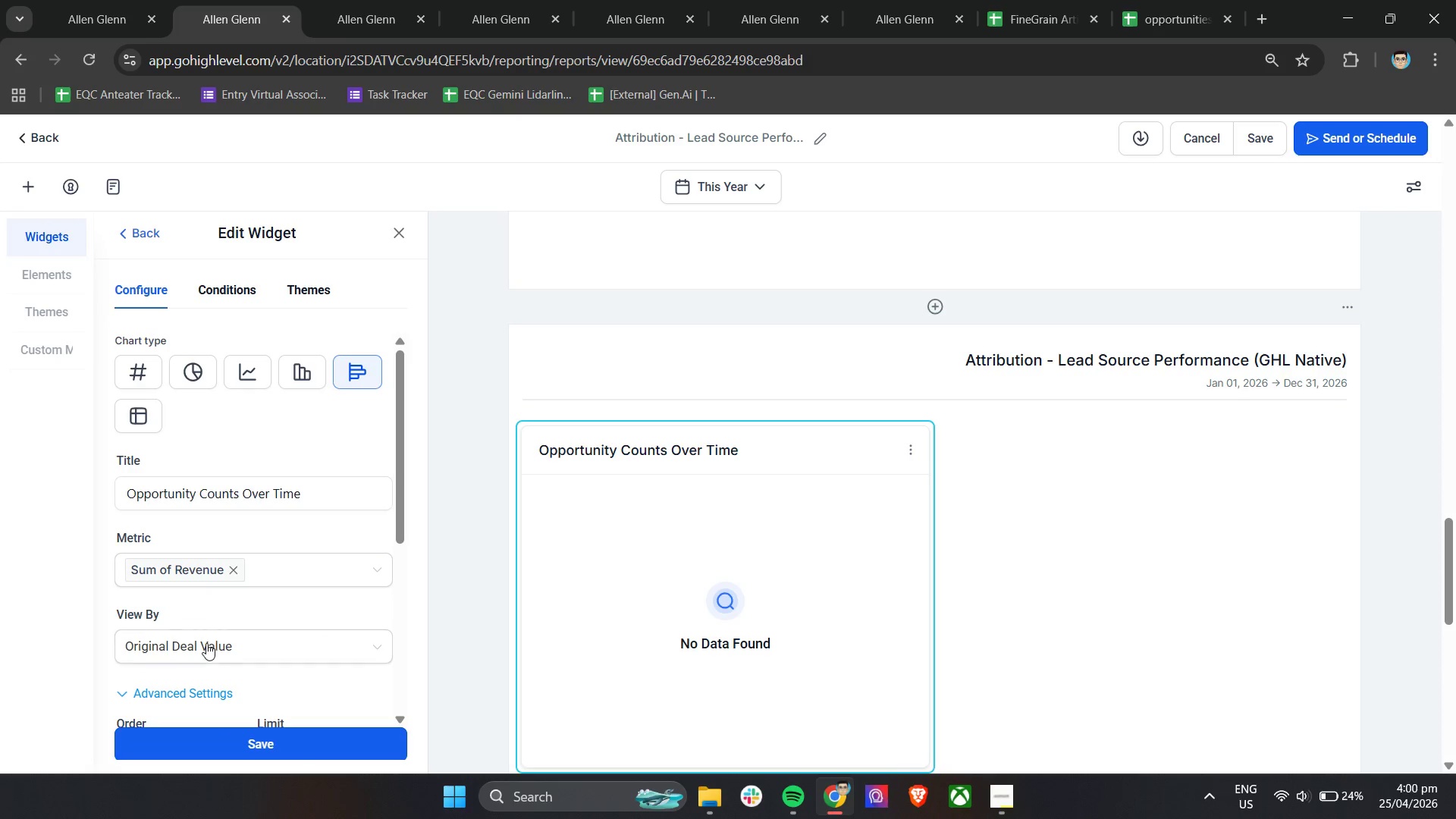 
left_click([206, 645])
 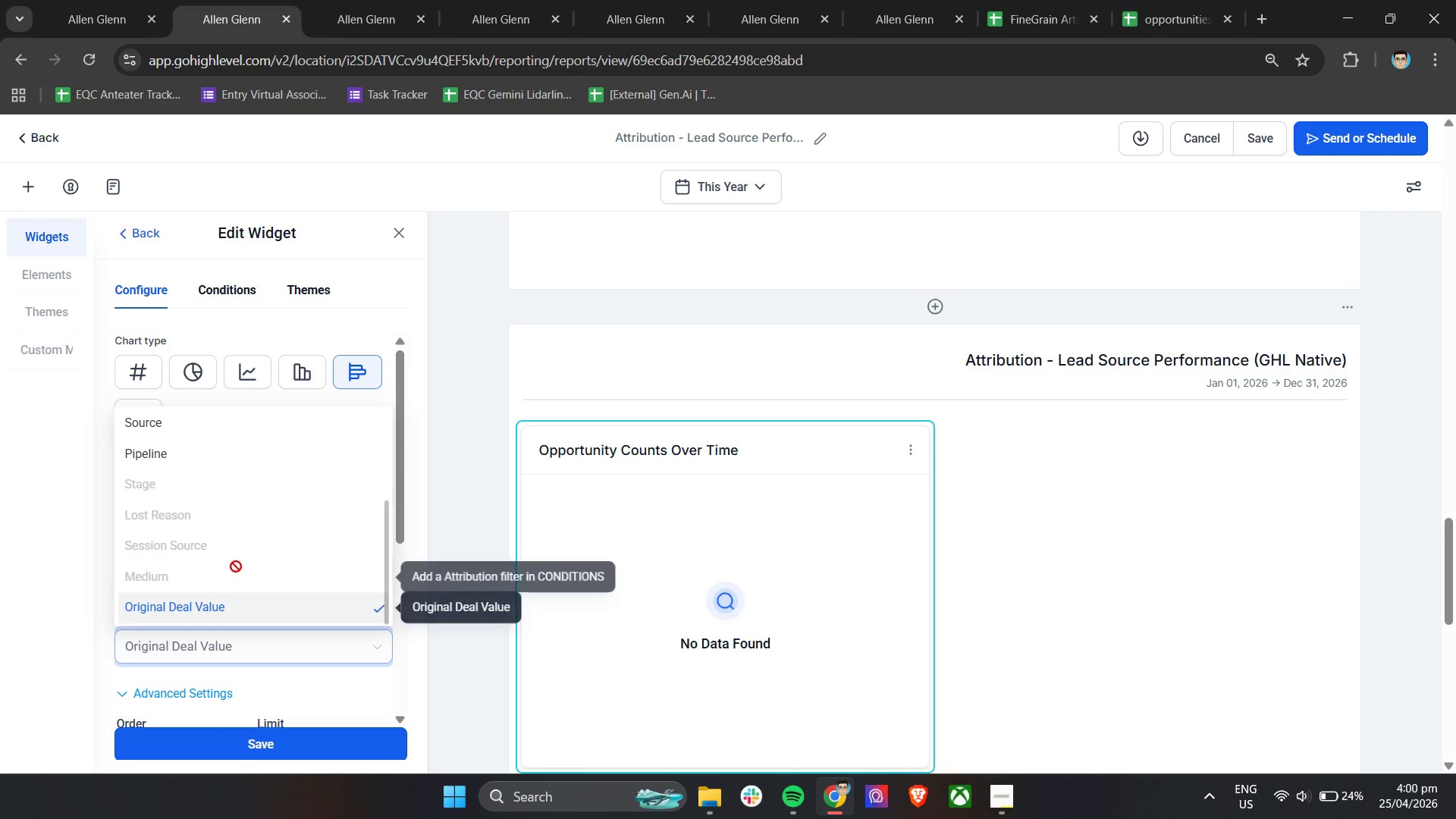 
left_click([229, 619])
 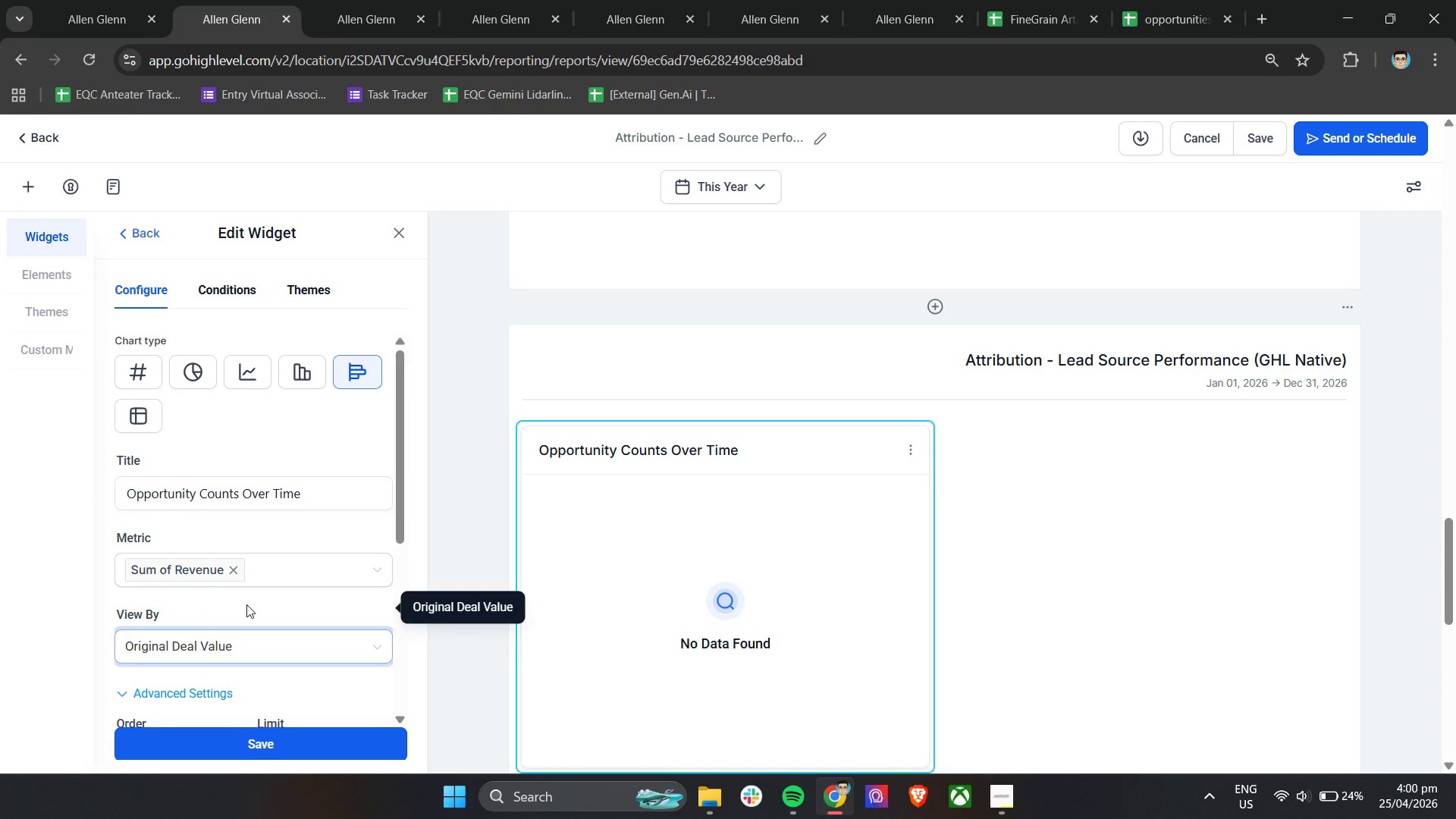 
scroll: coordinate [246, 604], scroll_direction: down, amount: 4.0
 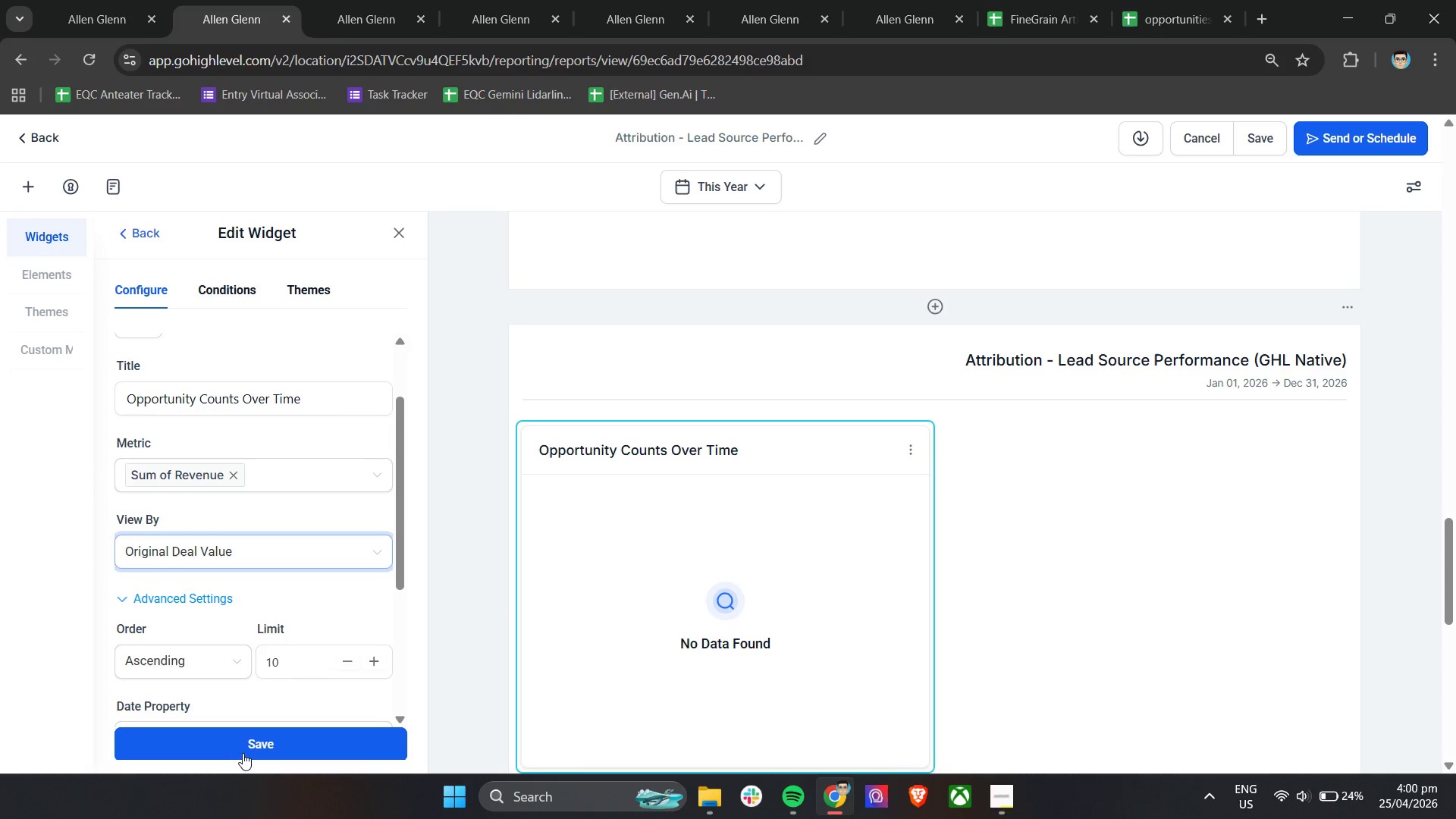 
left_click([243, 752])
 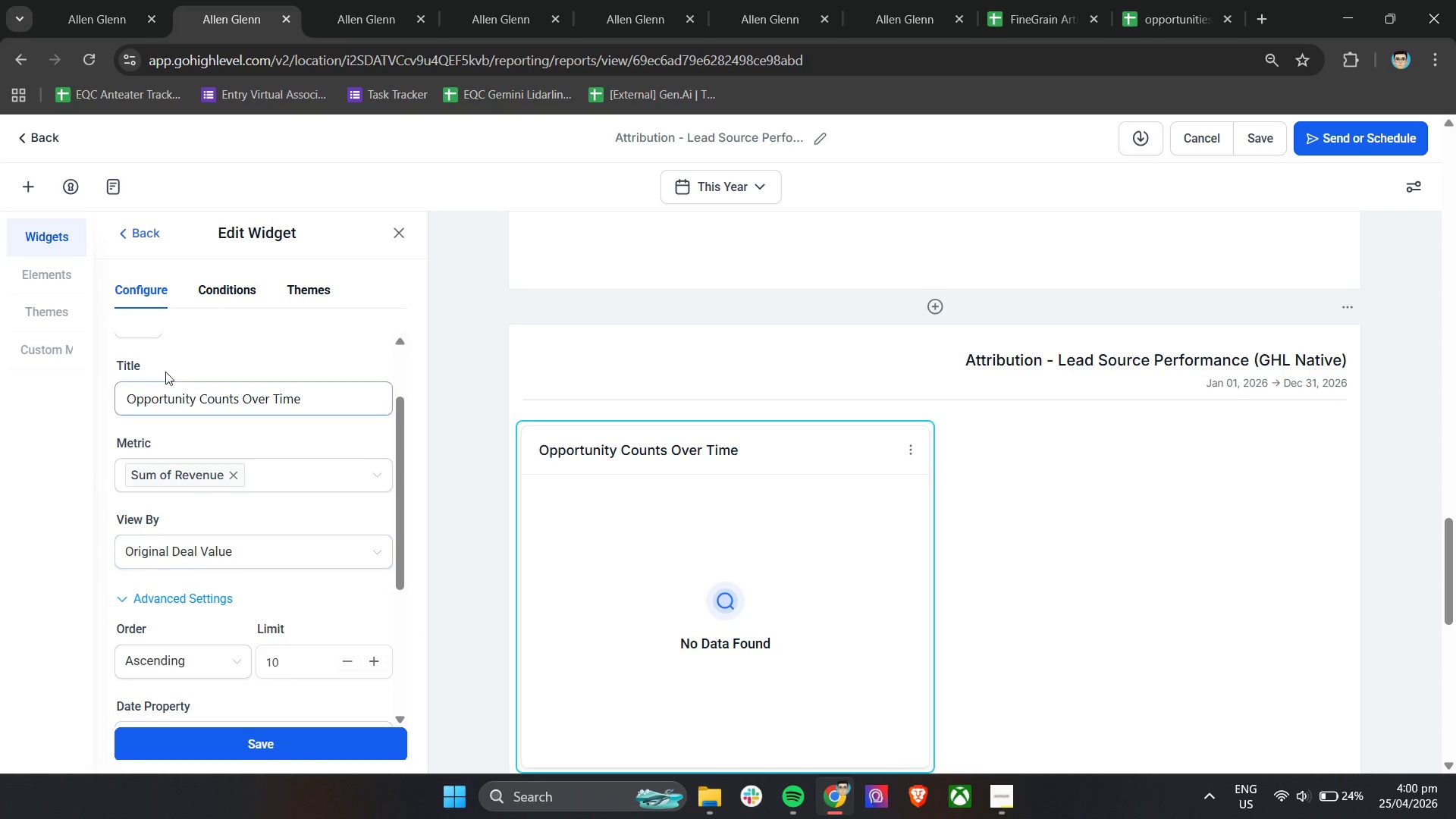 
left_click([228, 278])
 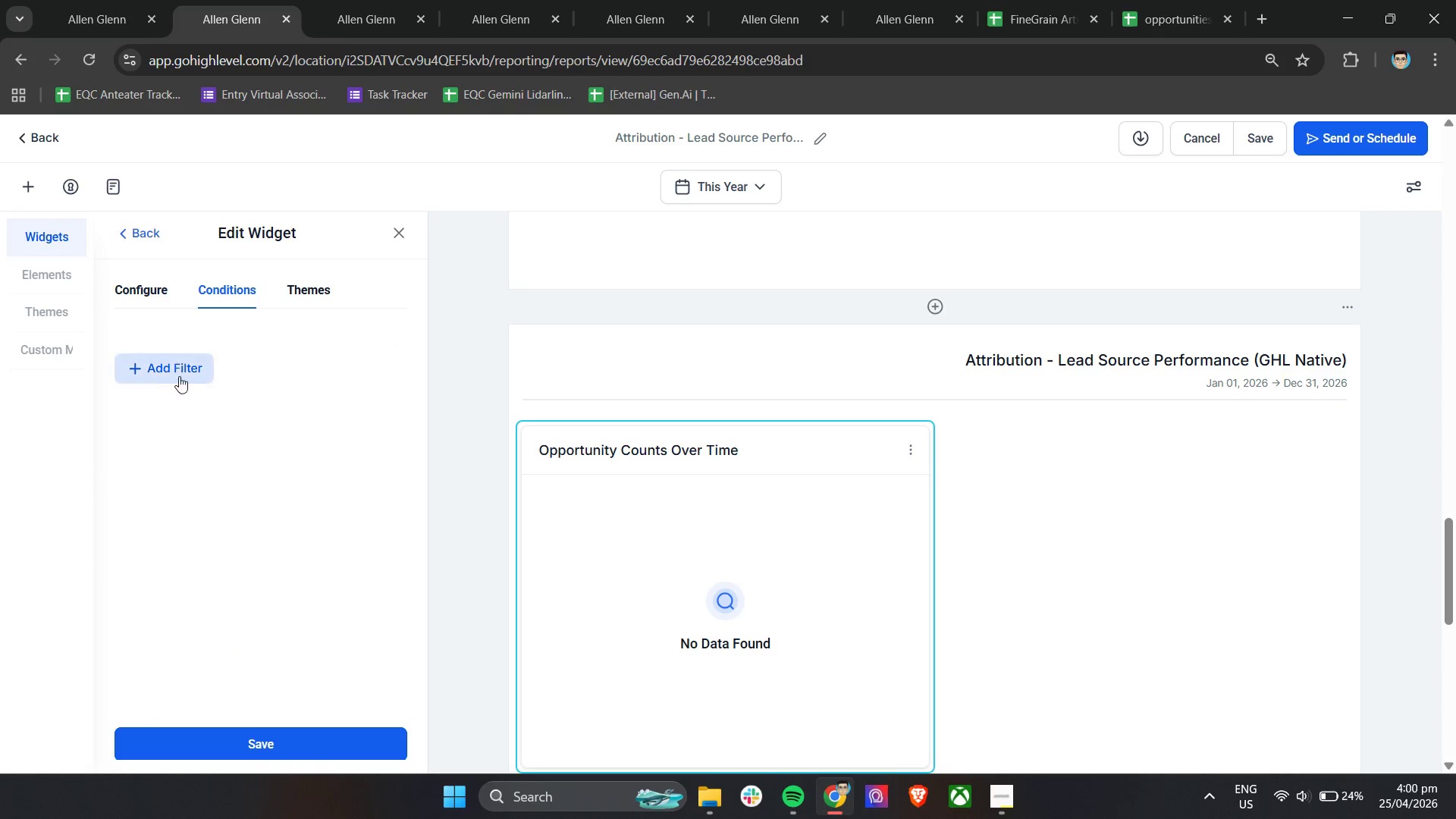 
left_click([172, 372])
 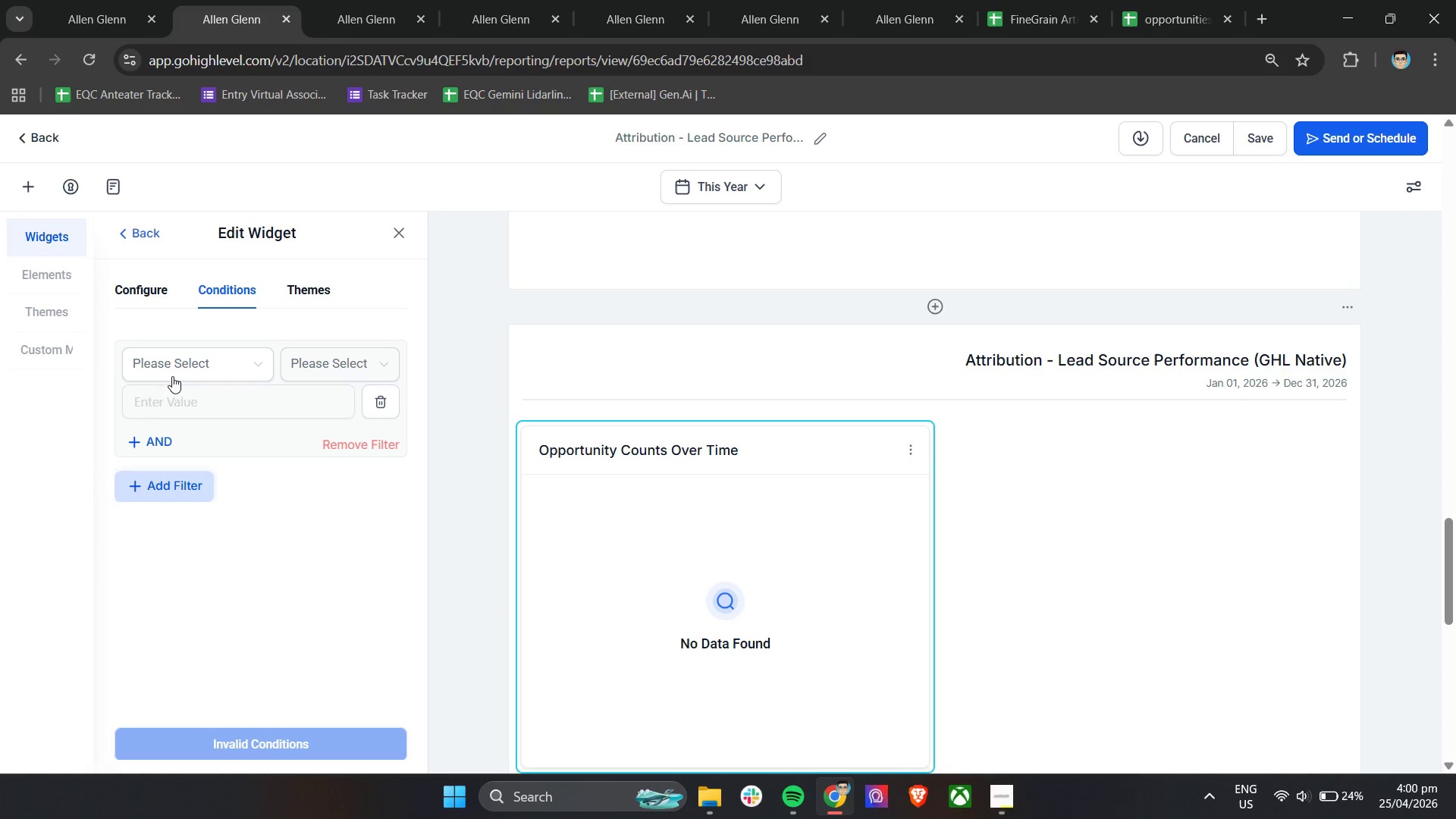 
left_click([174, 370])
 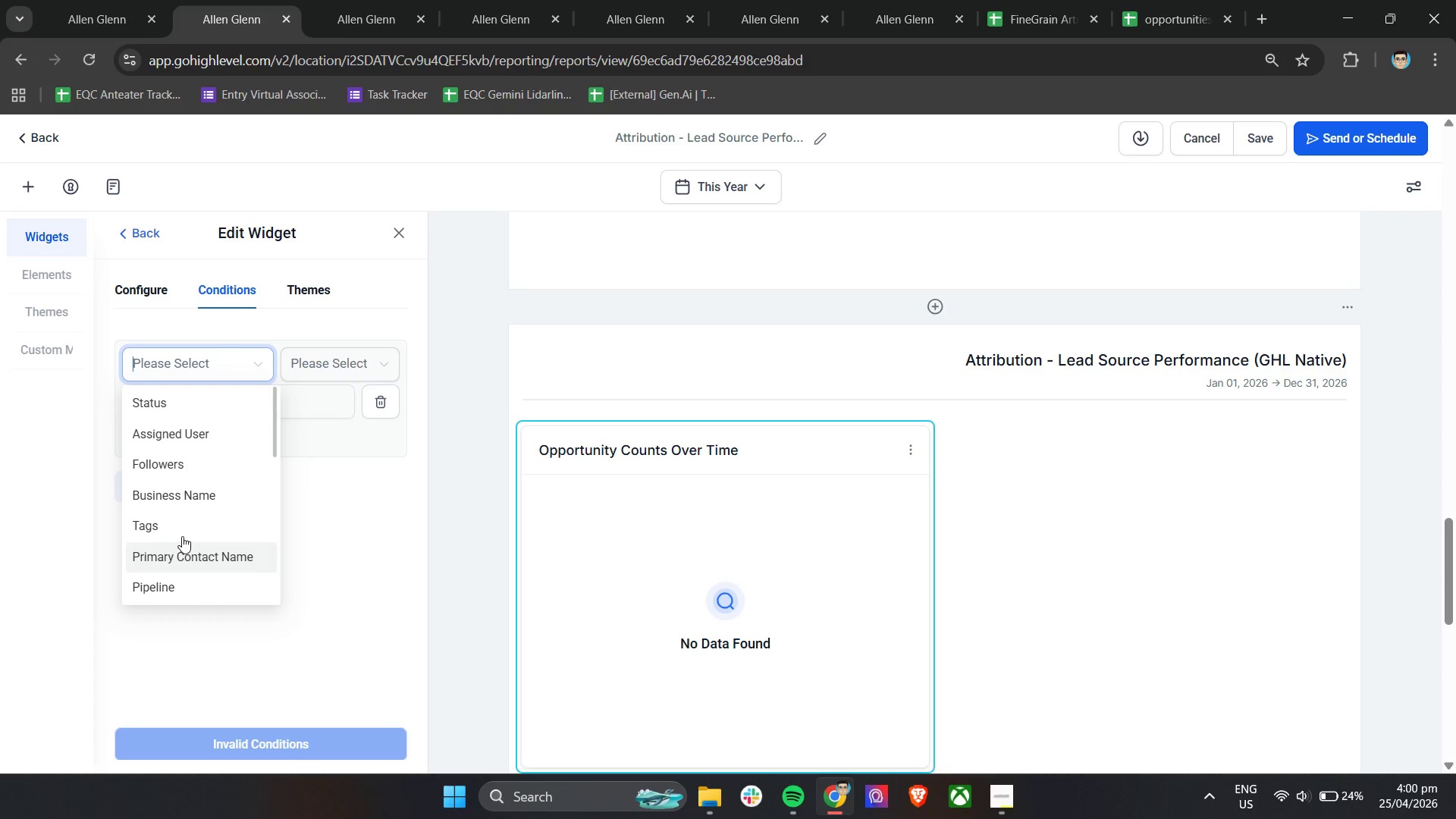 
scroll: coordinate [184, 532], scroll_direction: down, amount: 1.0
 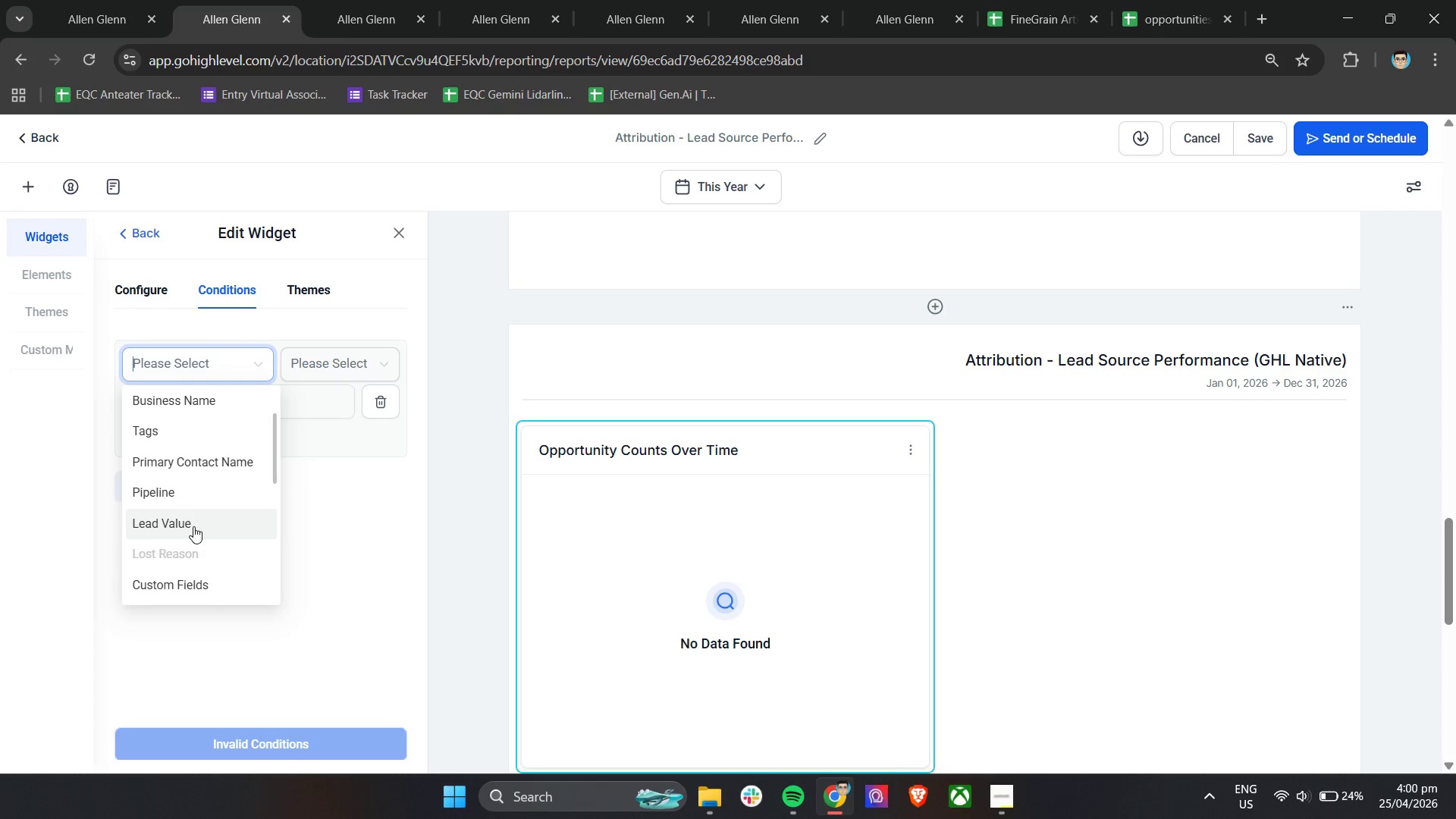 
left_click([193, 526])
 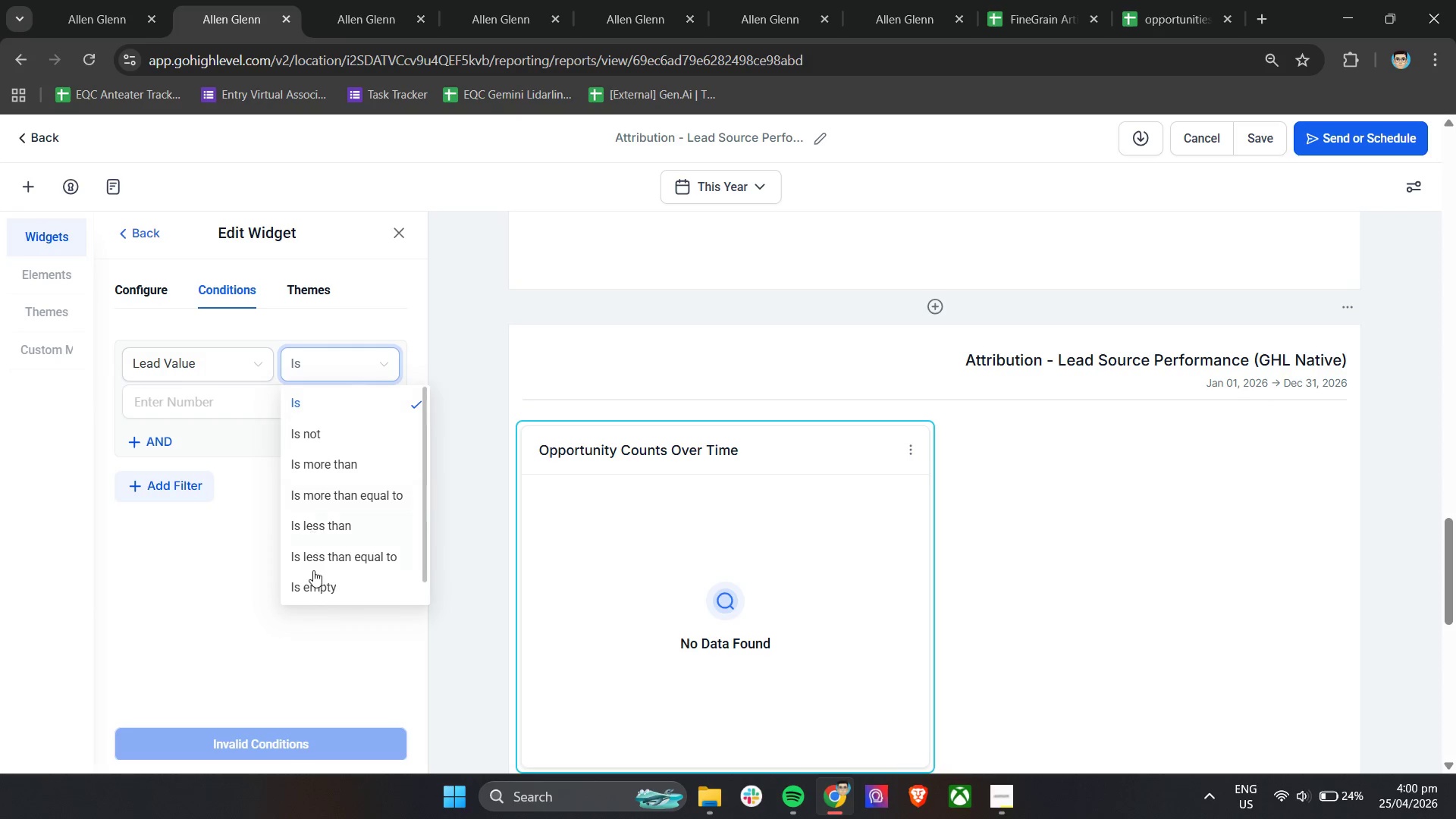 
left_click([340, 596])
 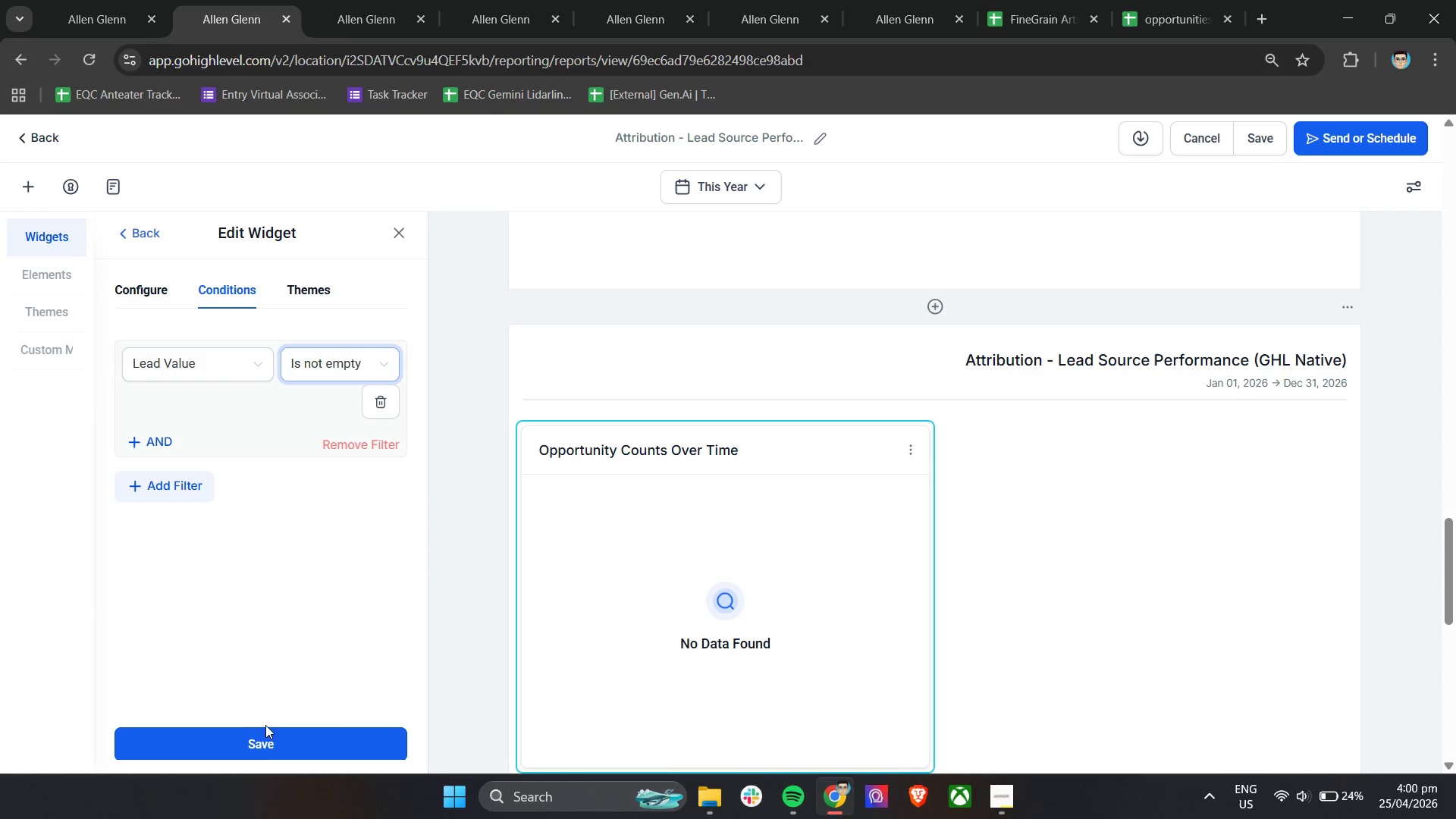 
scroll: coordinate [334, 540], scroll_direction: down, amount: 4.0
 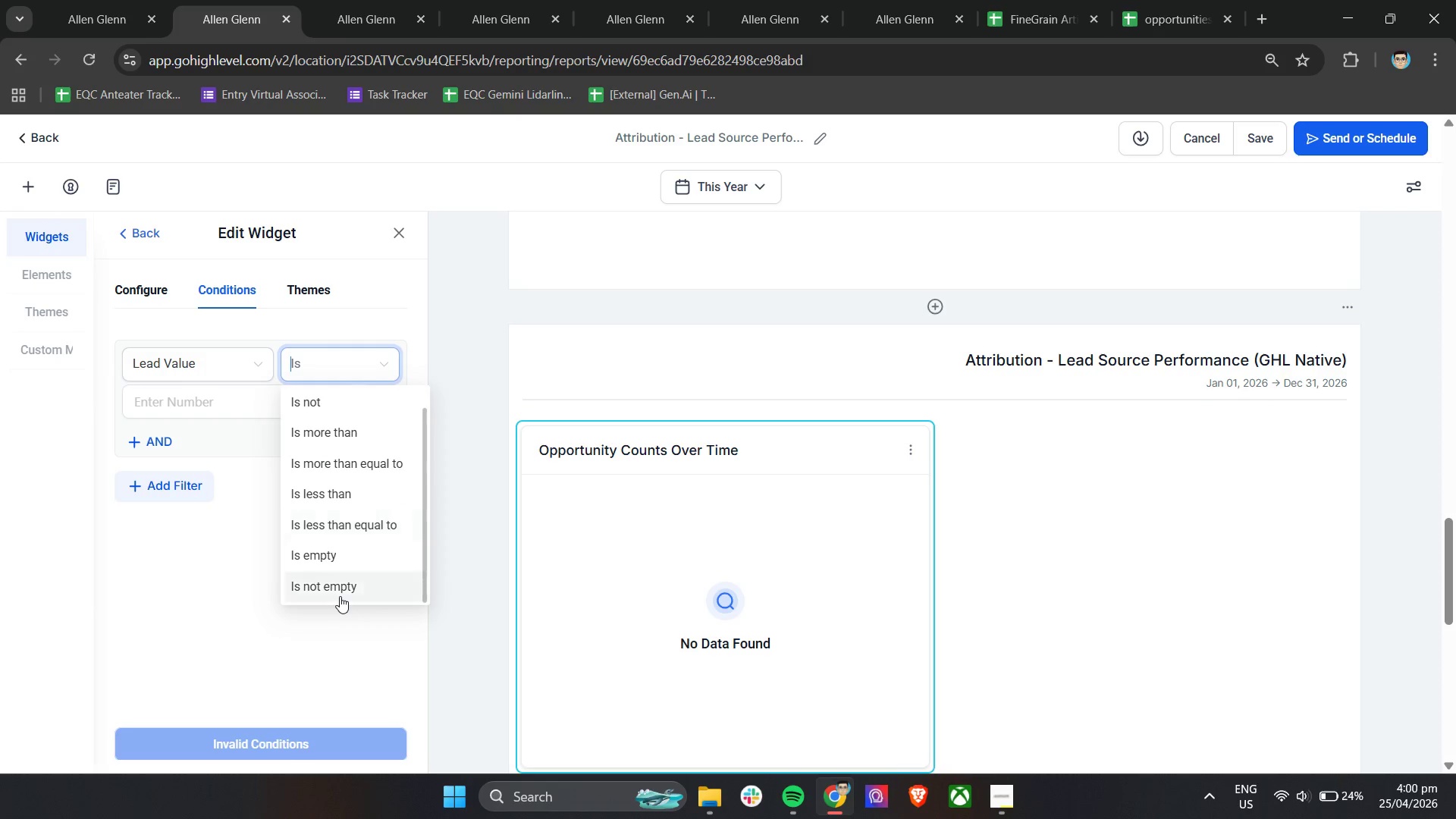 
left_click([259, 740])
 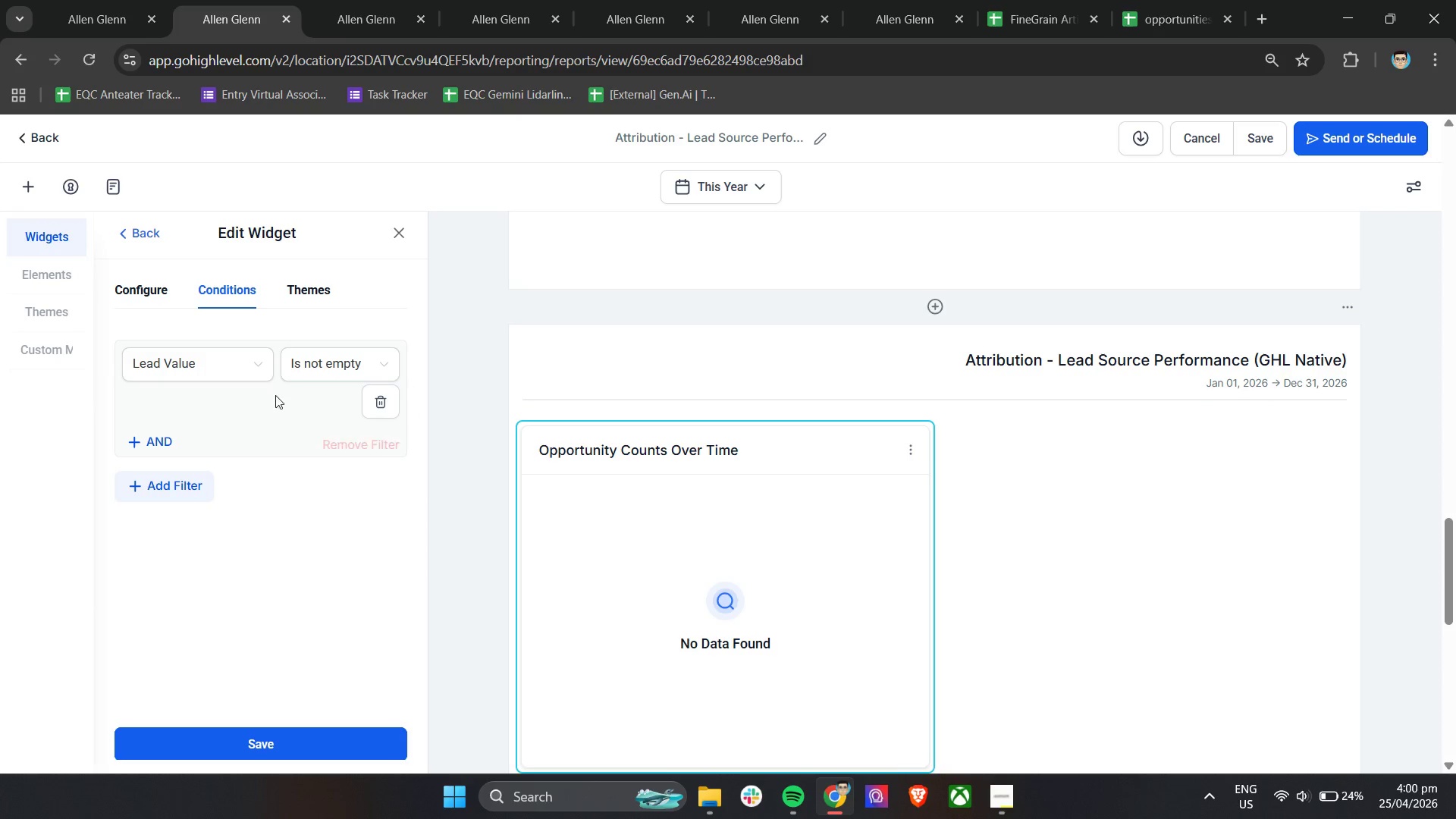 
left_click([155, 438])
 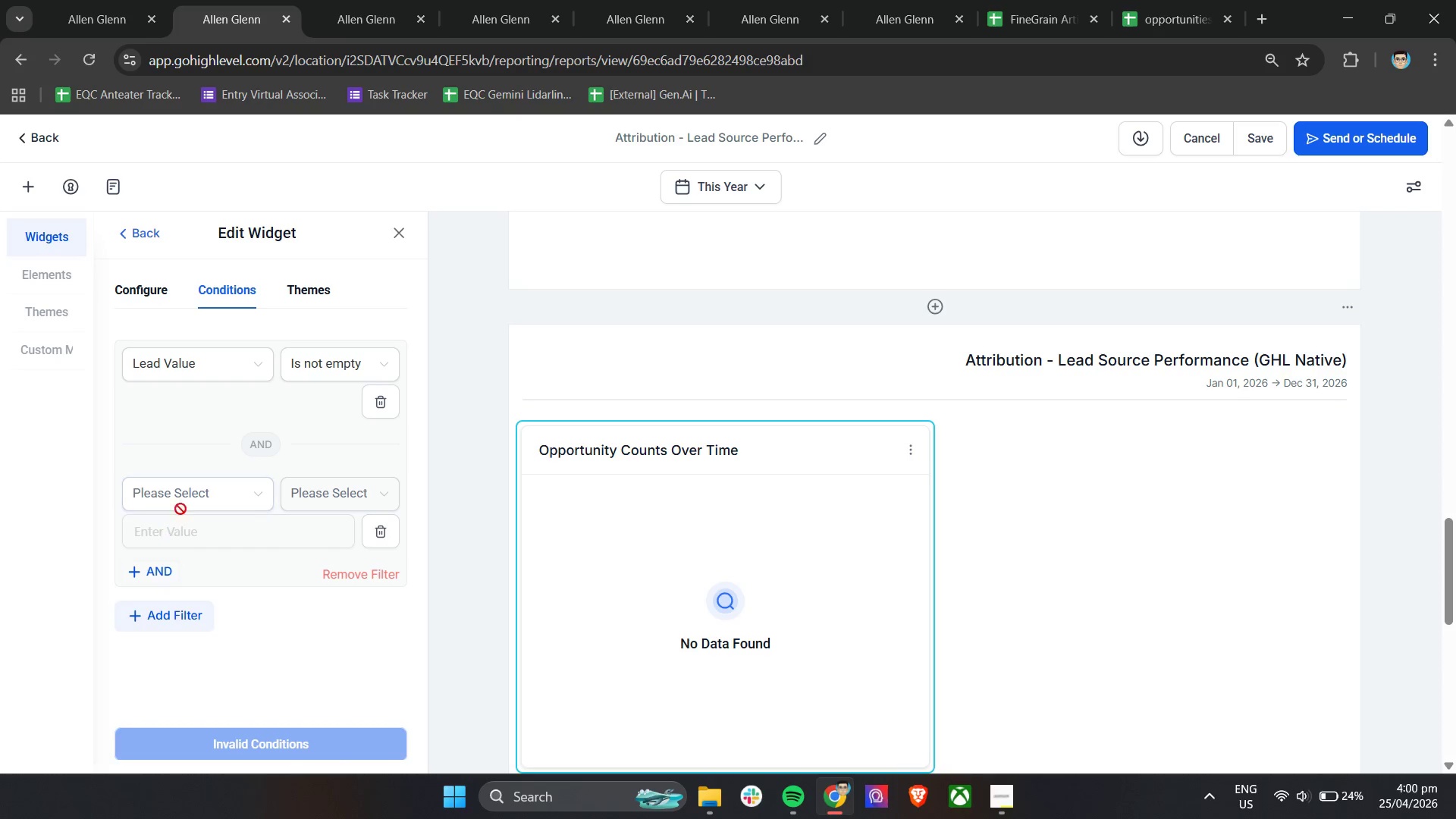 
left_click([184, 500])
 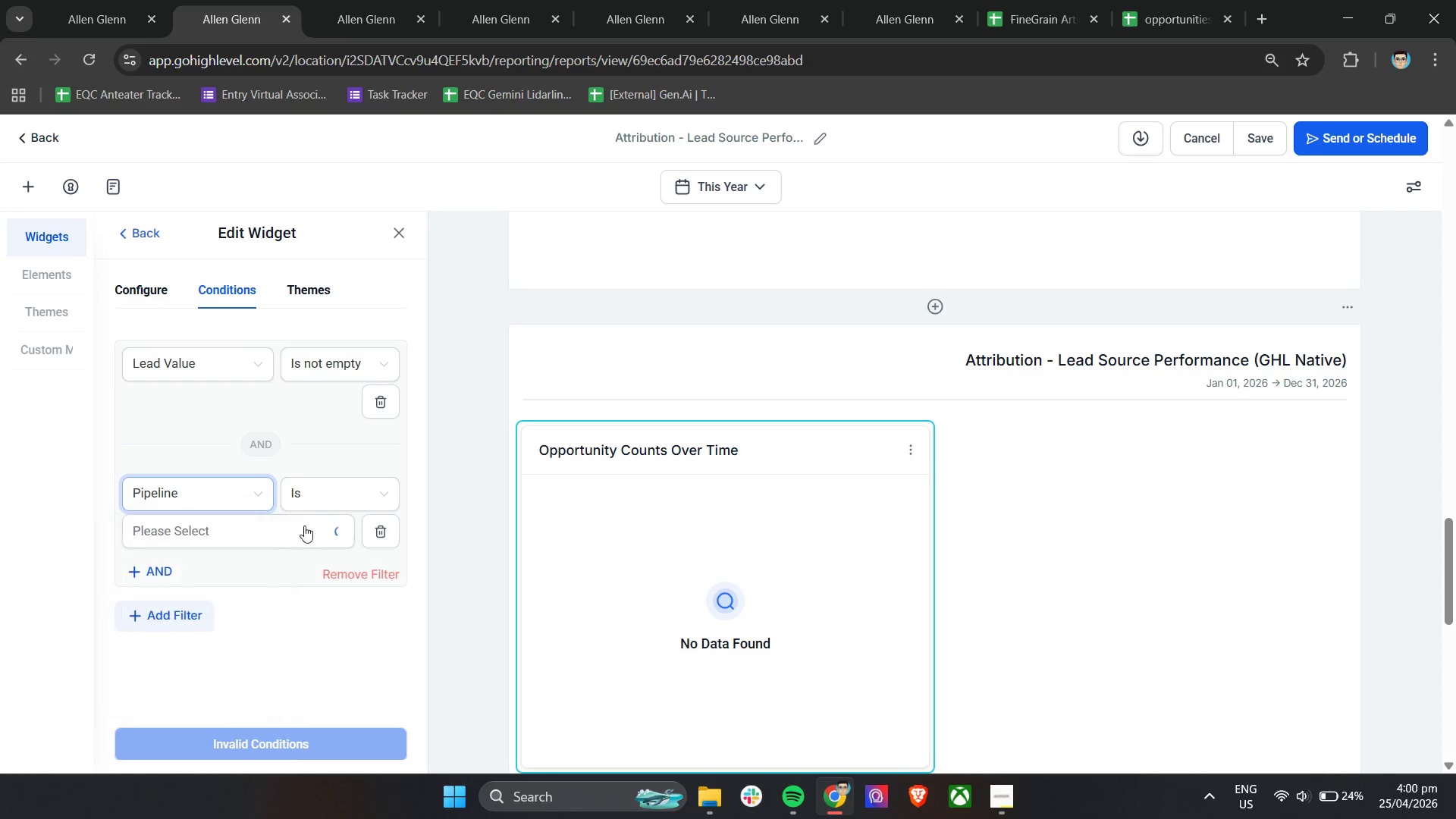 
left_click([252, 544])
 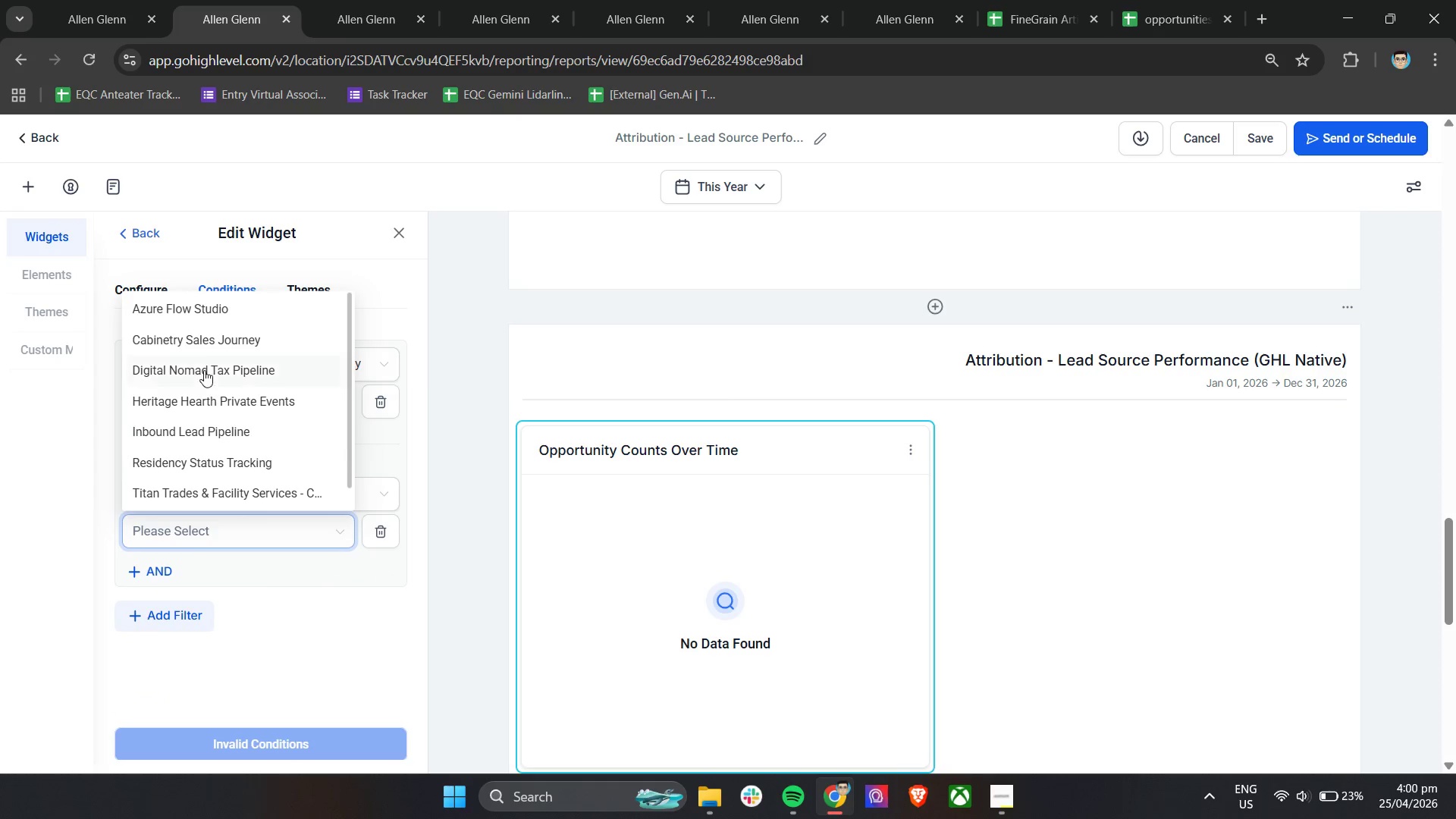 
left_click([196, 349])
 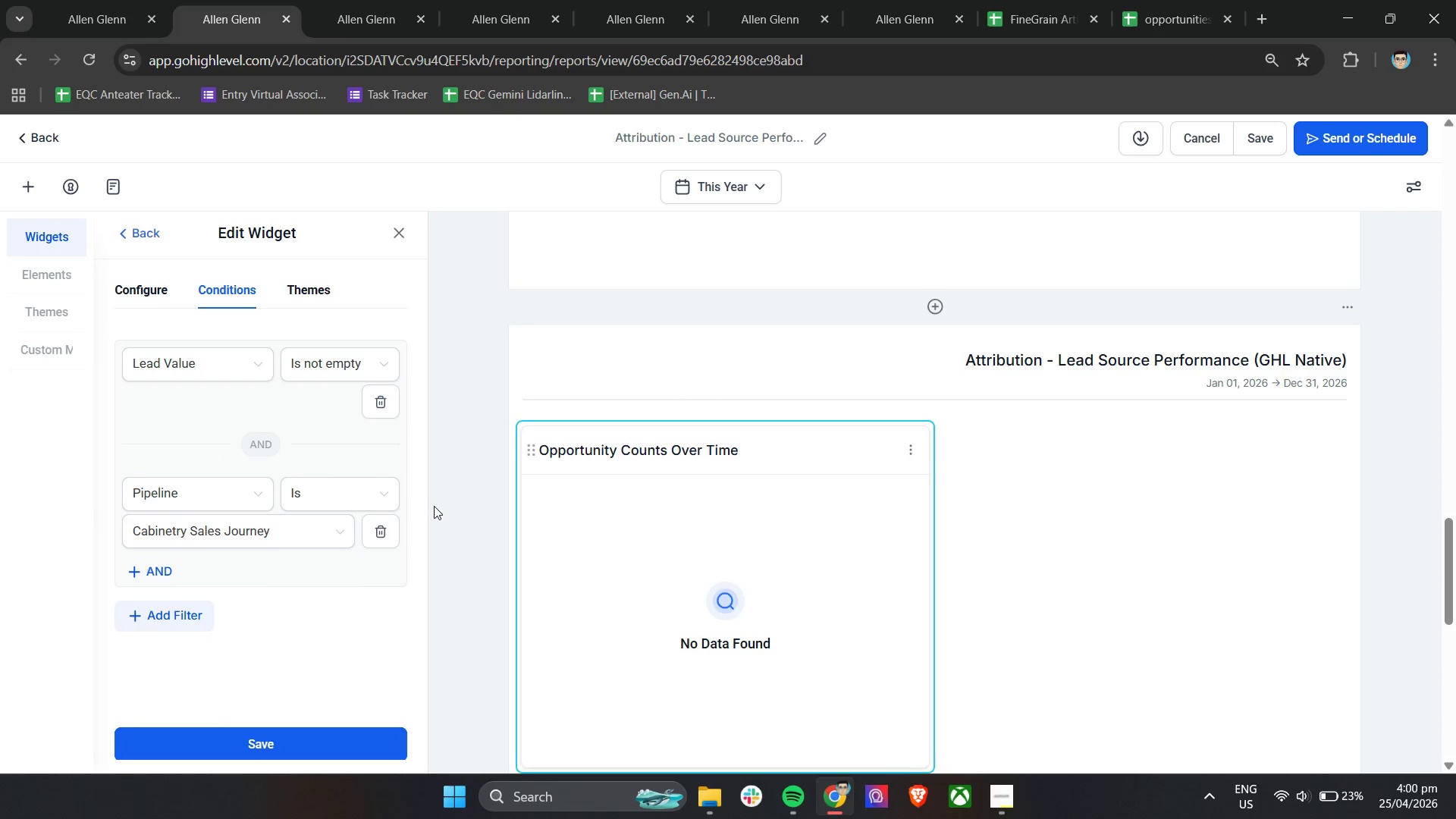 
left_click([208, 356])
 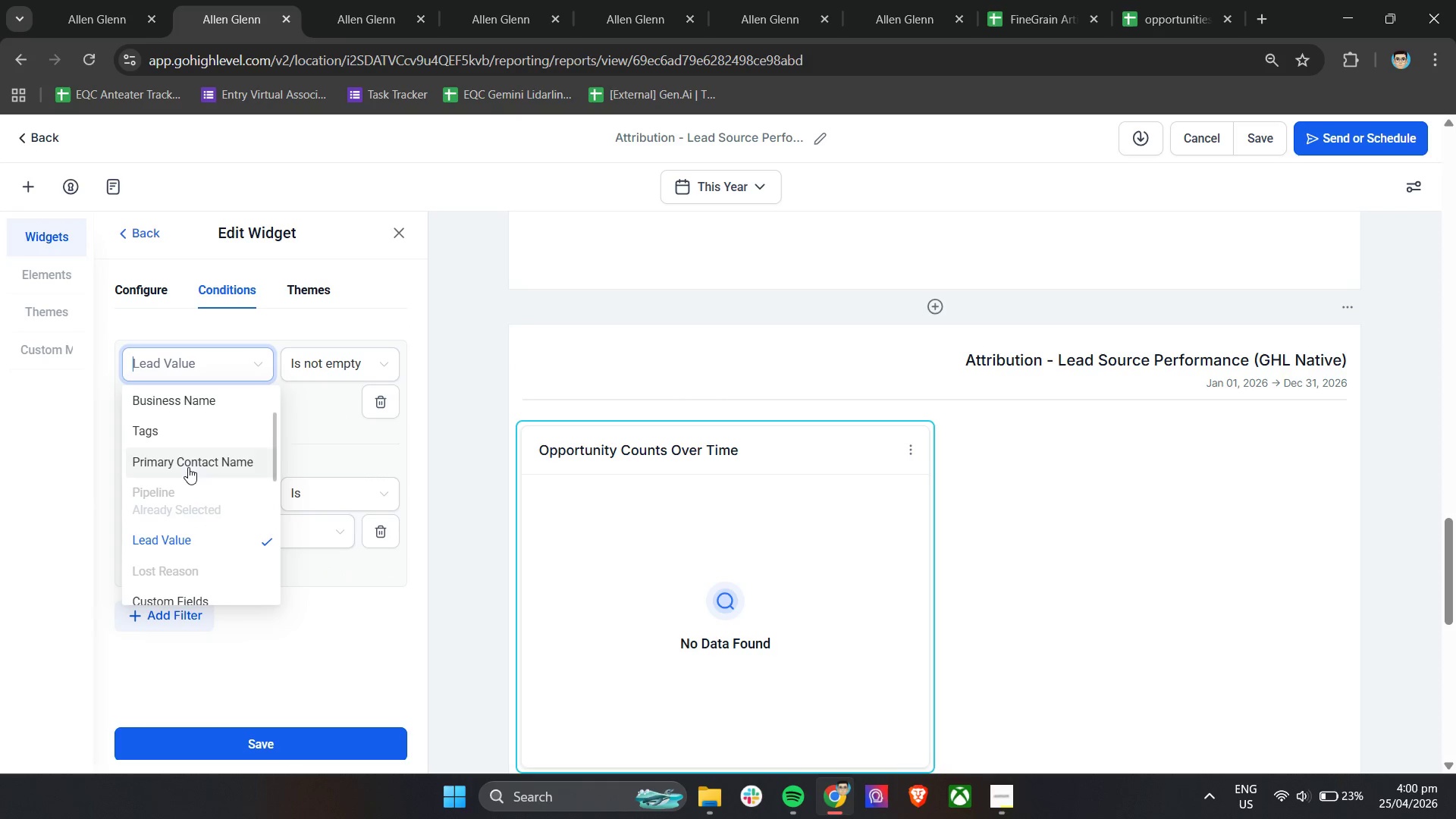 
scroll: coordinate [193, 467], scroll_direction: down, amount: 1.0
 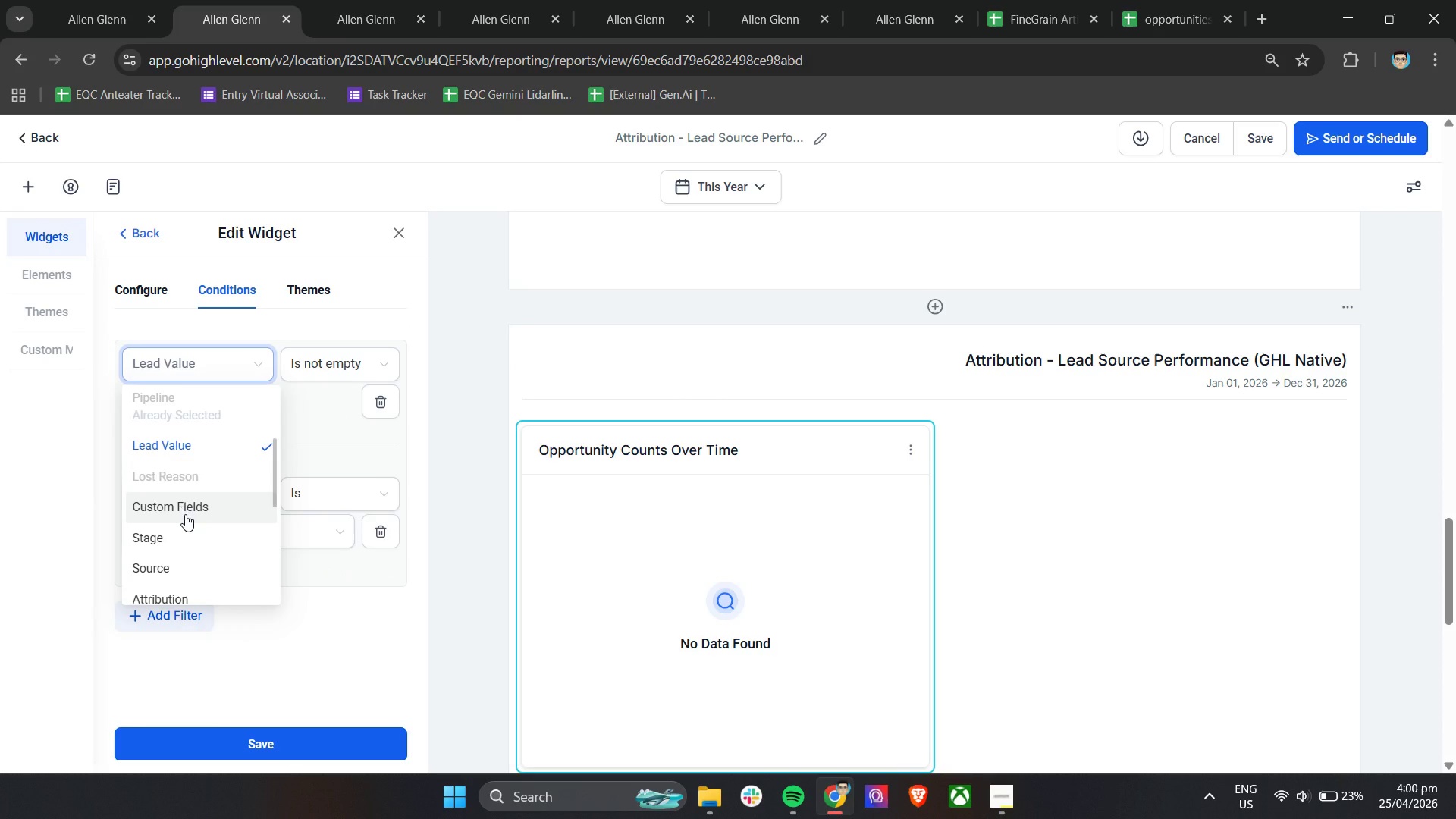 
left_click([185, 514])
 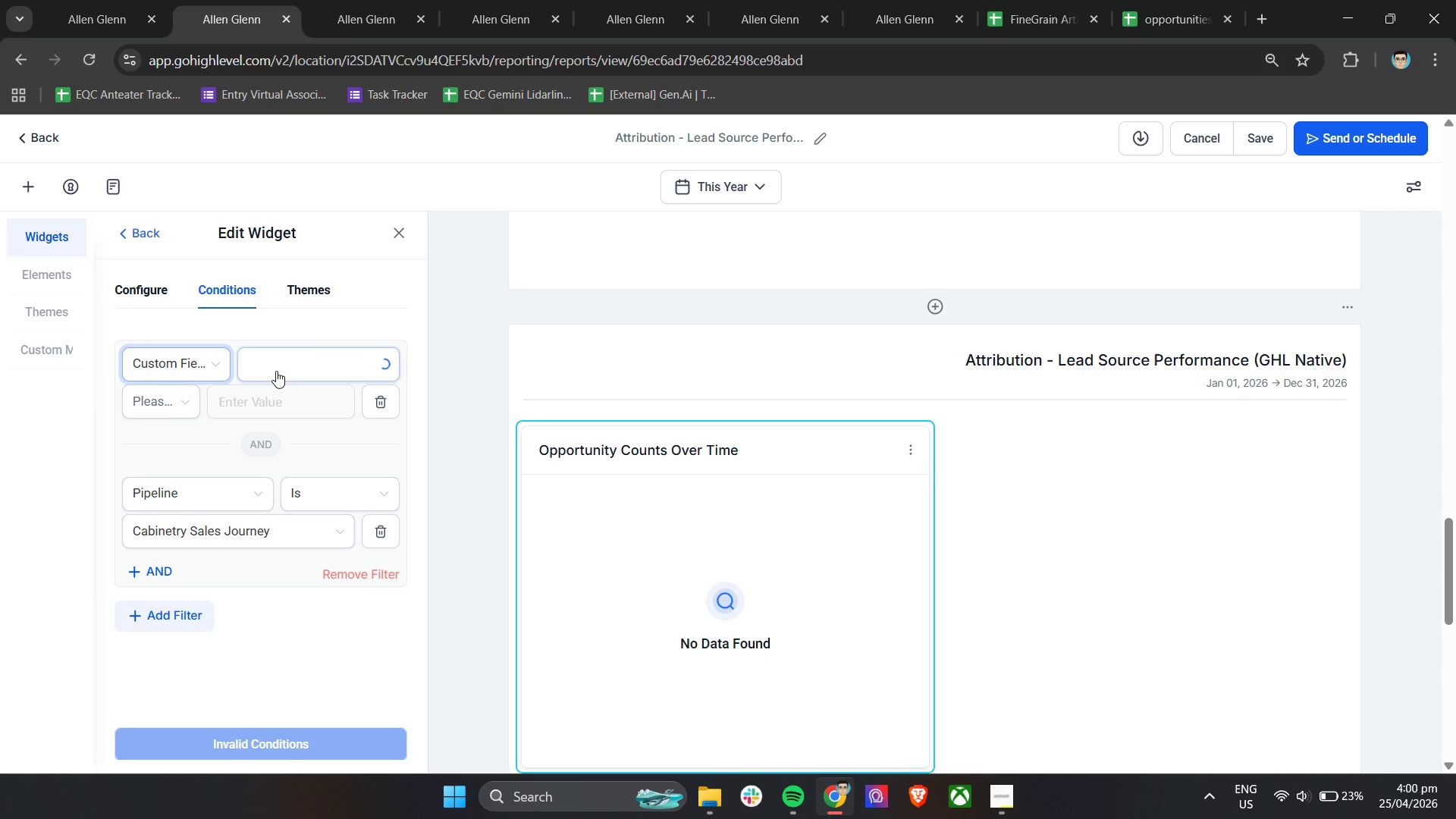 
left_click([284, 366])
 